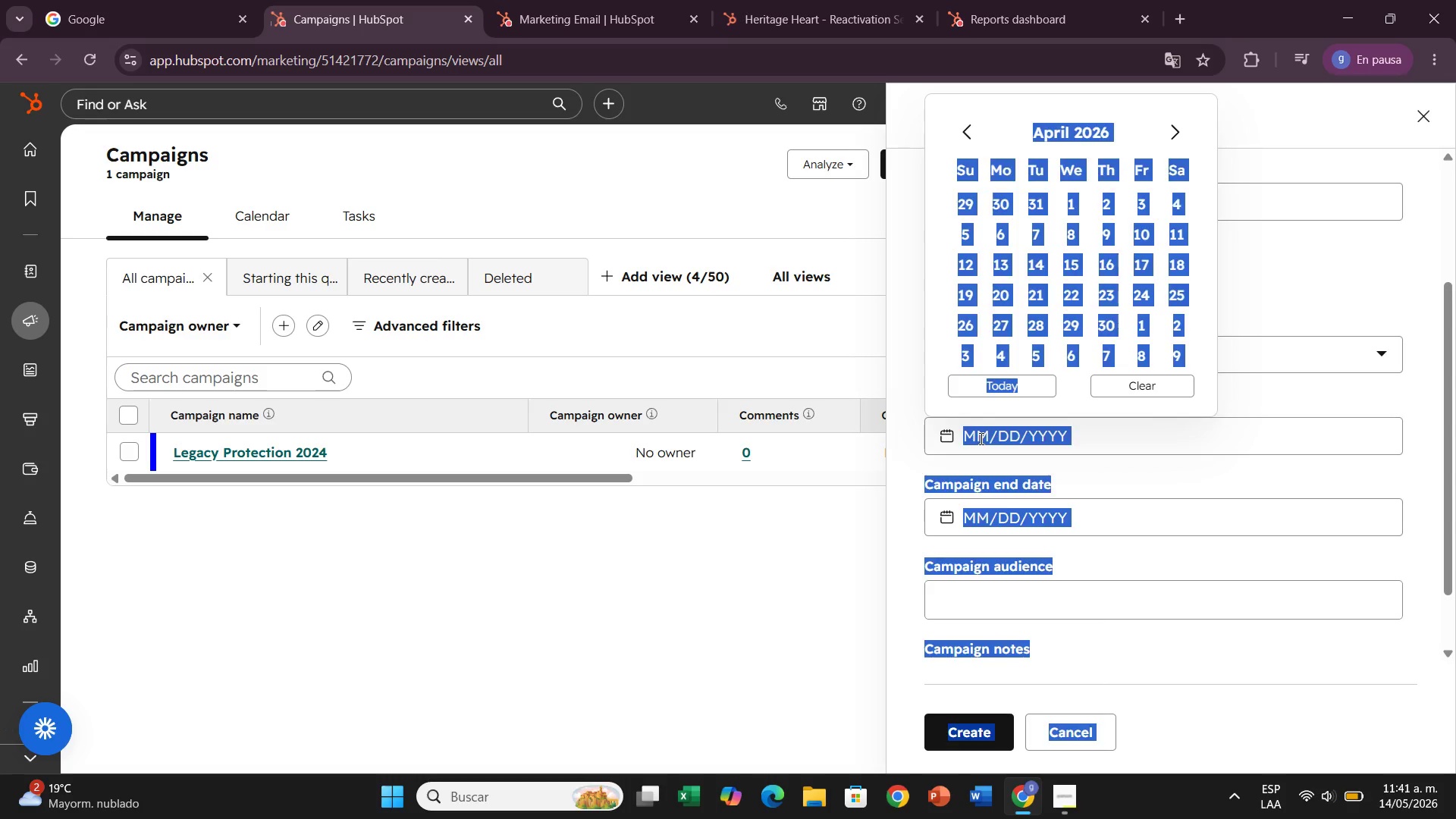 
left_click([980, 438])
 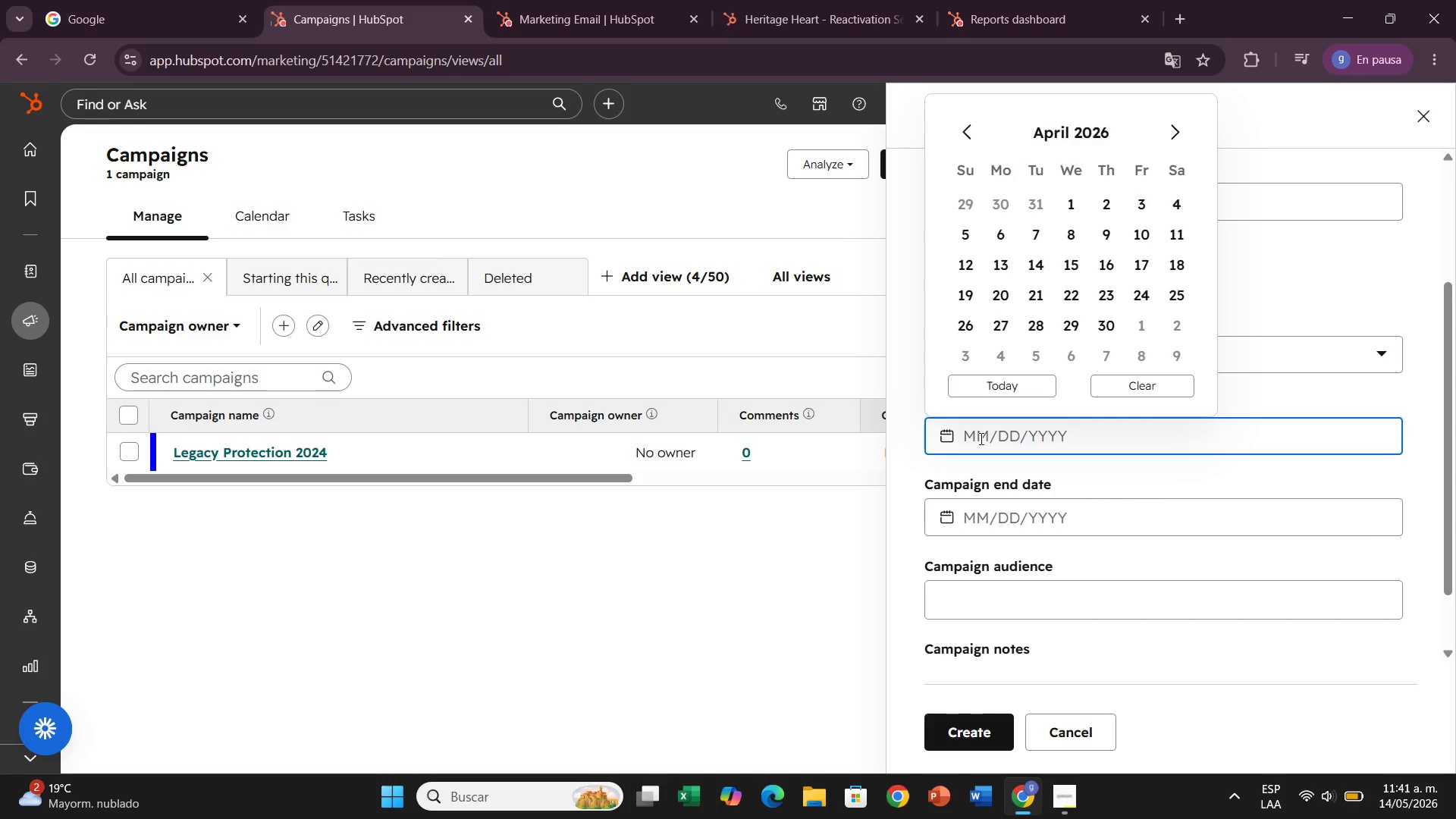 
type(010)
 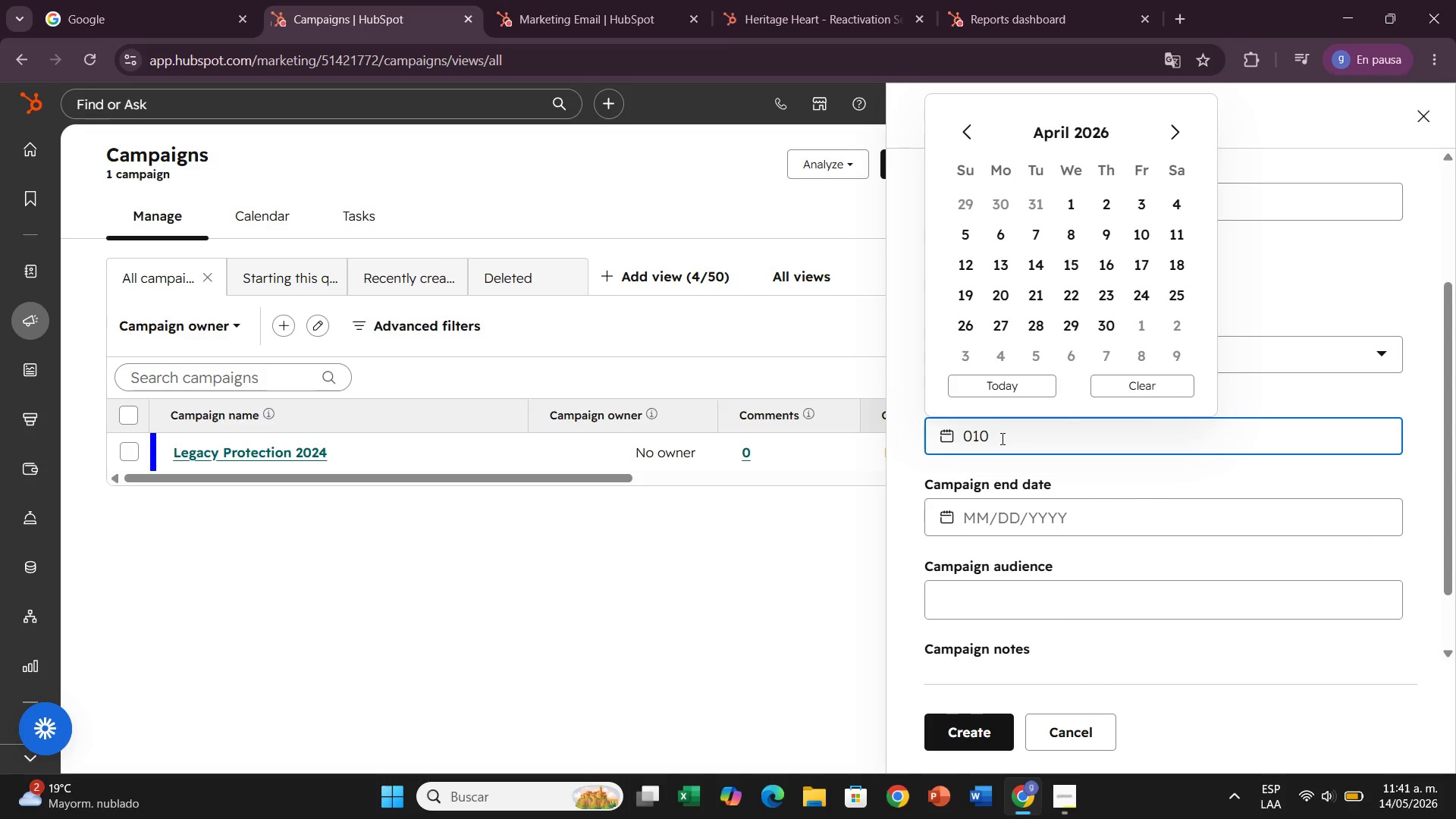 
key(Backspace)
type(&01&2024)
 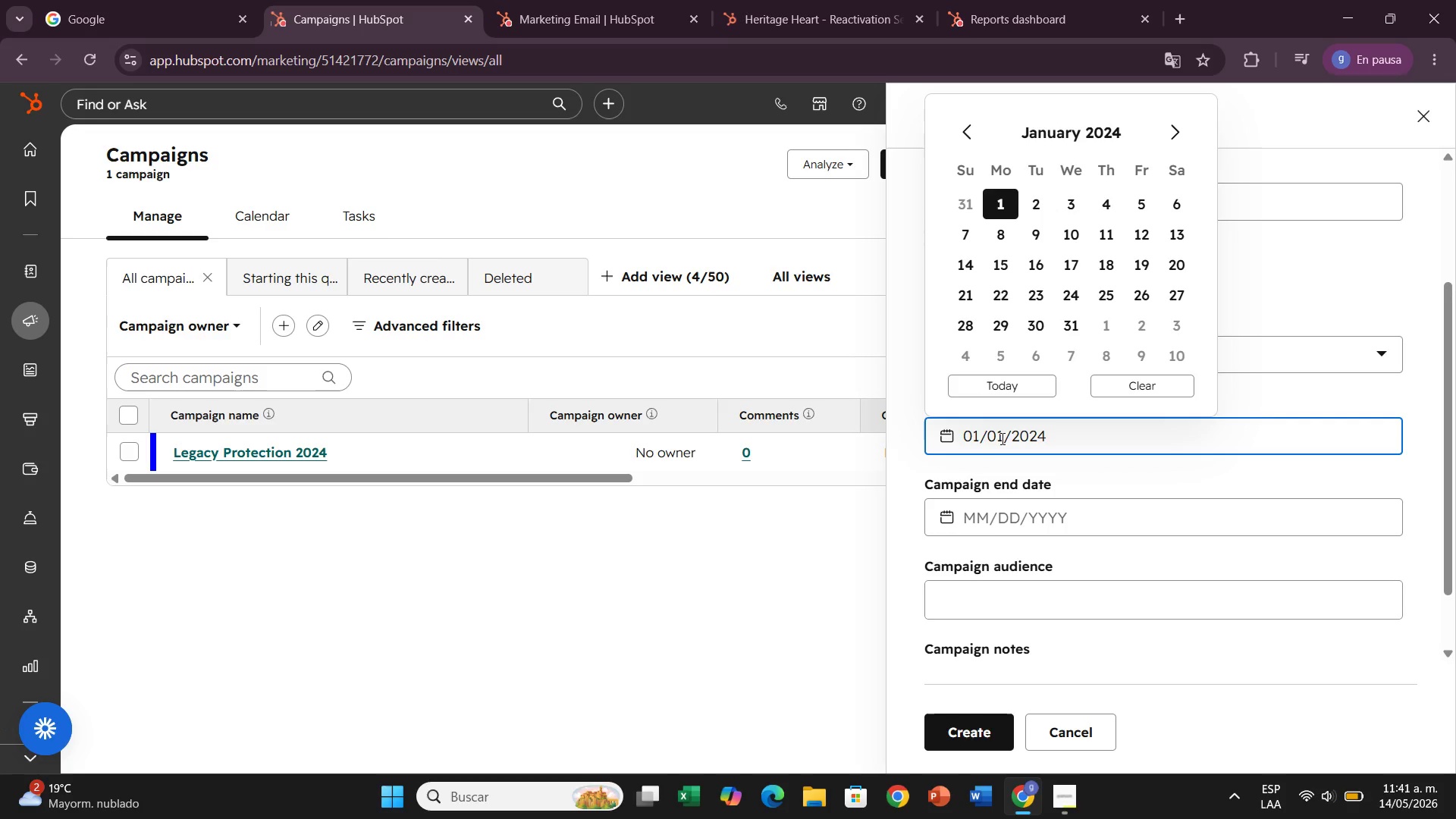 
left_click([996, 509])
 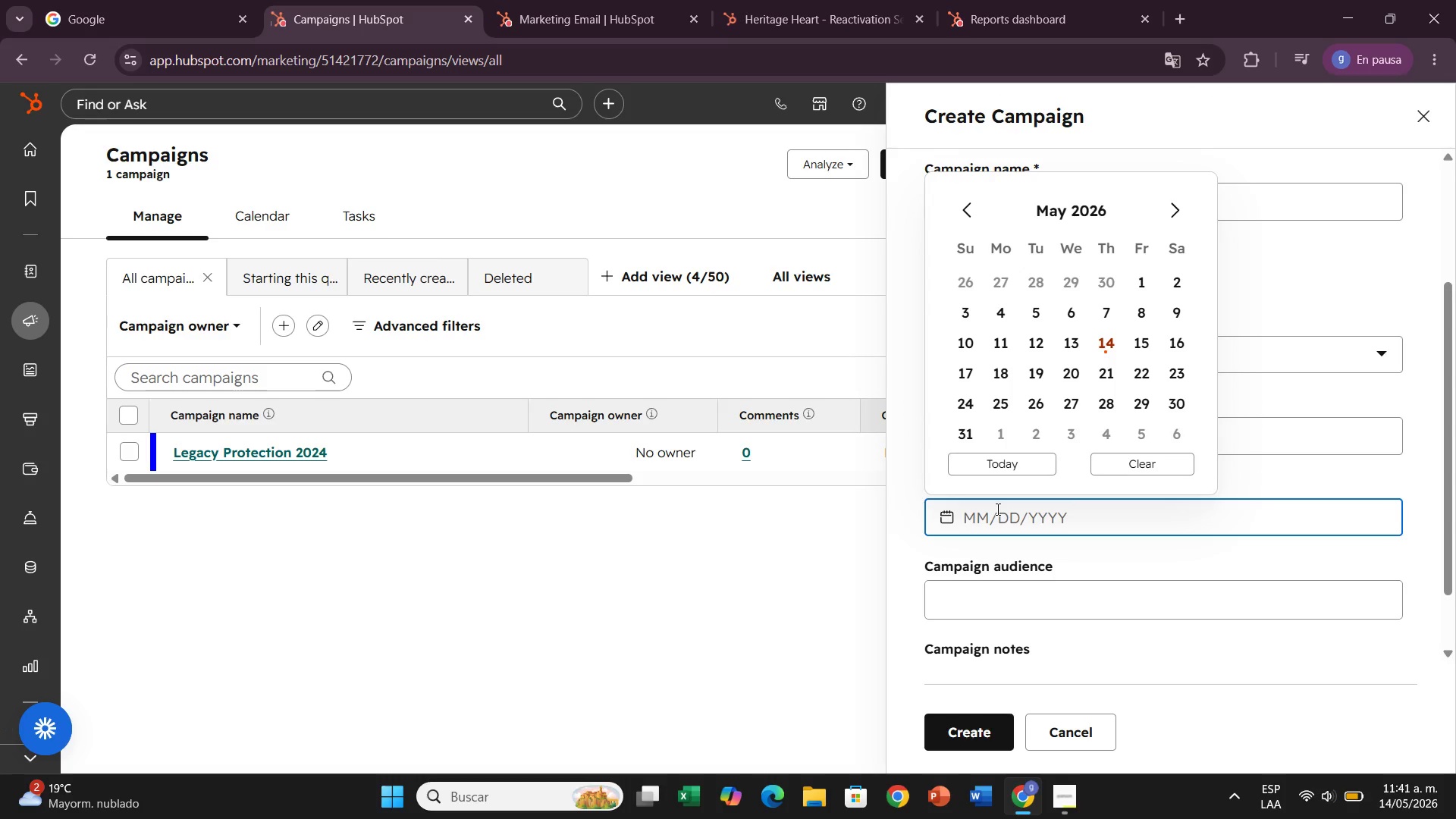 
type(12&31&2024)
 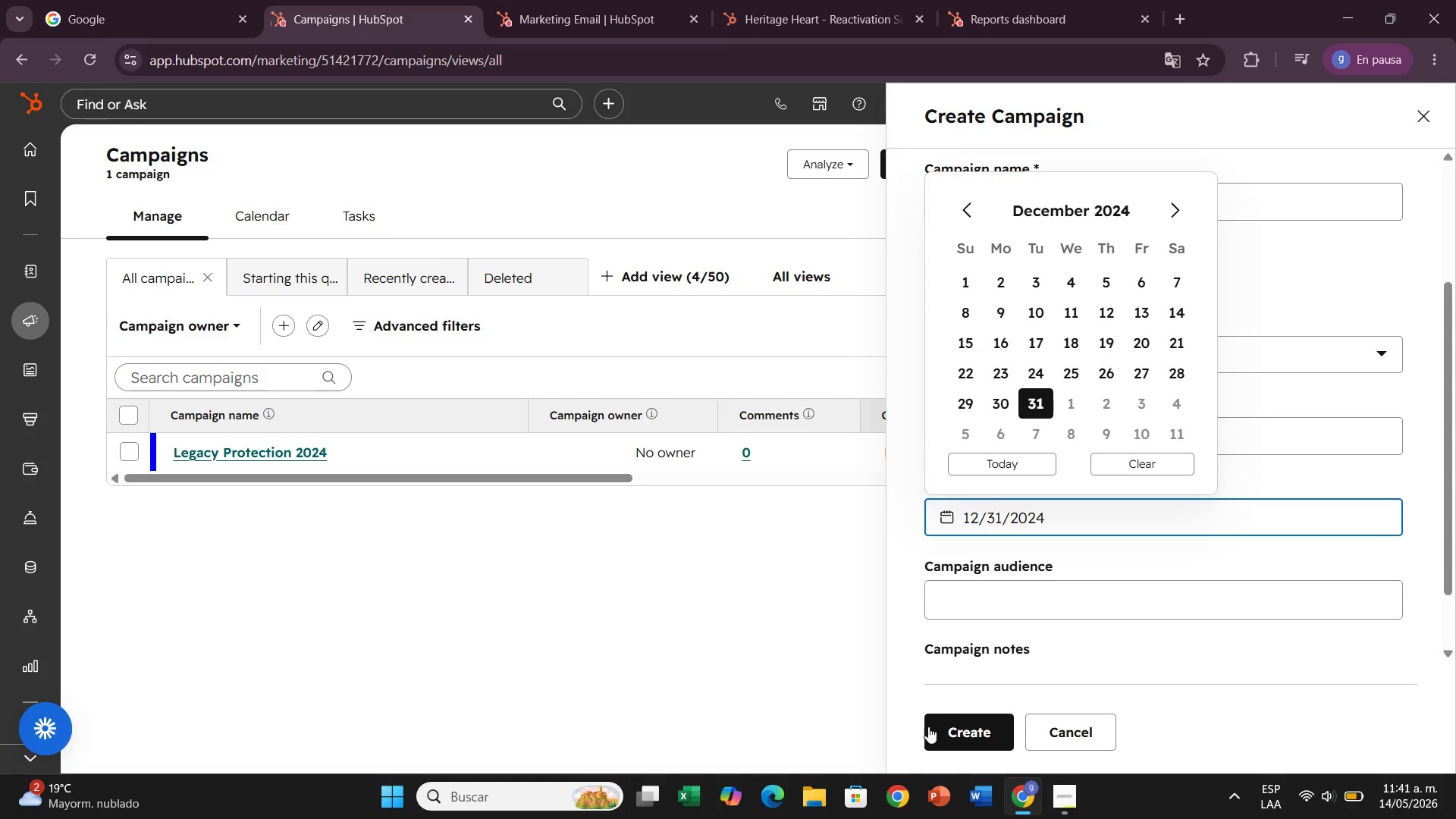 
left_click([996, 609])
 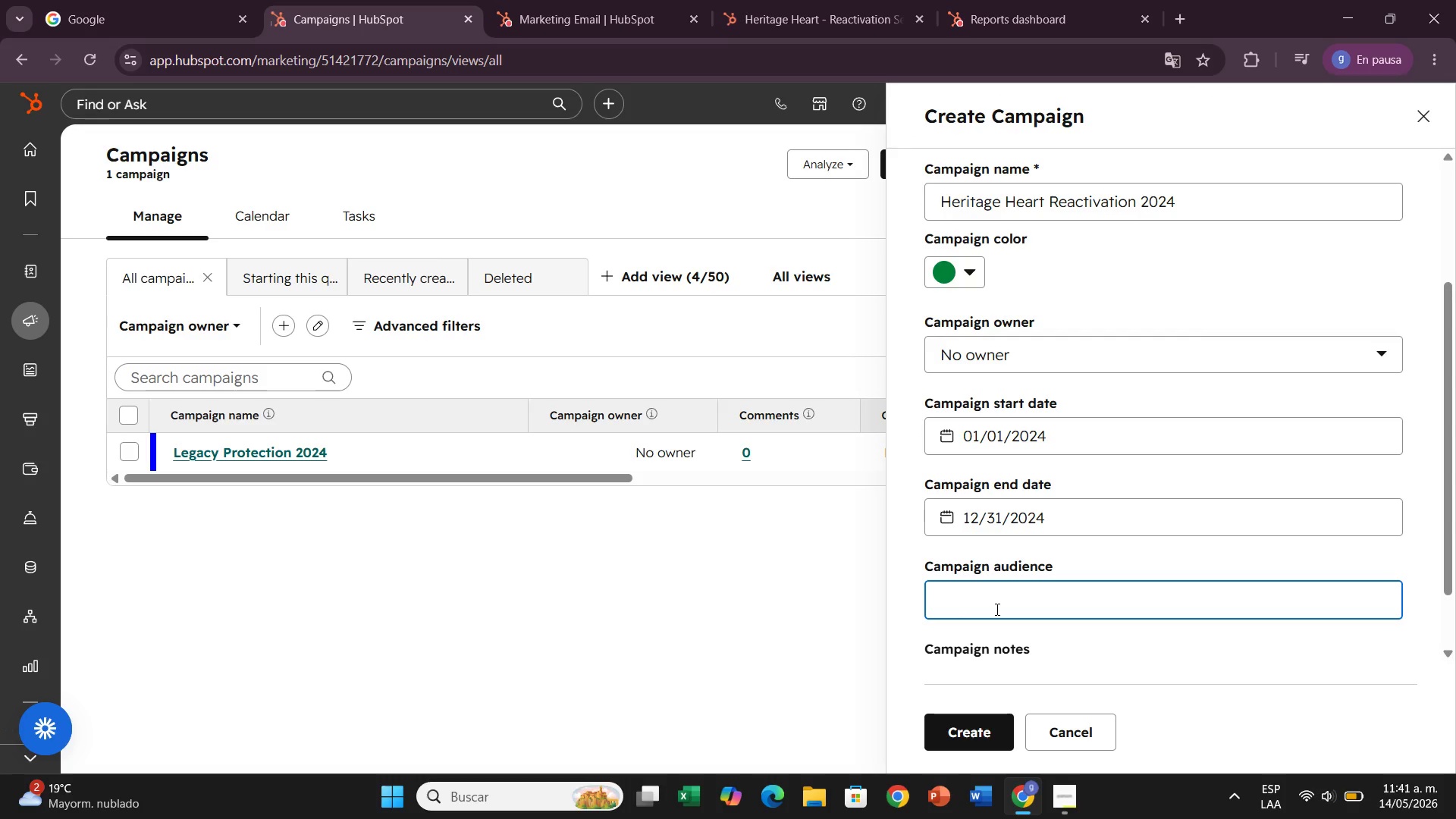 
type(Senior Care Professionals)
 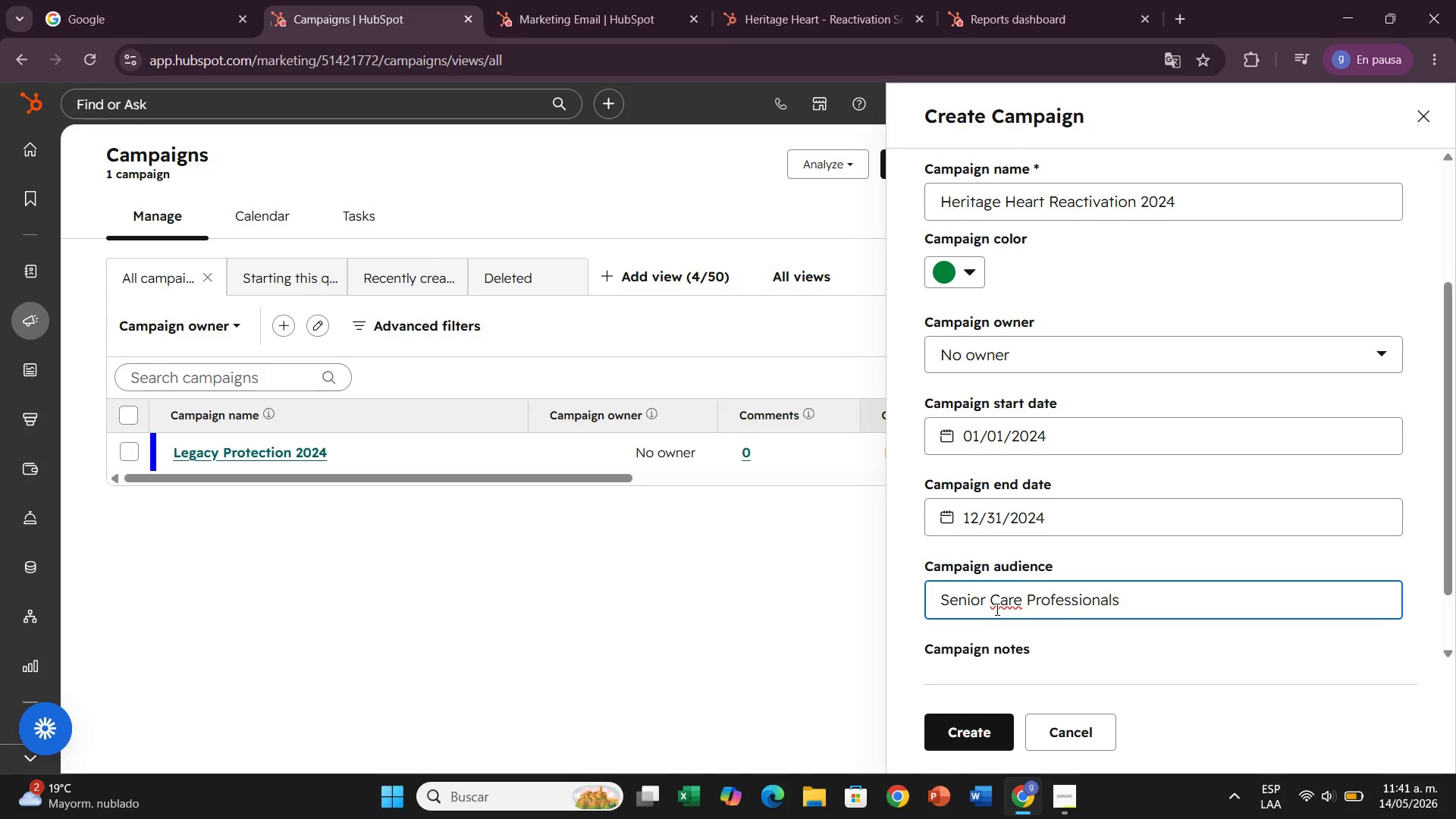 
scroll: coordinate [996, 608], scroll_direction: down, amount: 2.0
 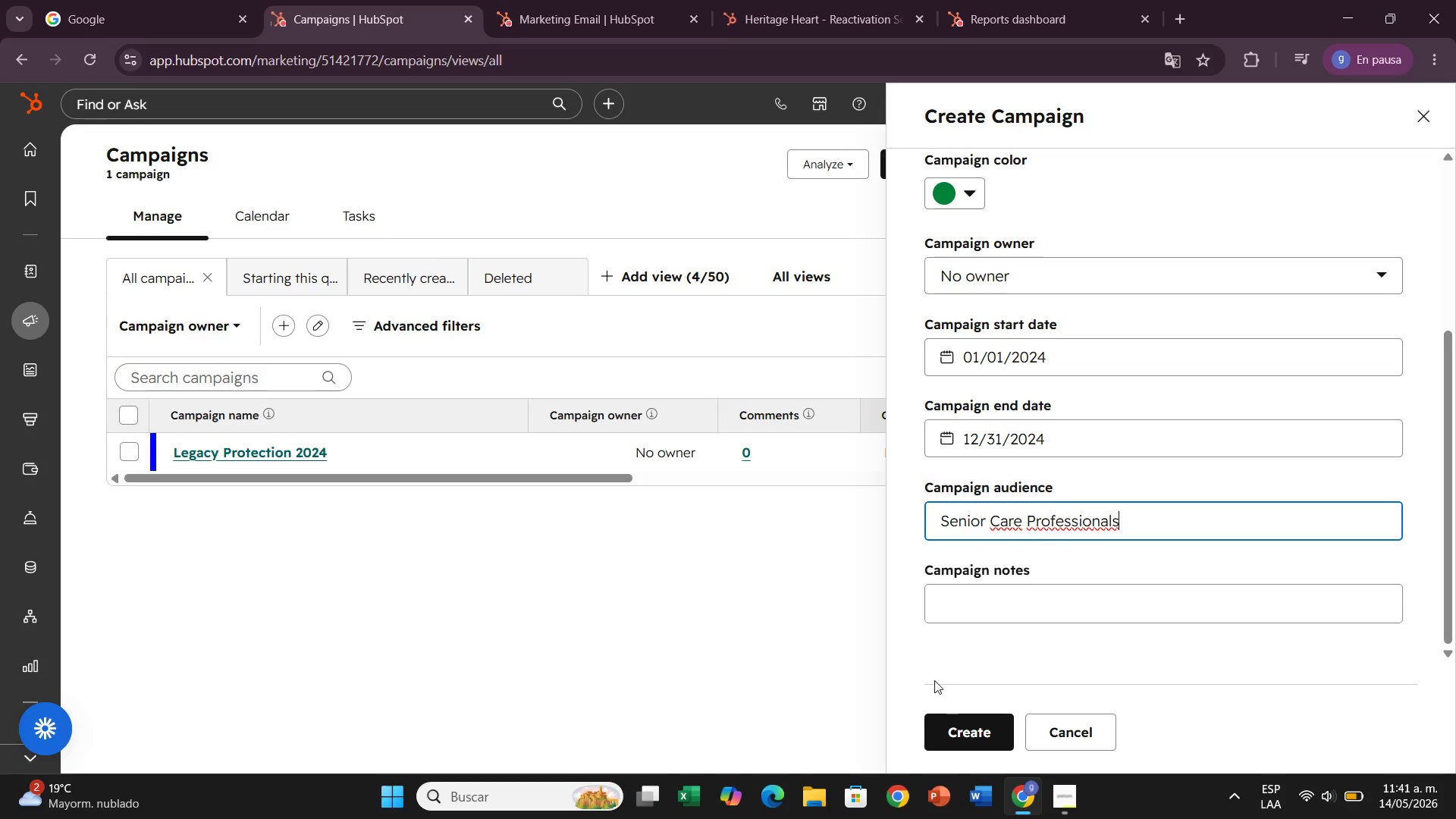 
left_click([956, 742])
 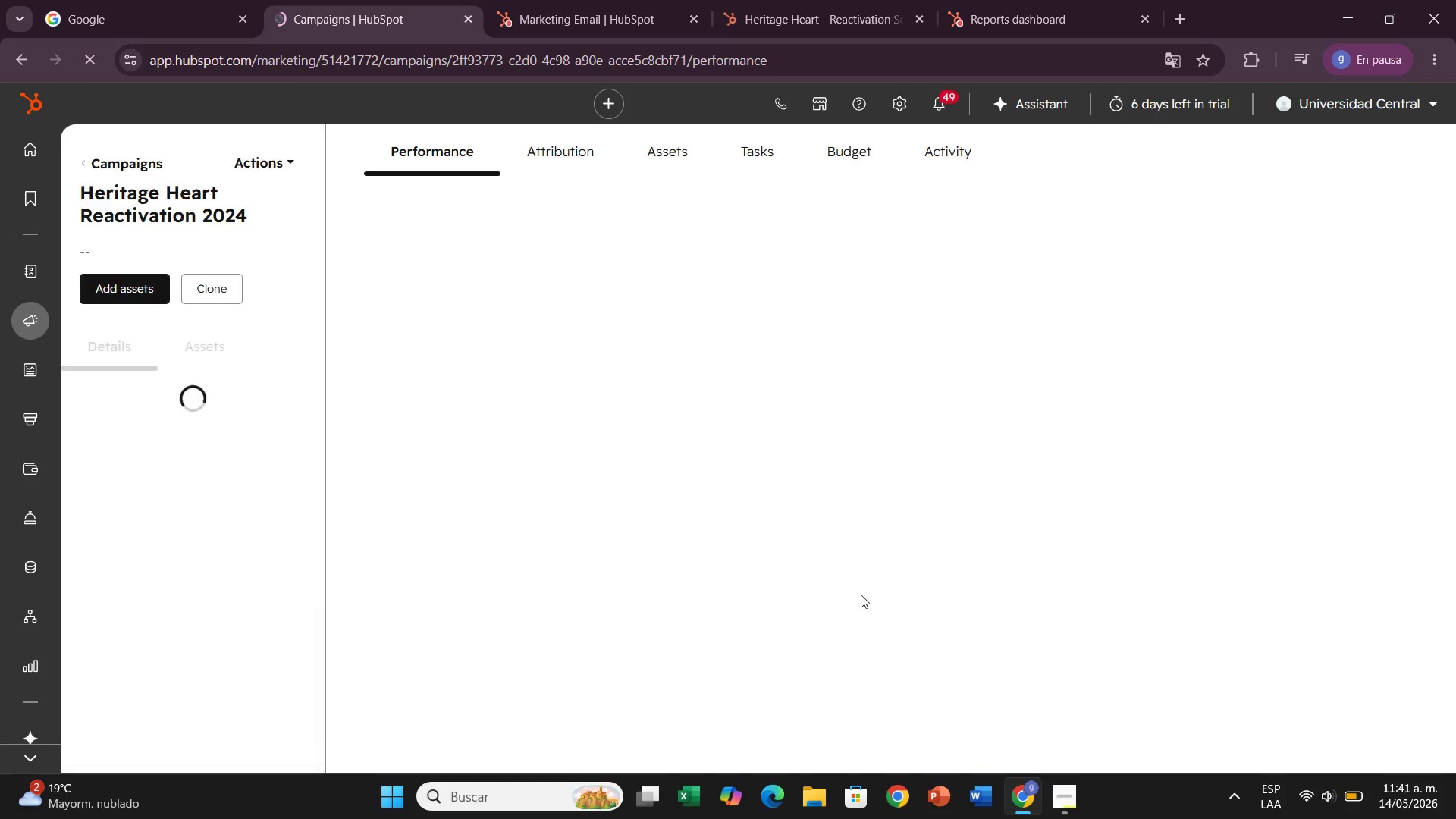 
wait(6.12)
 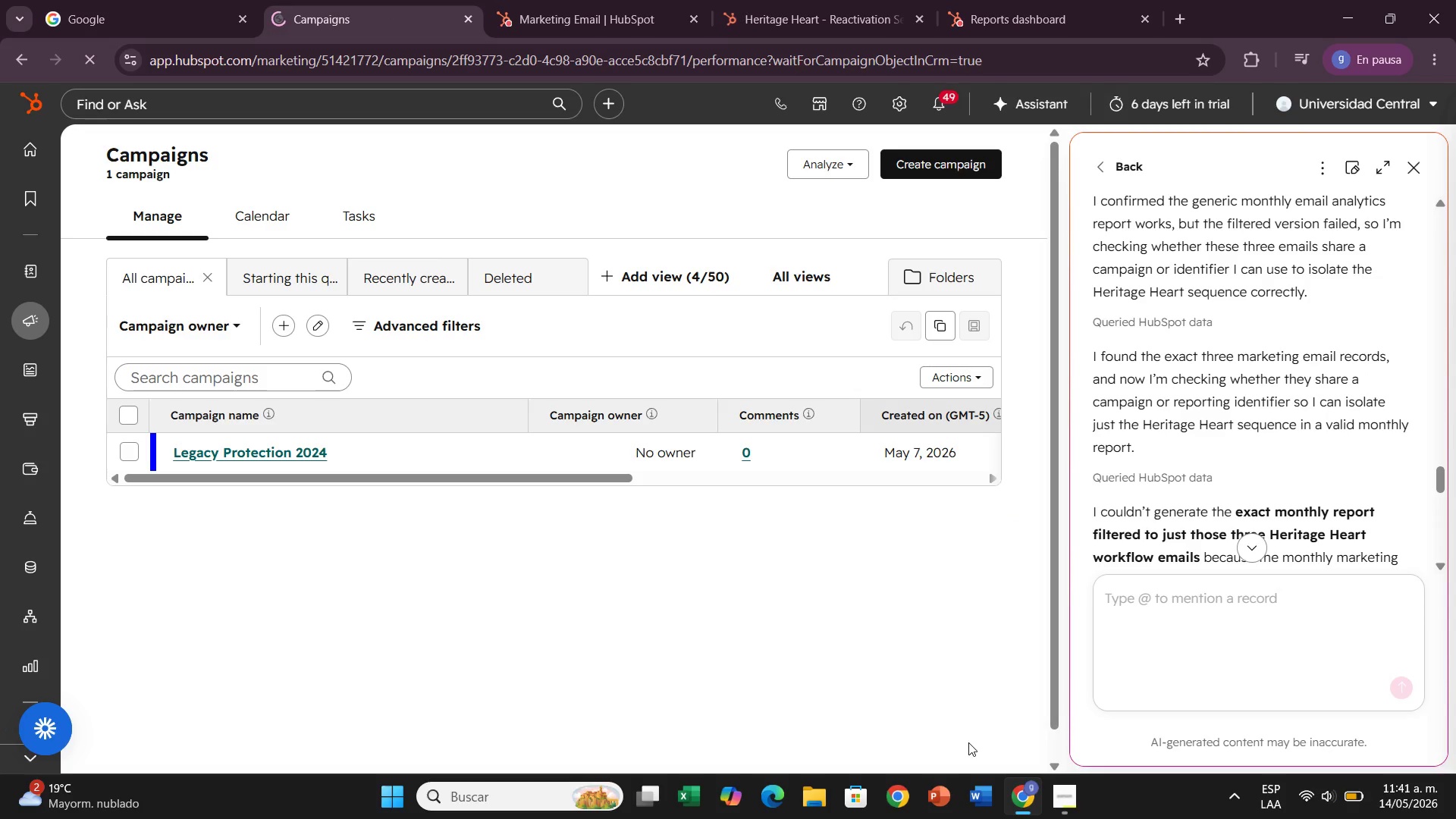 
left_click([102, 281])
 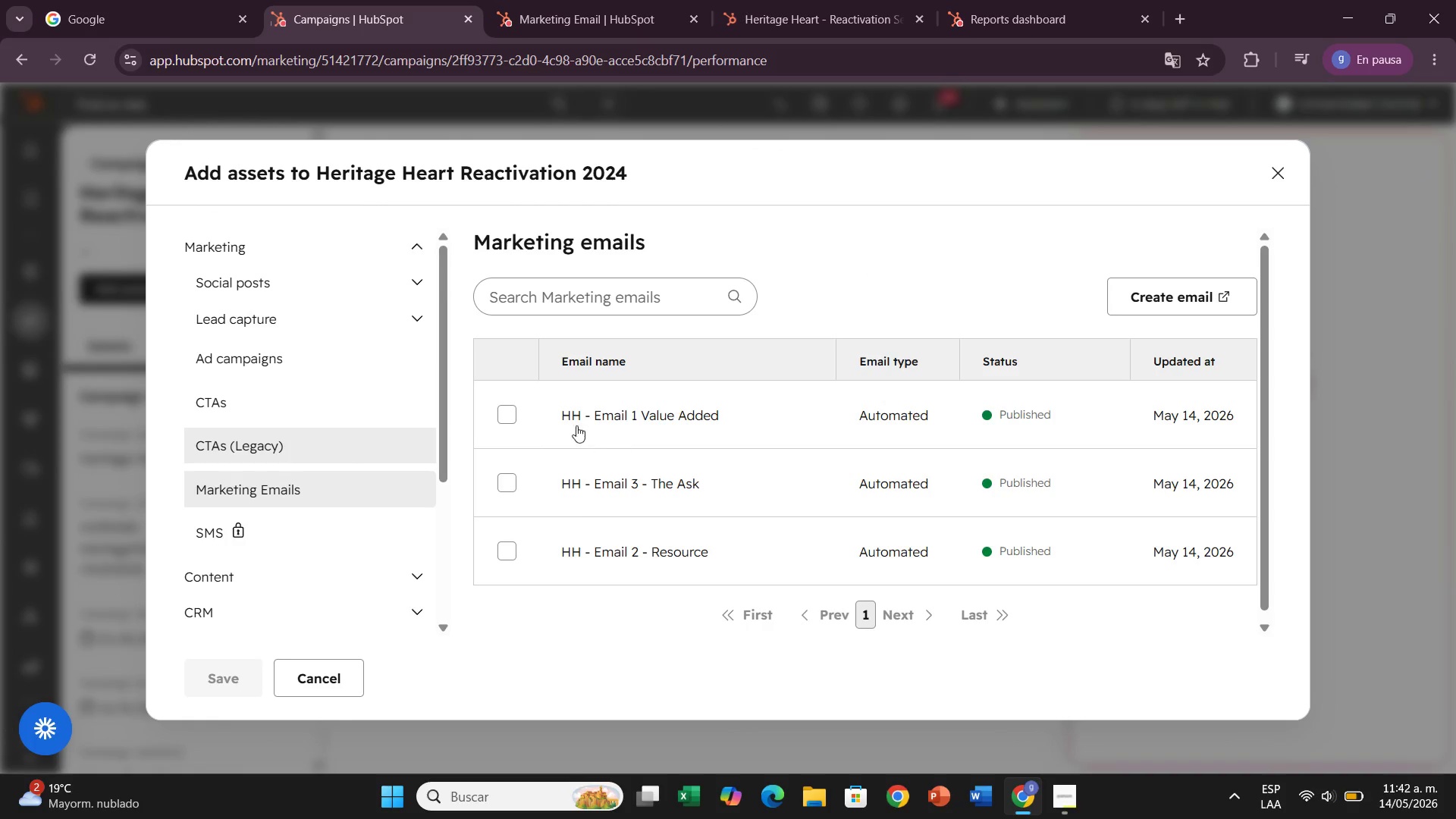 
left_click([506, 406])
 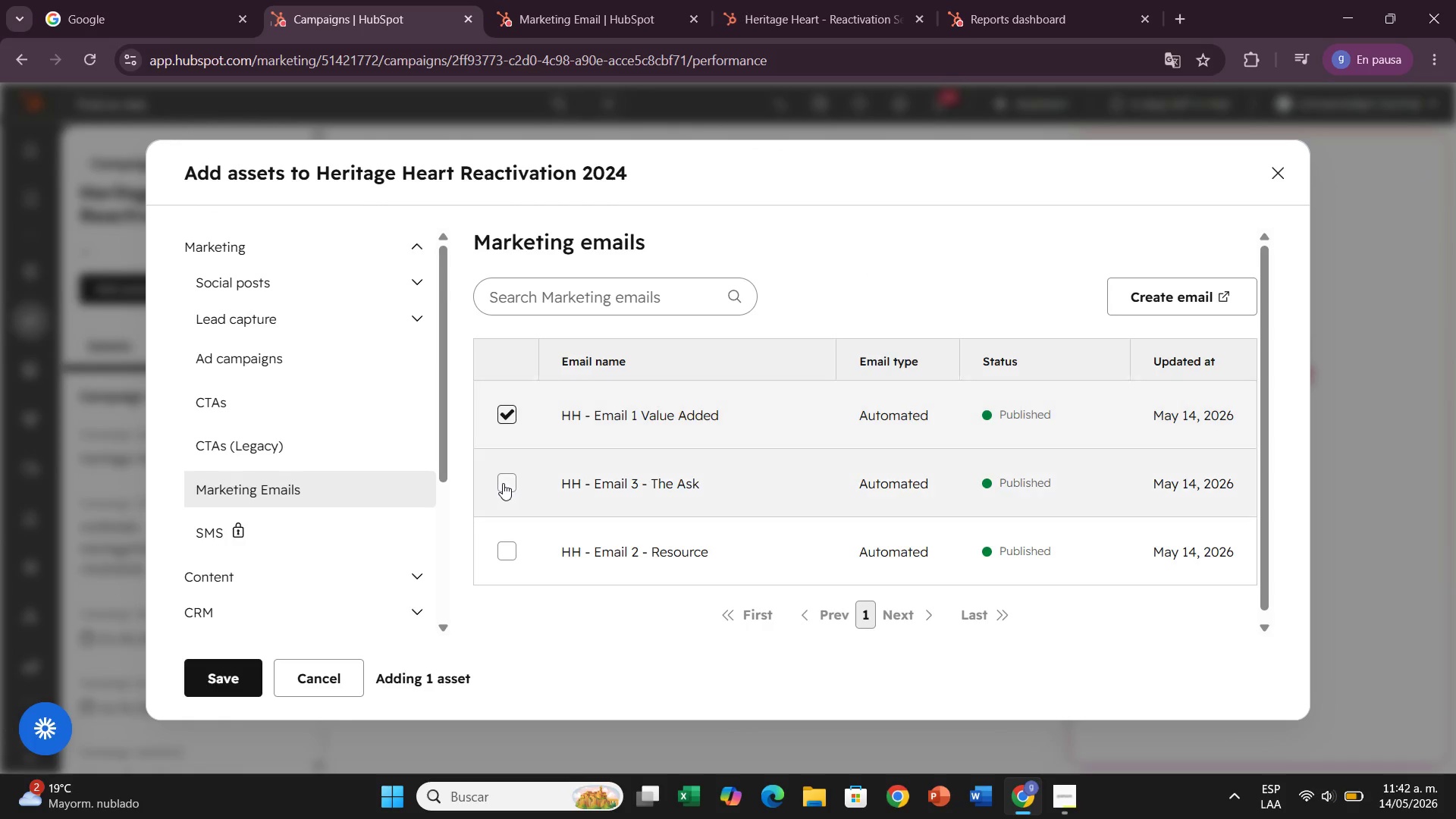 
left_click([503, 483])
 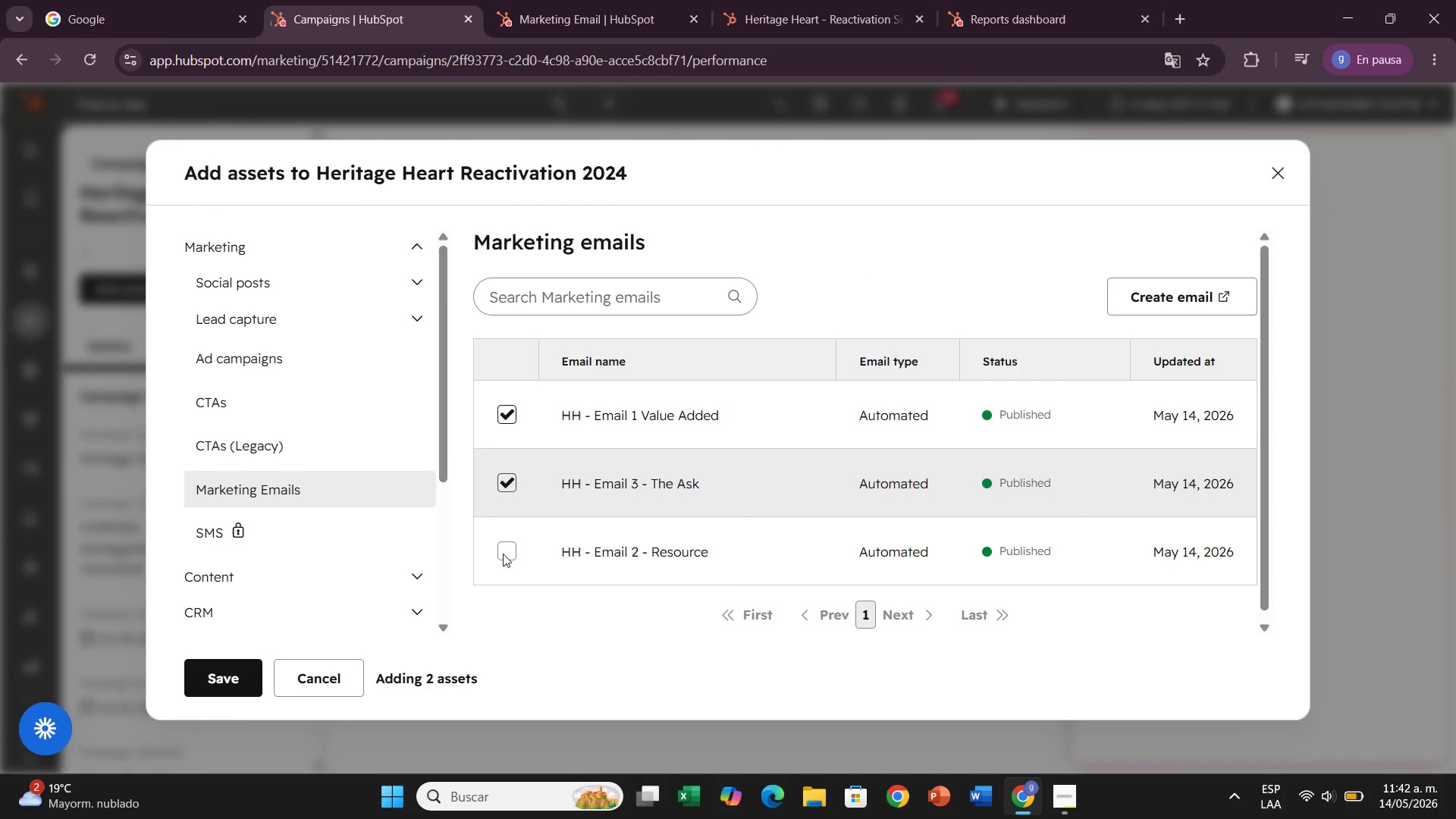 
triple_click([503, 554])
 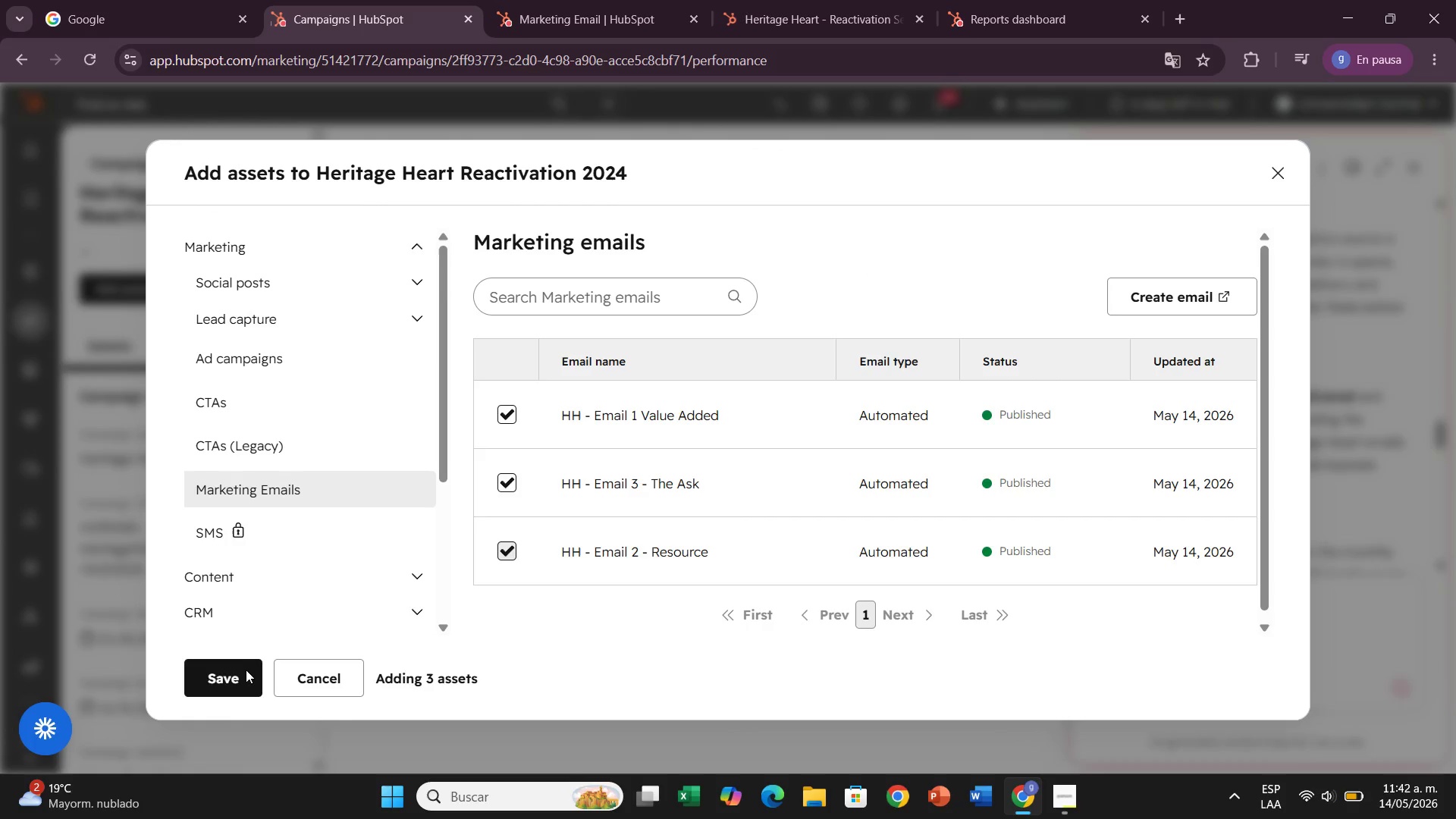 
left_click([244, 672])
 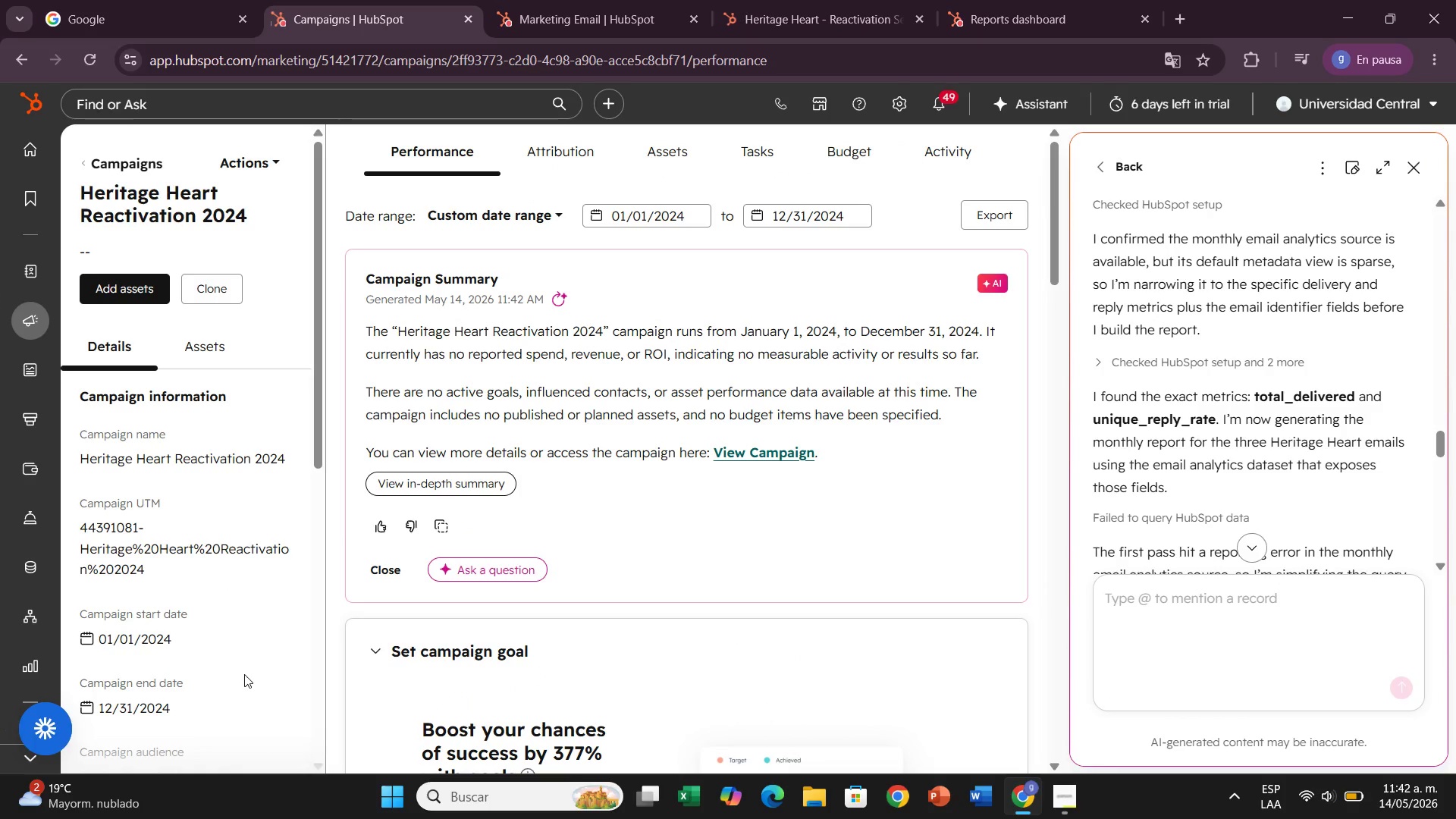 
wait(25.97)
 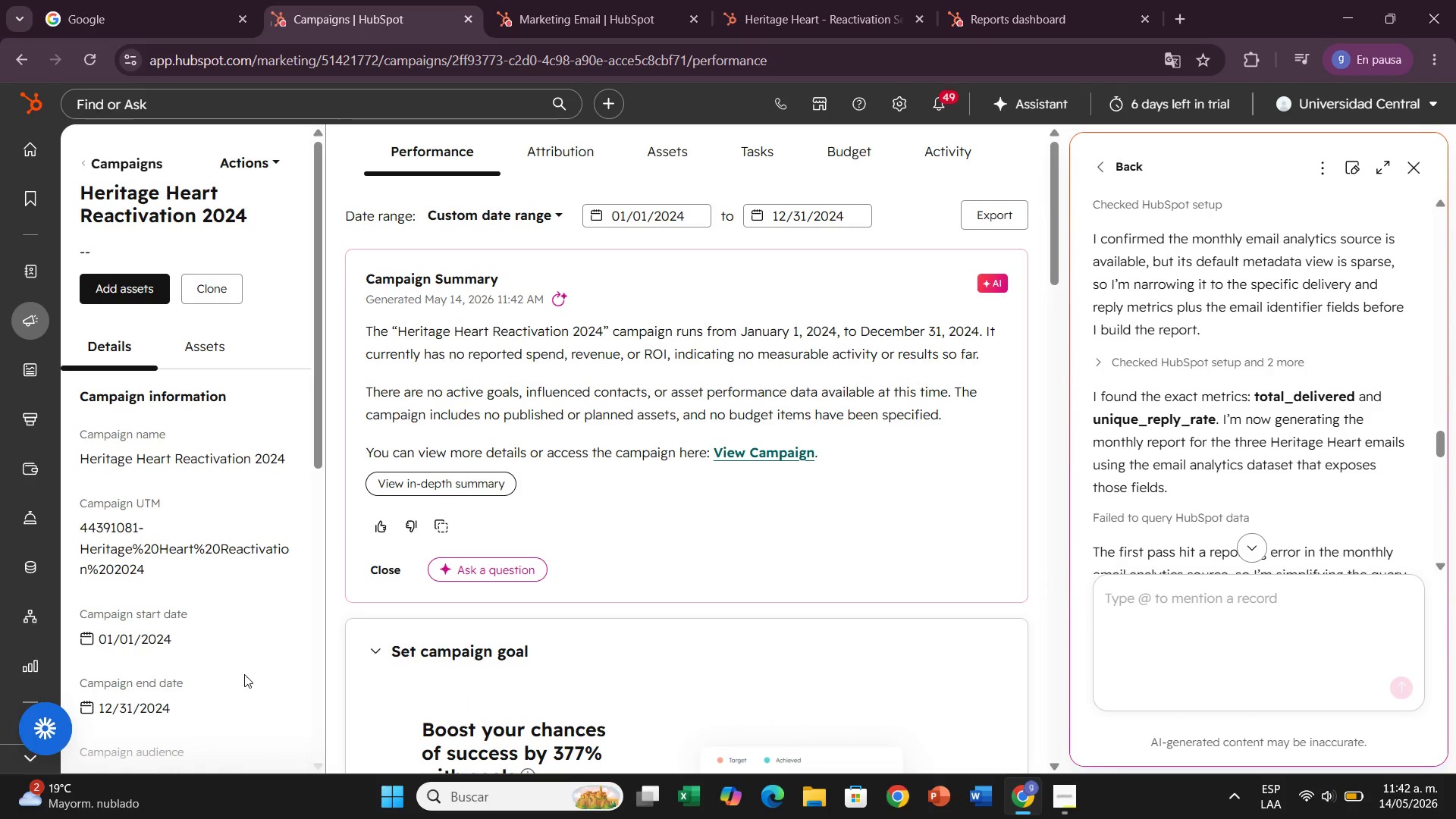 
left_click([130, 334])
 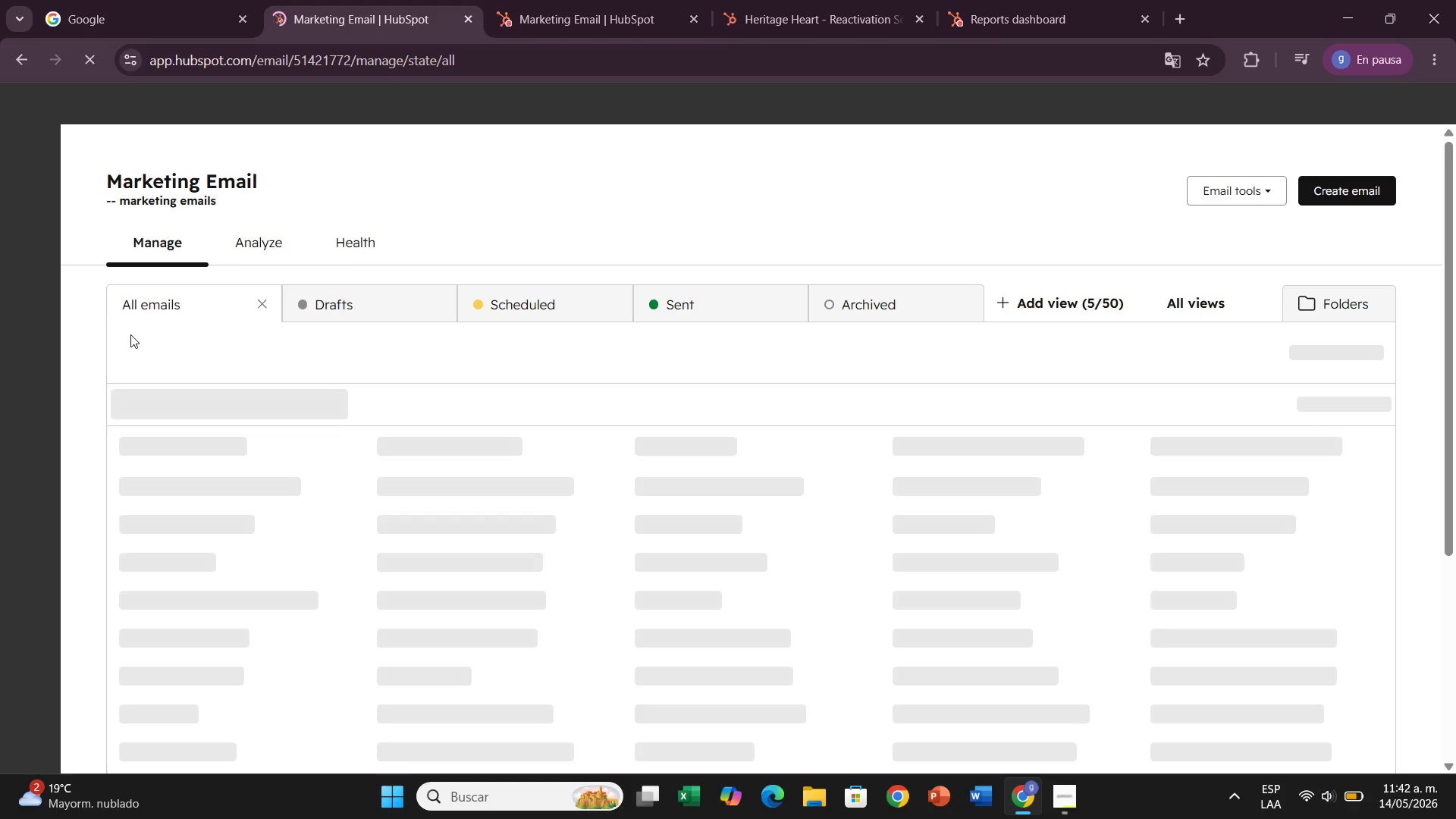 
wait(8.61)
 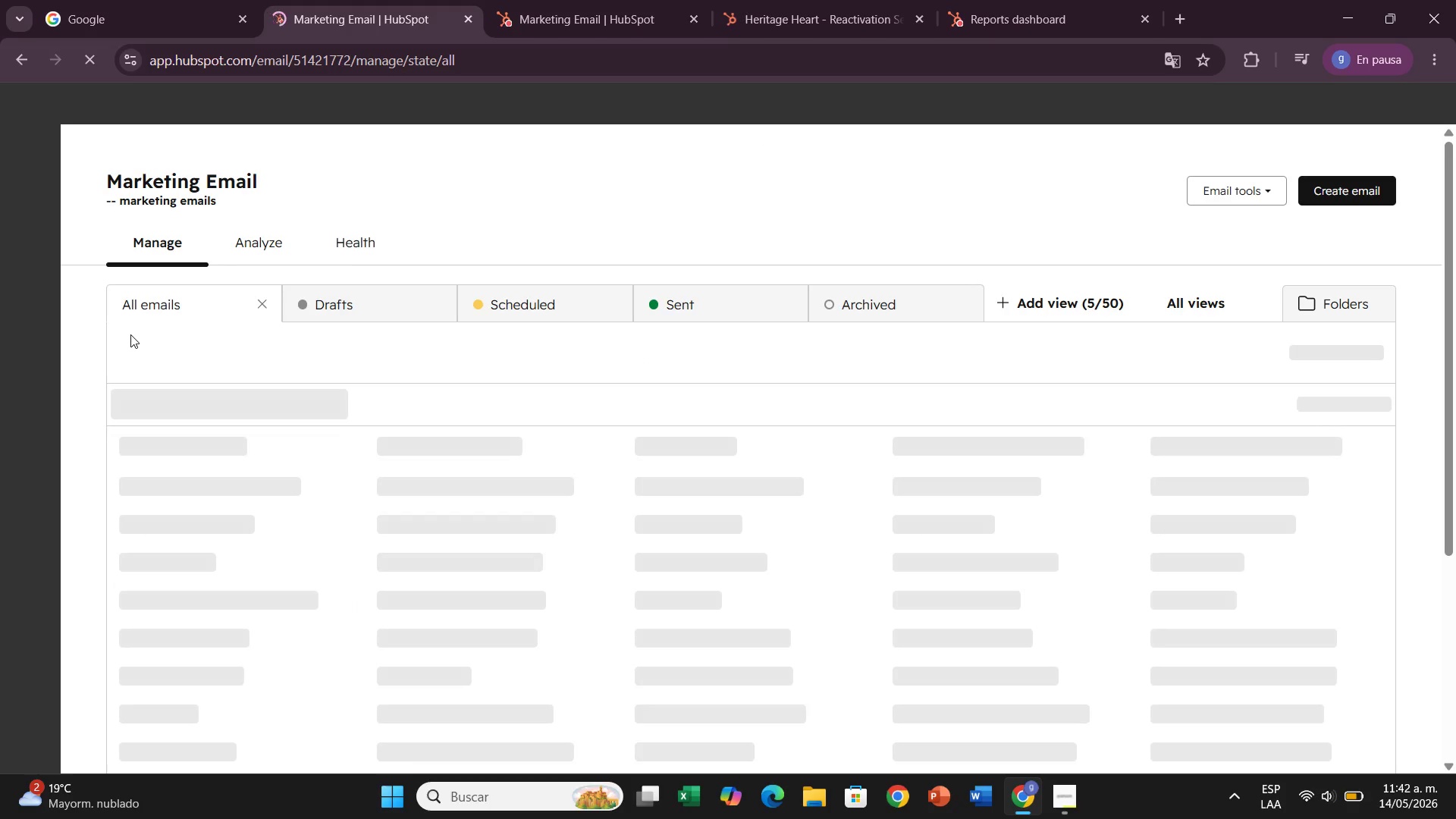 
left_click([433, 482])
 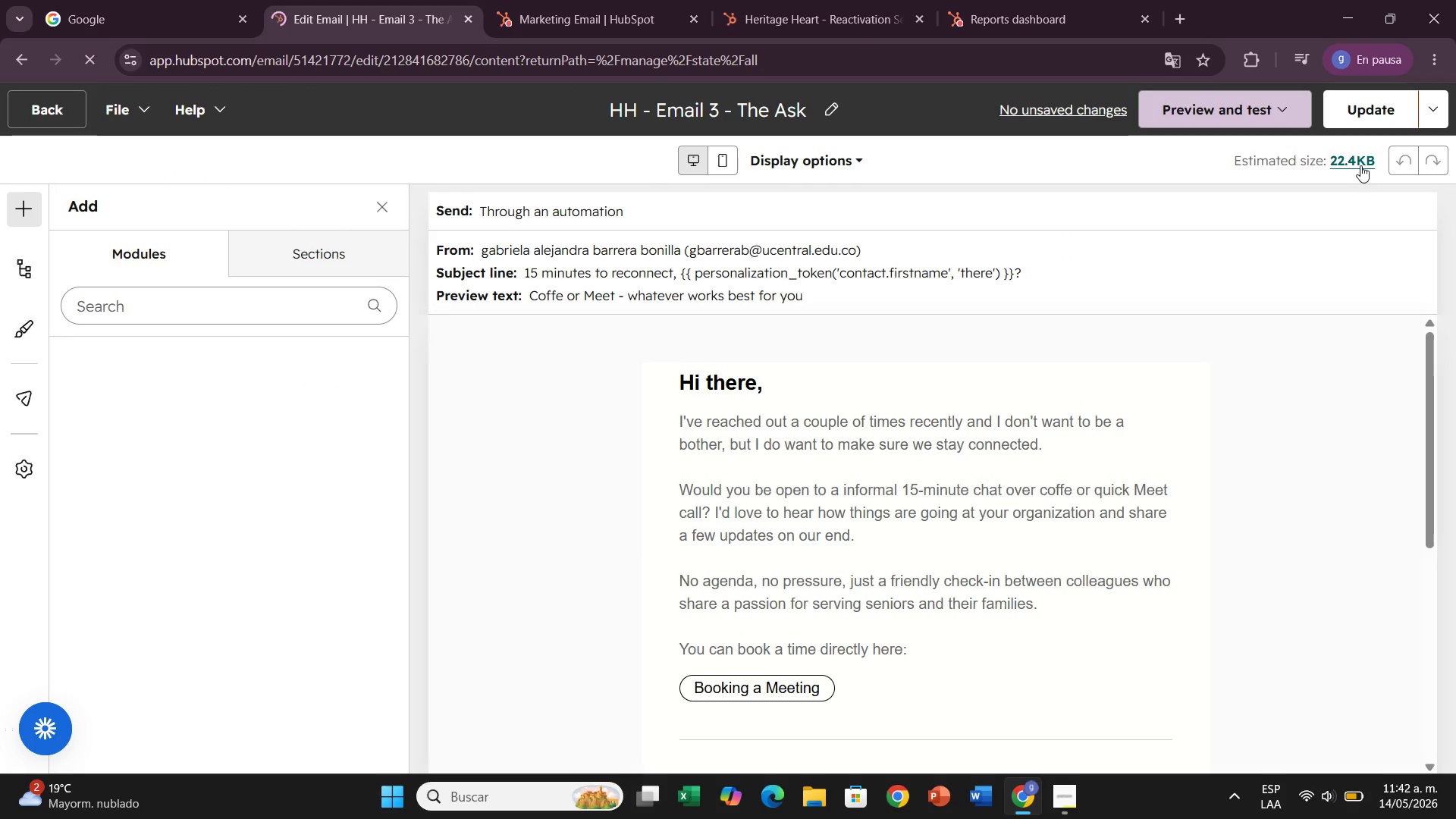 
left_click([1367, 120])
 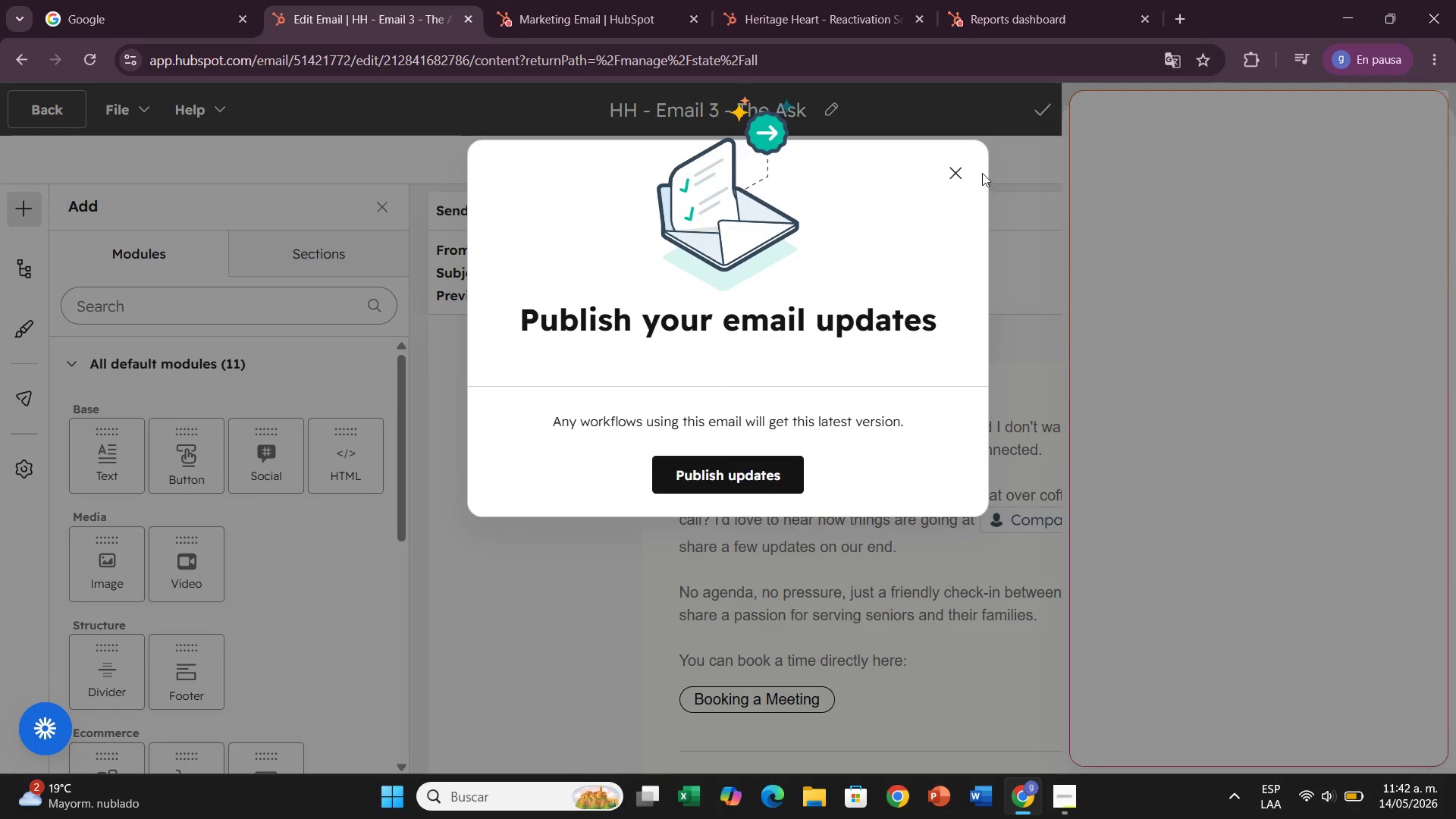 
left_click([959, 168])
 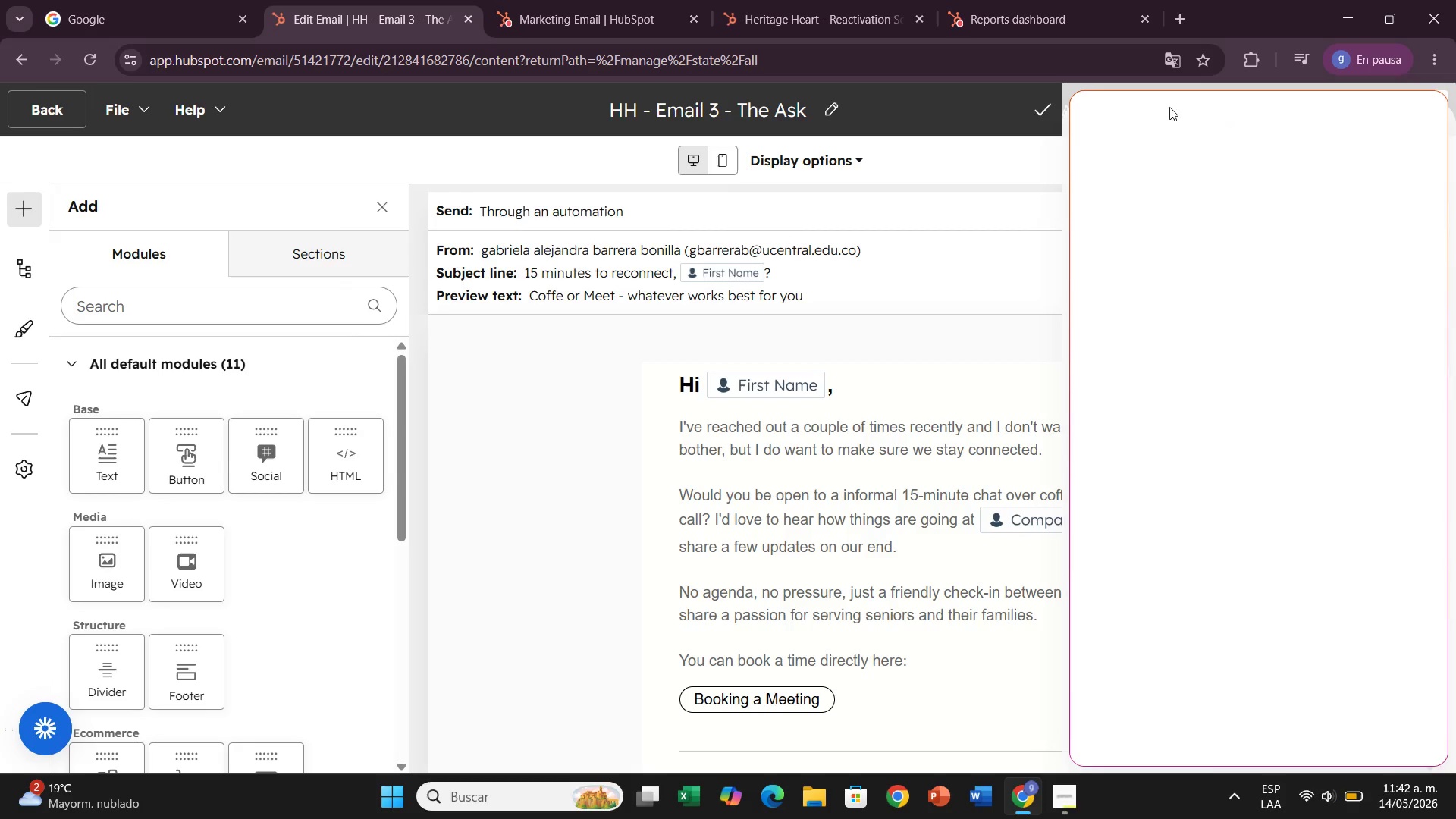 
left_click([864, 332])
 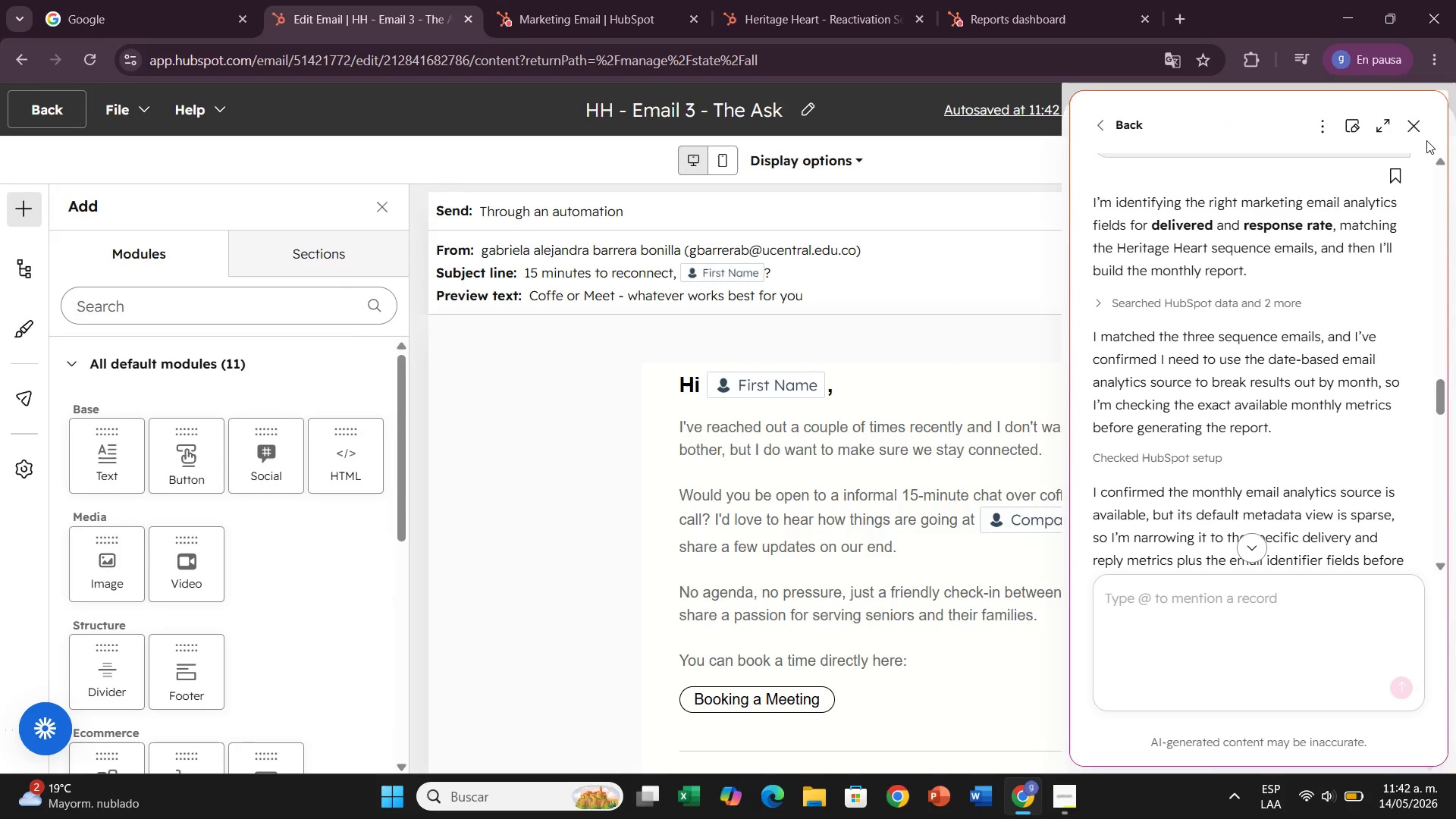 
left_click([1412, 131])
 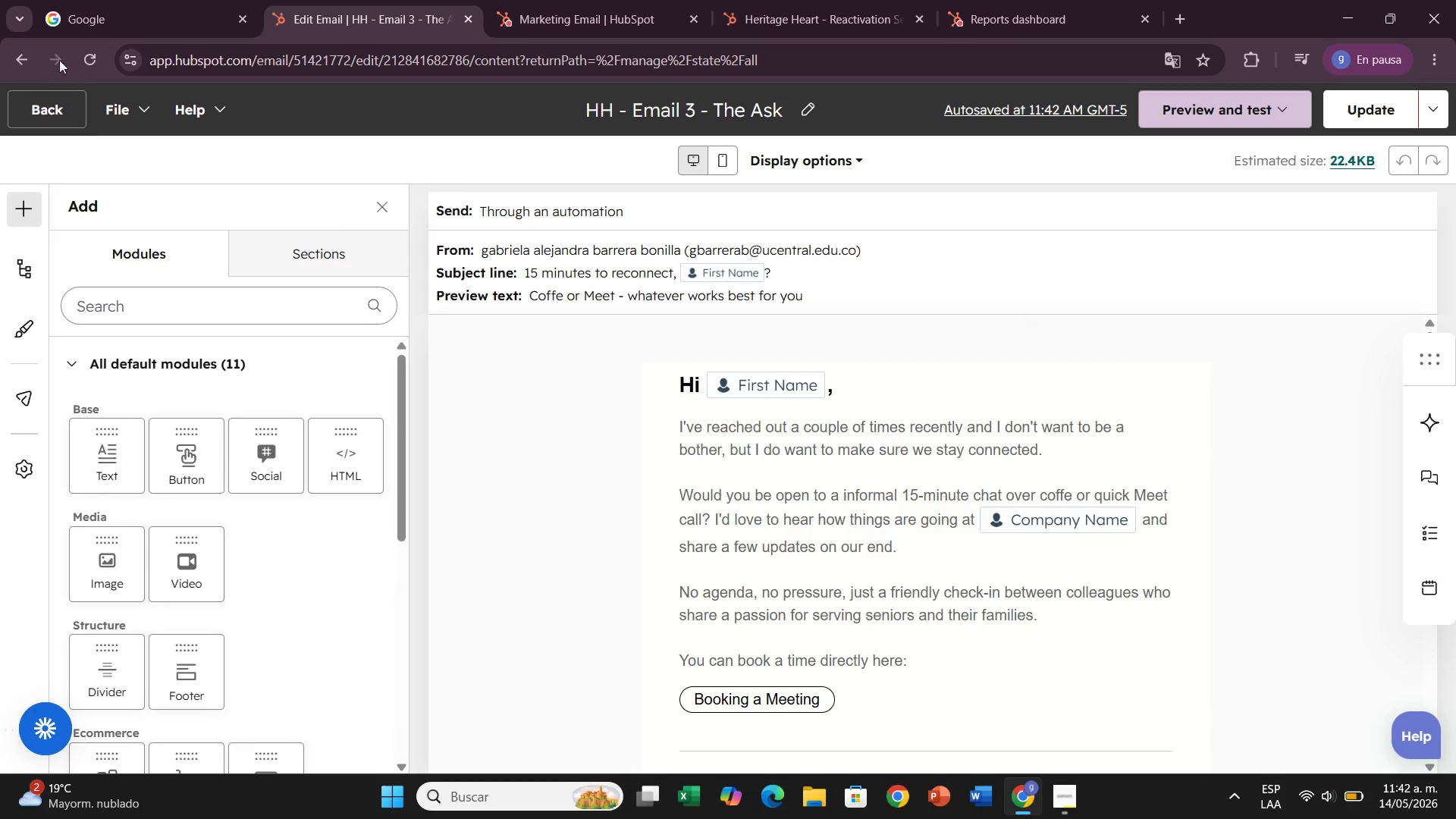 
wait(6.47)
 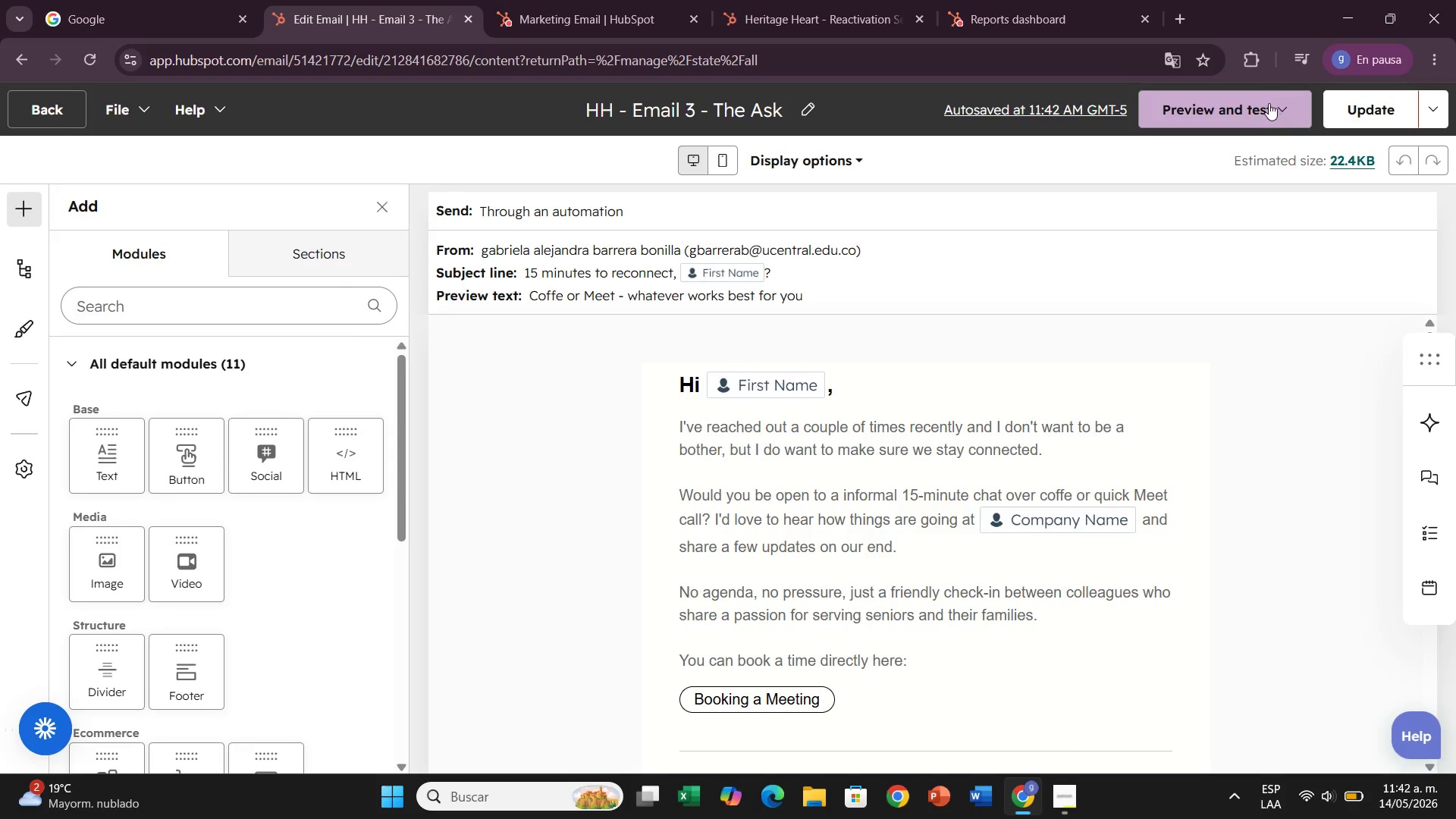 
mouse_move([45, 70])
 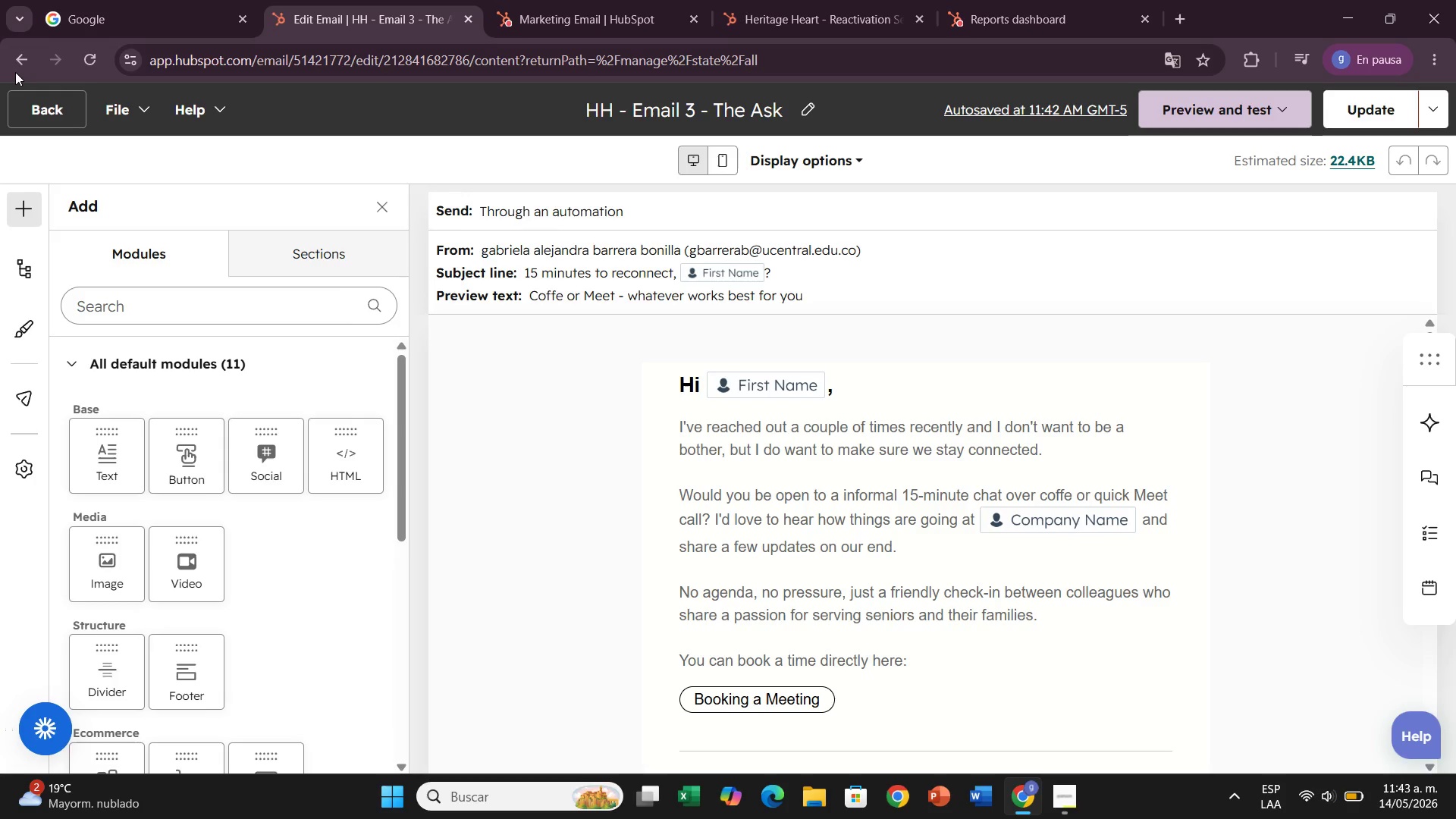 
left_click([16, 71])
 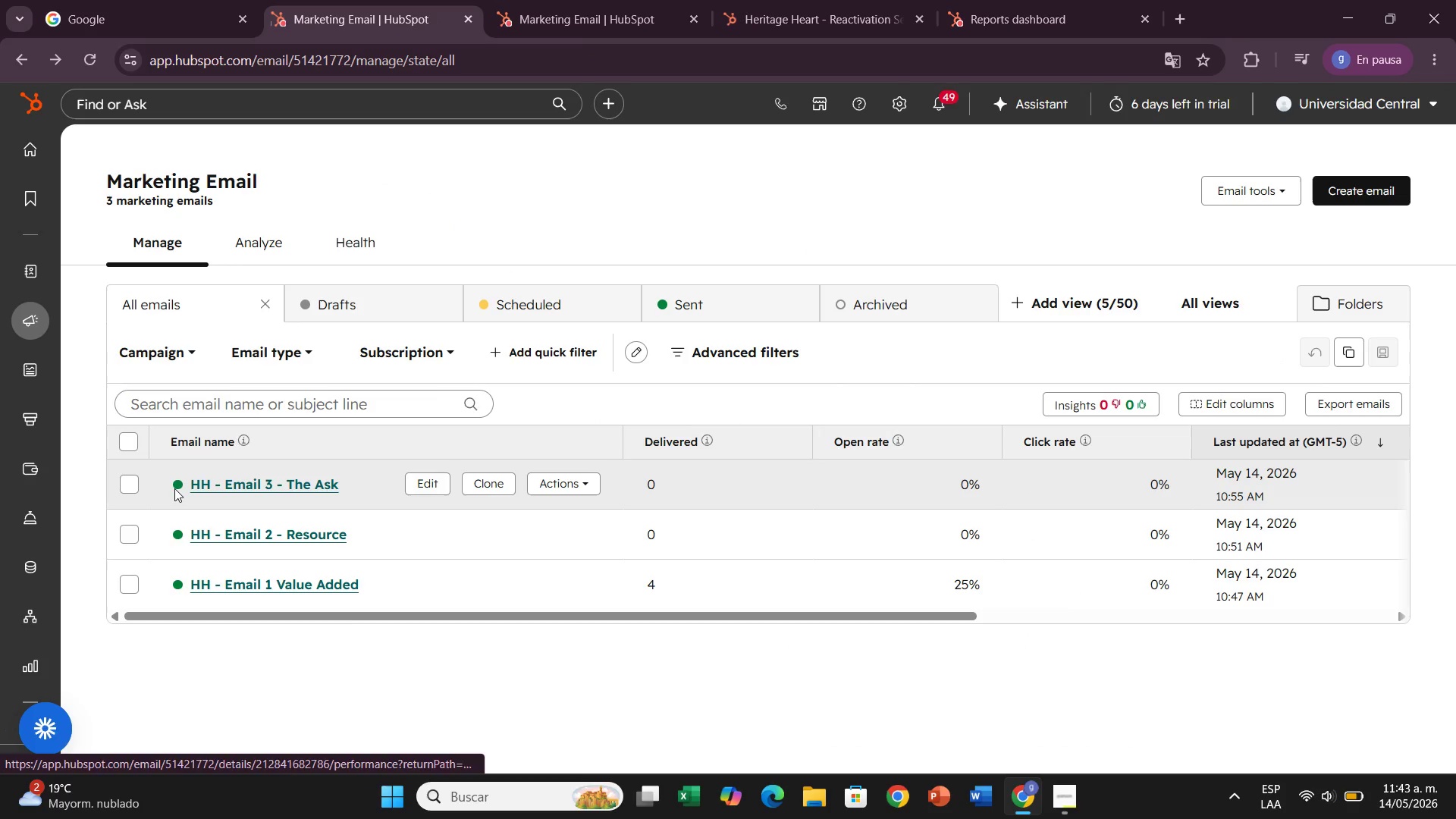 
wait(7.59)
 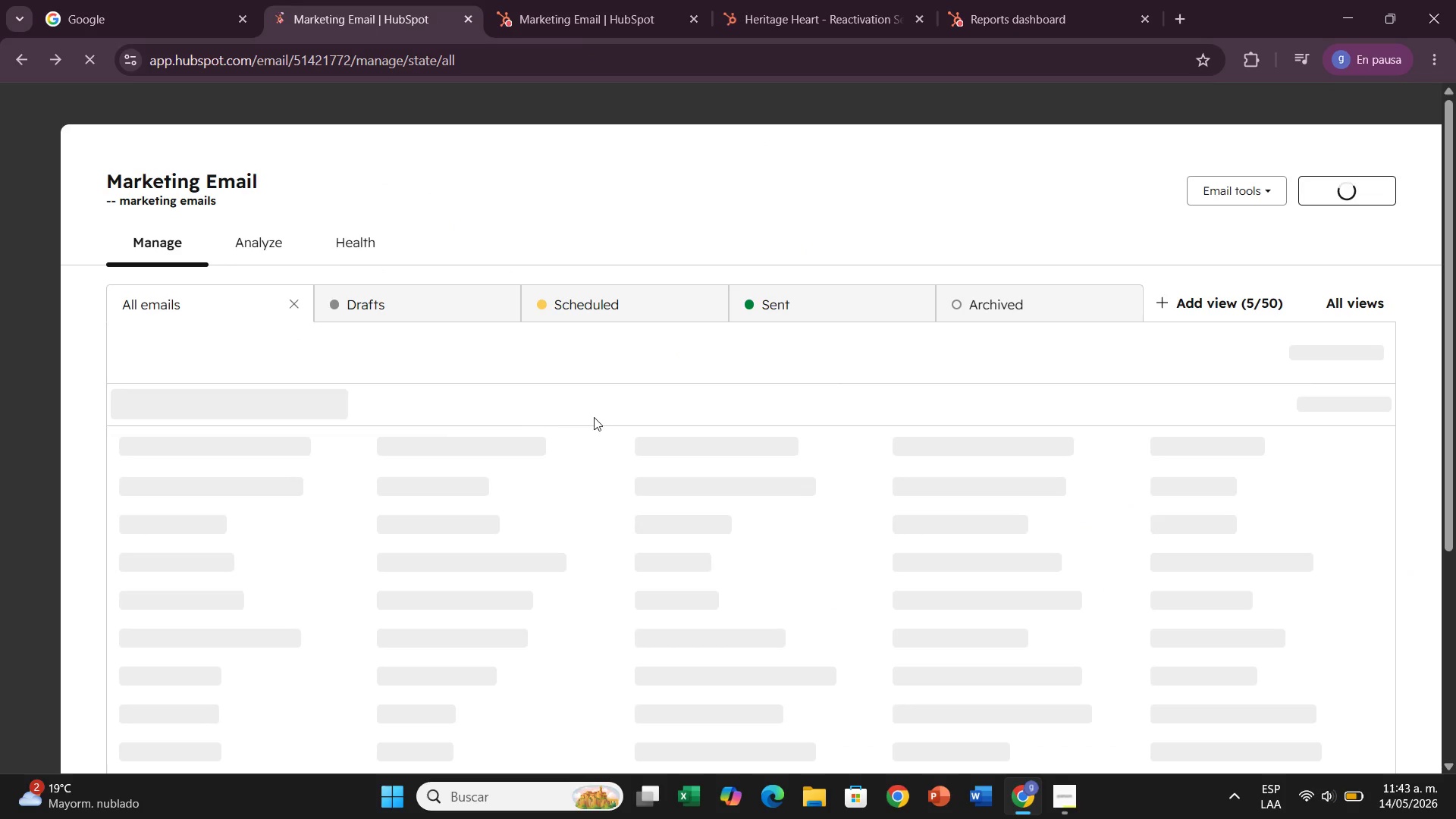 
left_click([582, 485])
 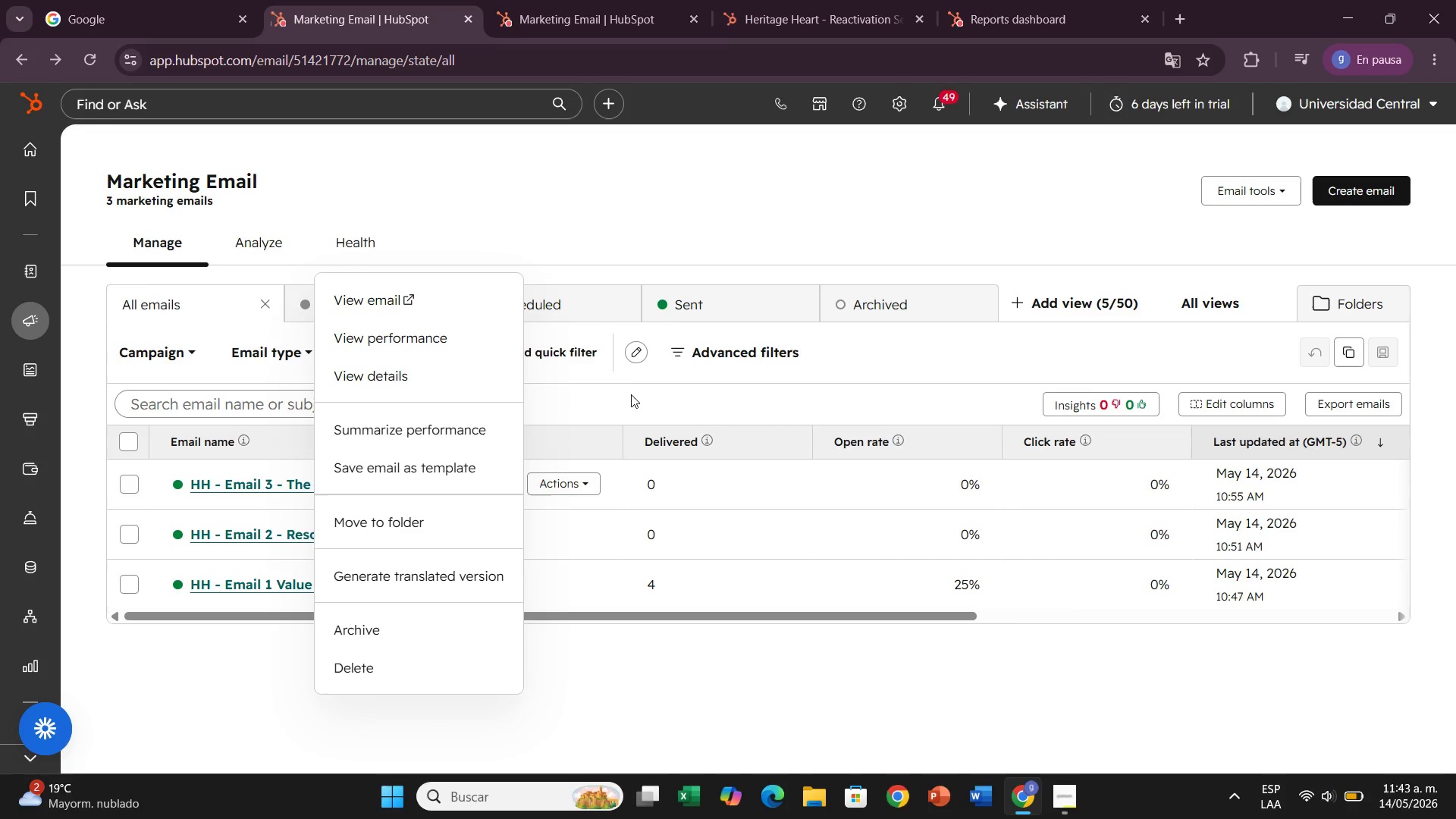 
wait(6.02)
 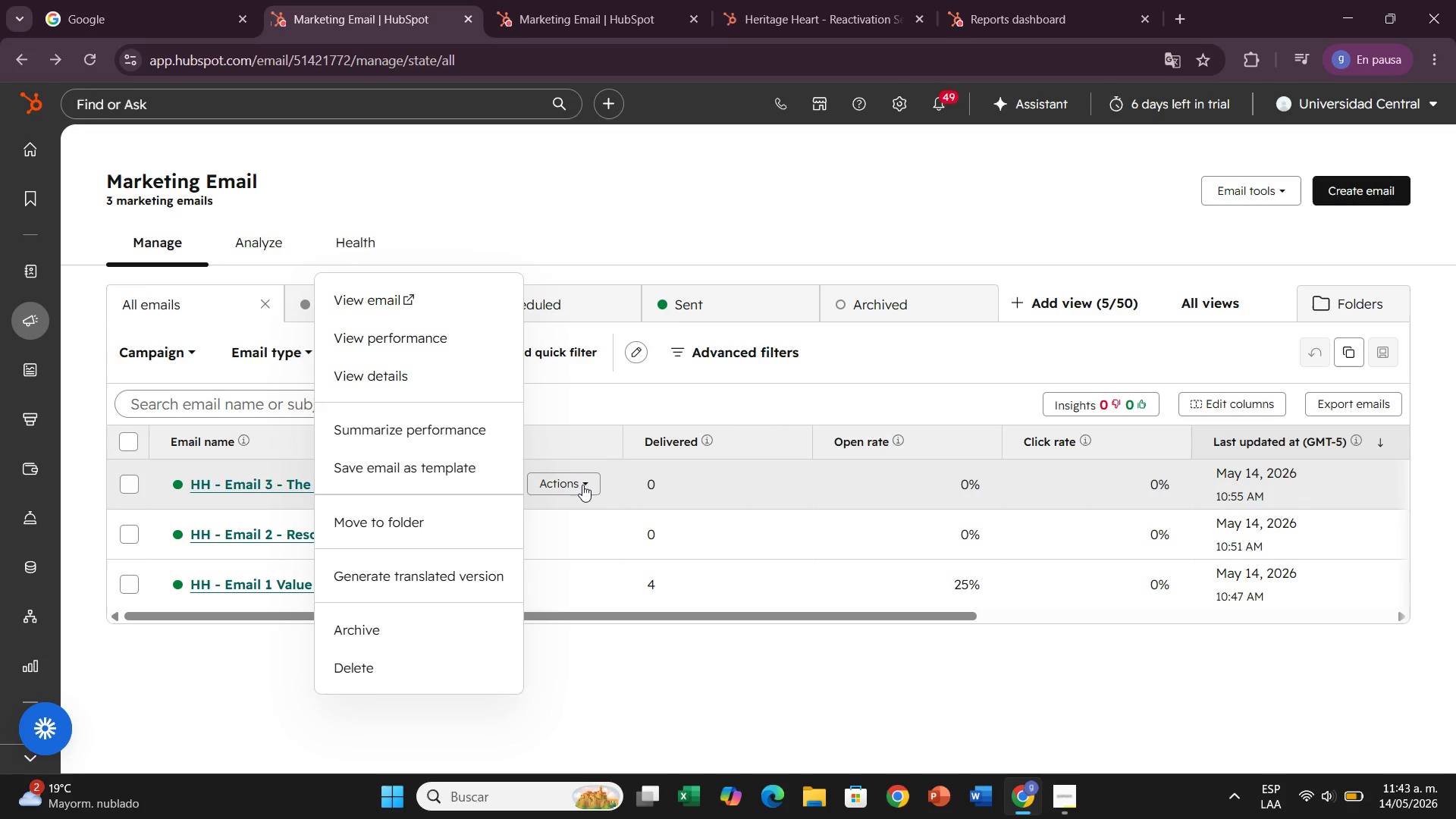 
left_click([627, 395])
 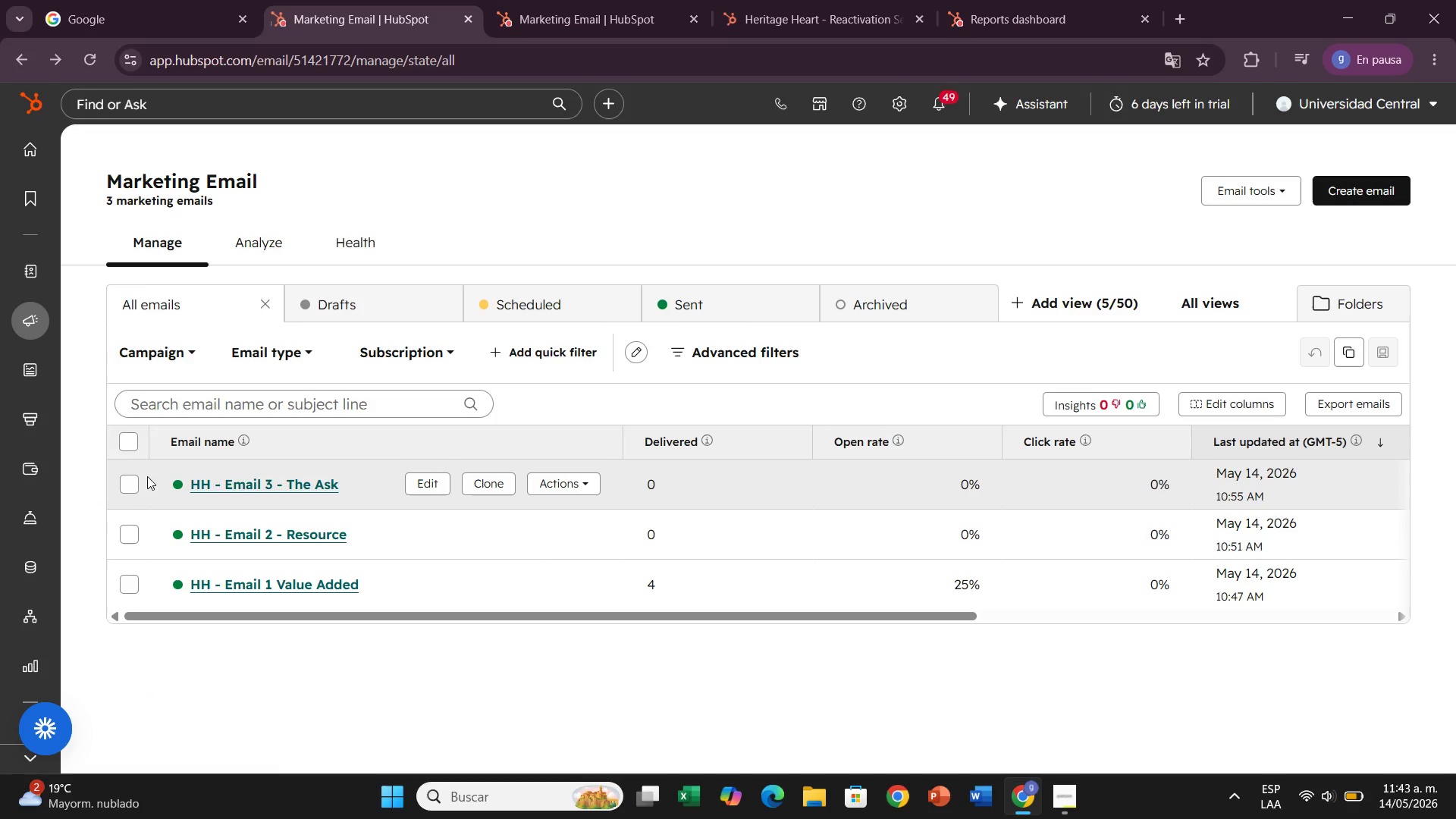 
left_click([130, 480])
 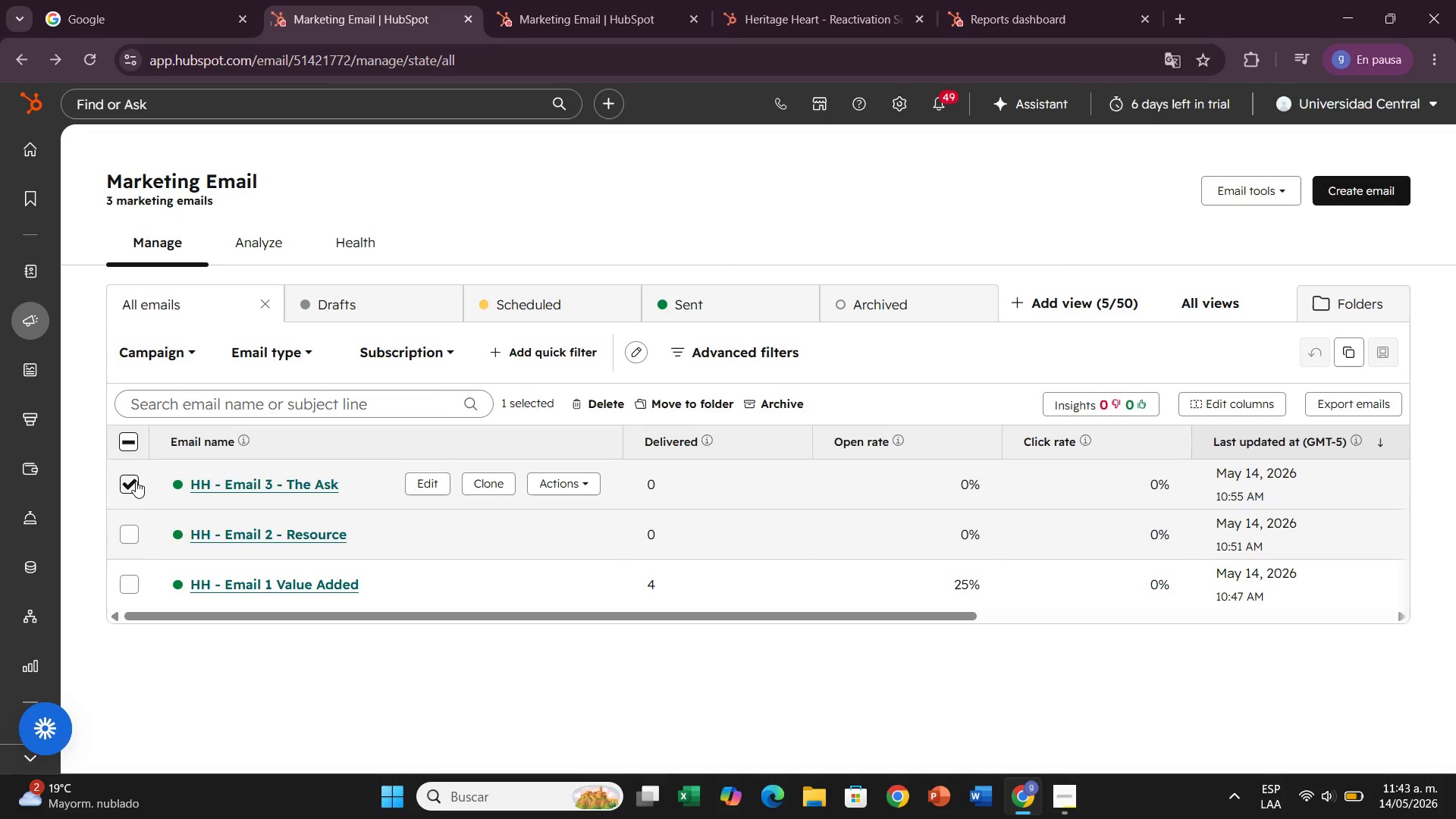 
left_click([179, 349])
 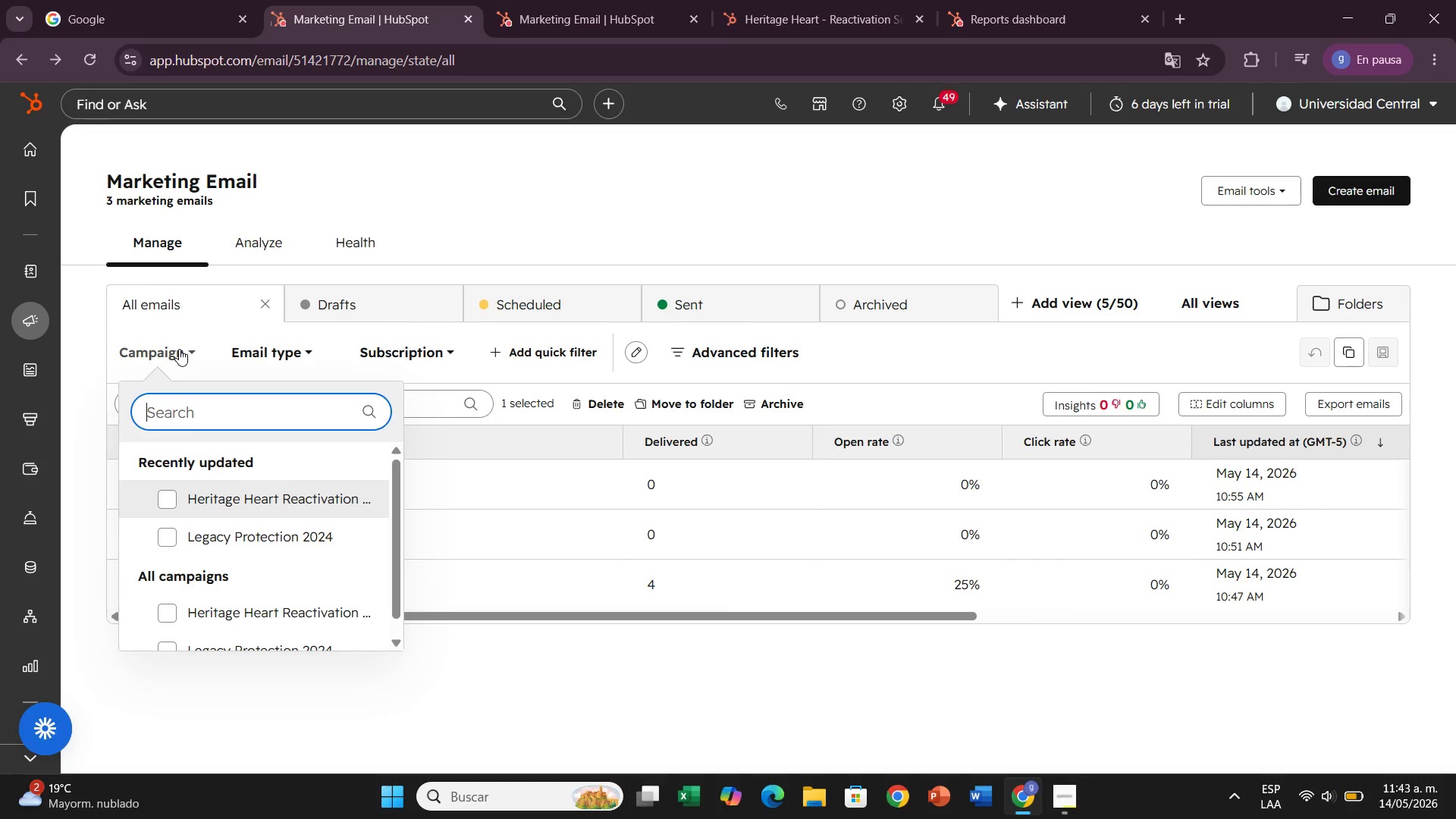 
left_click([179, 349])
 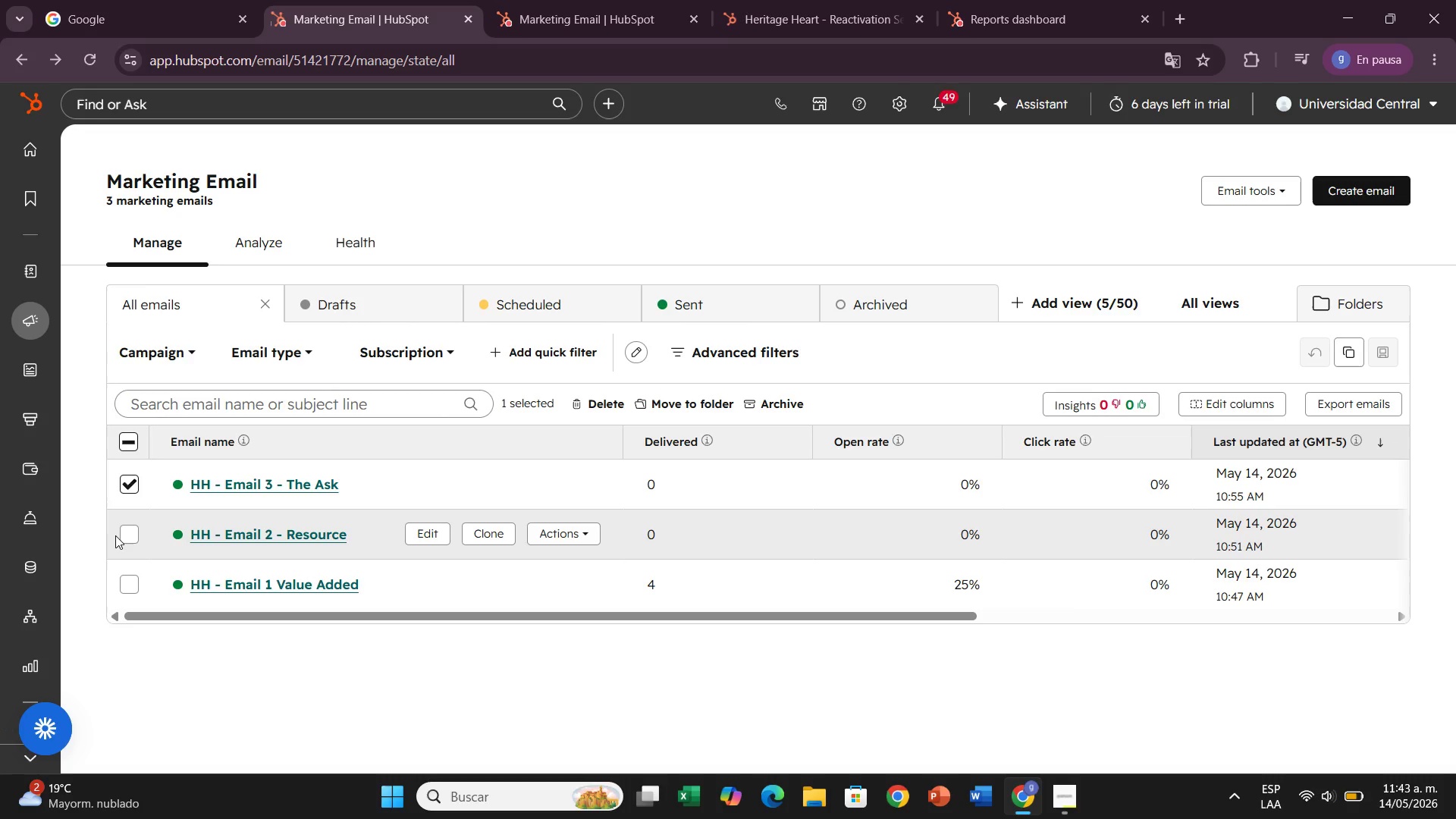 
double_click([124, 539])
 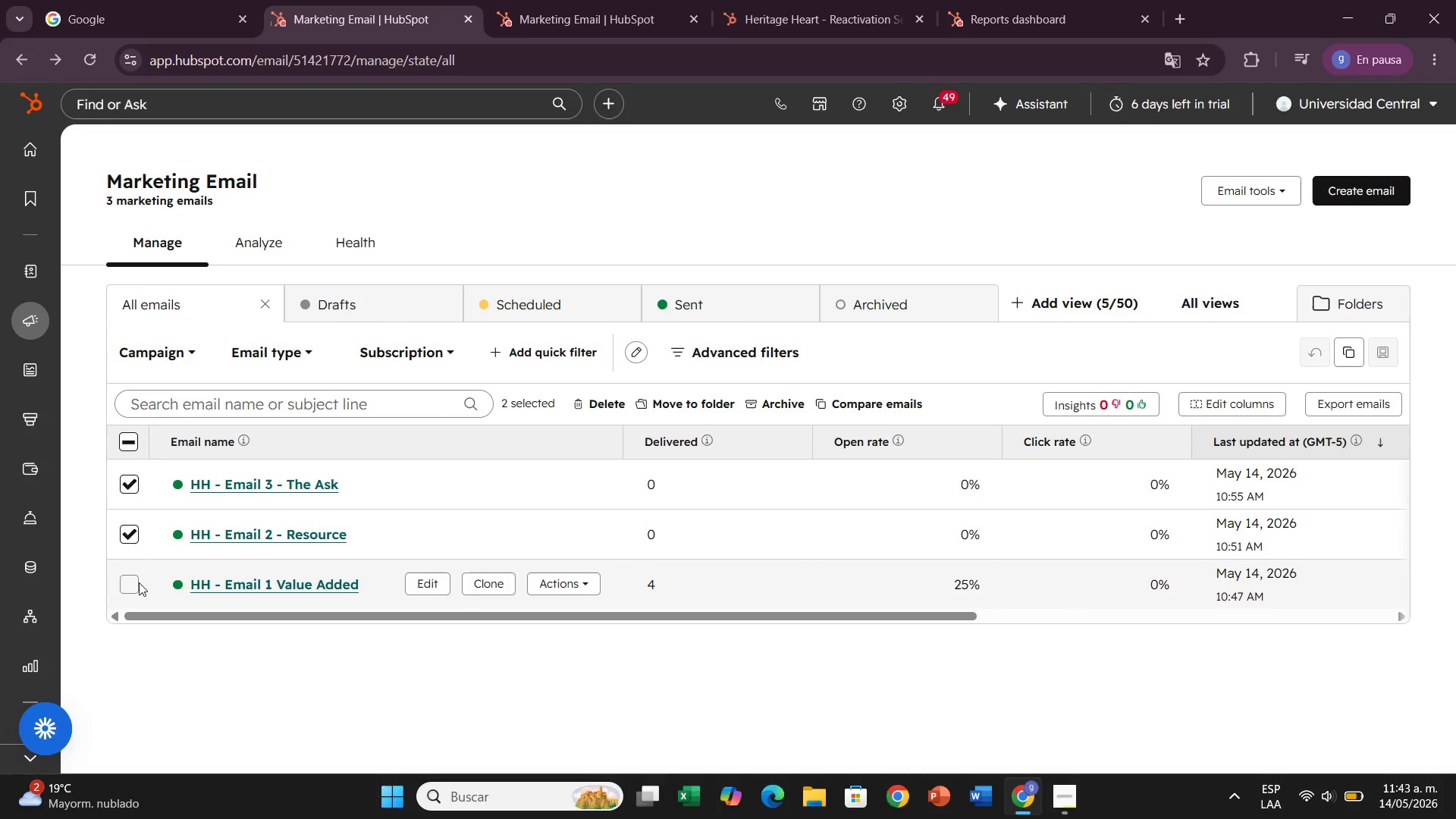 
left_click([139, 582])
 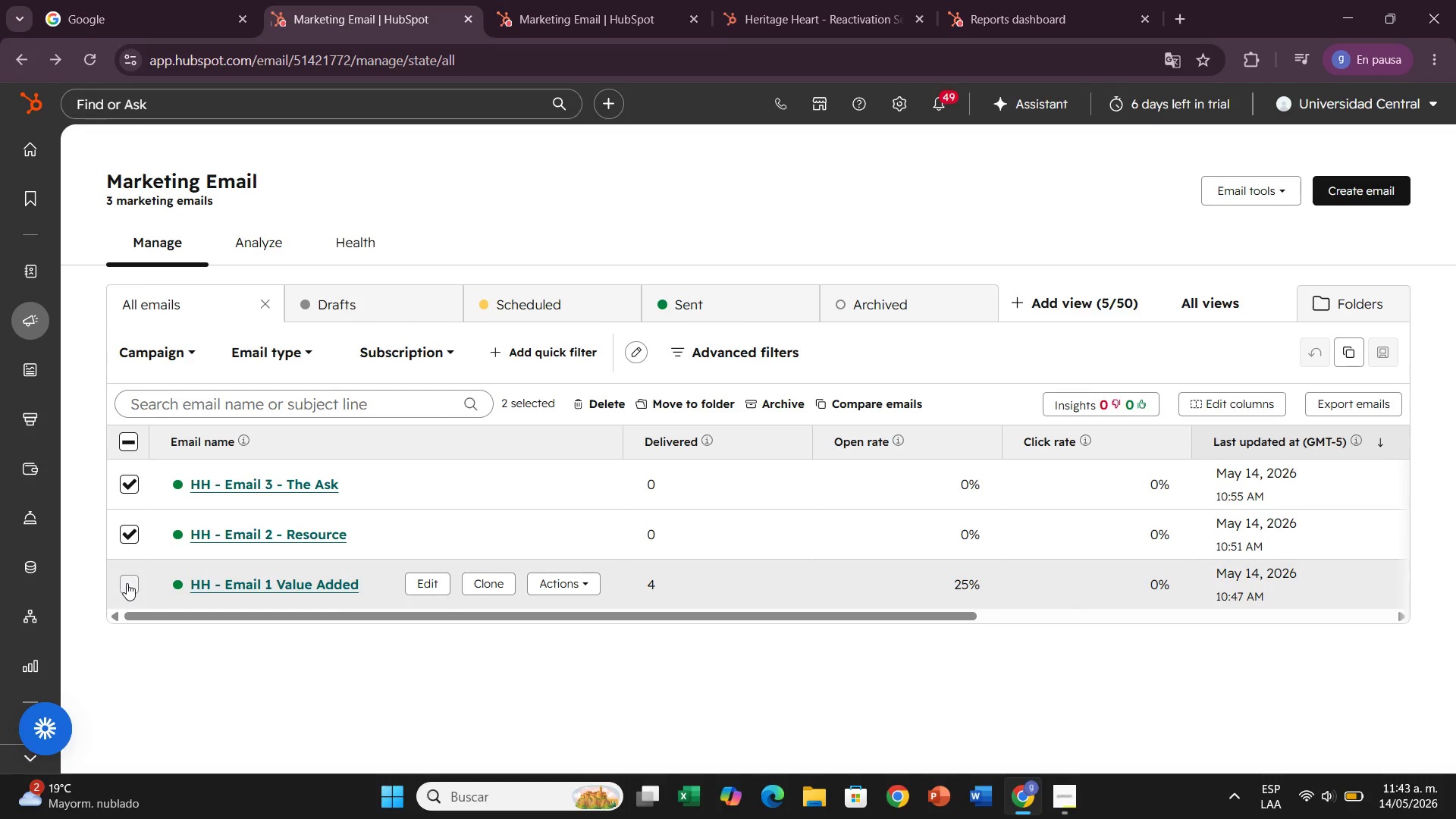 
left_click([127, 583])
 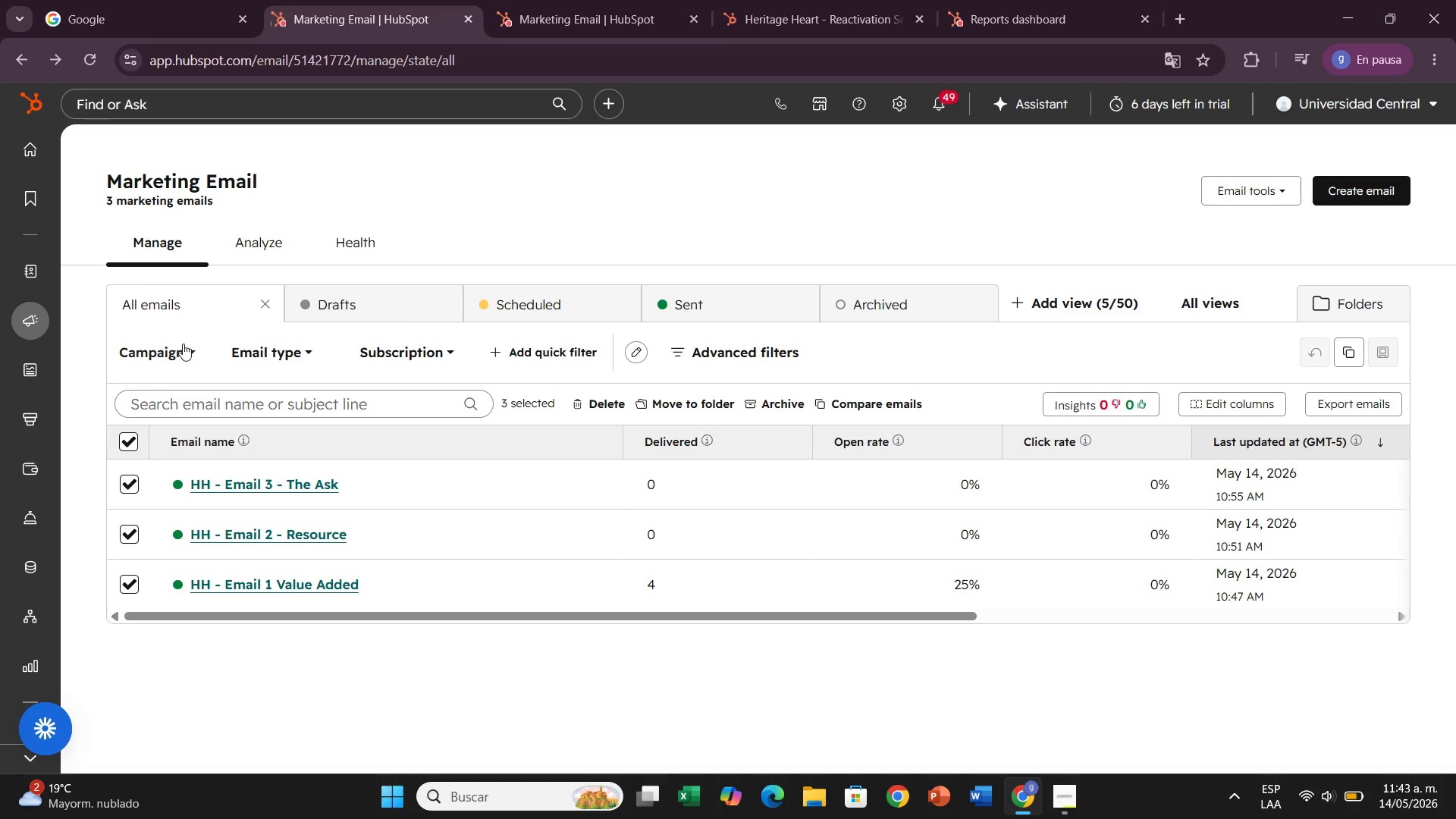 
left_click([180, 350])
 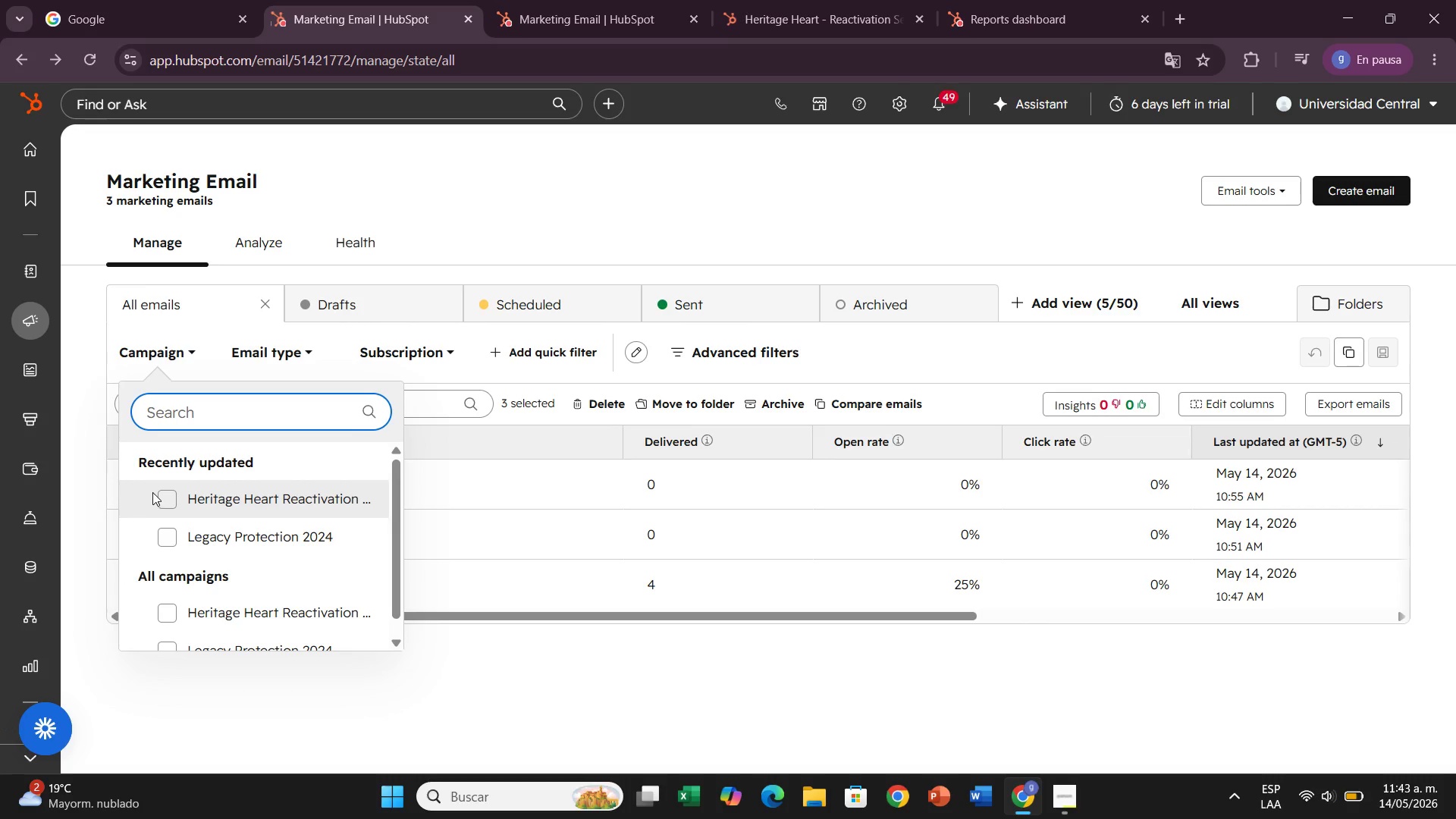 
left_click([168, 499])
 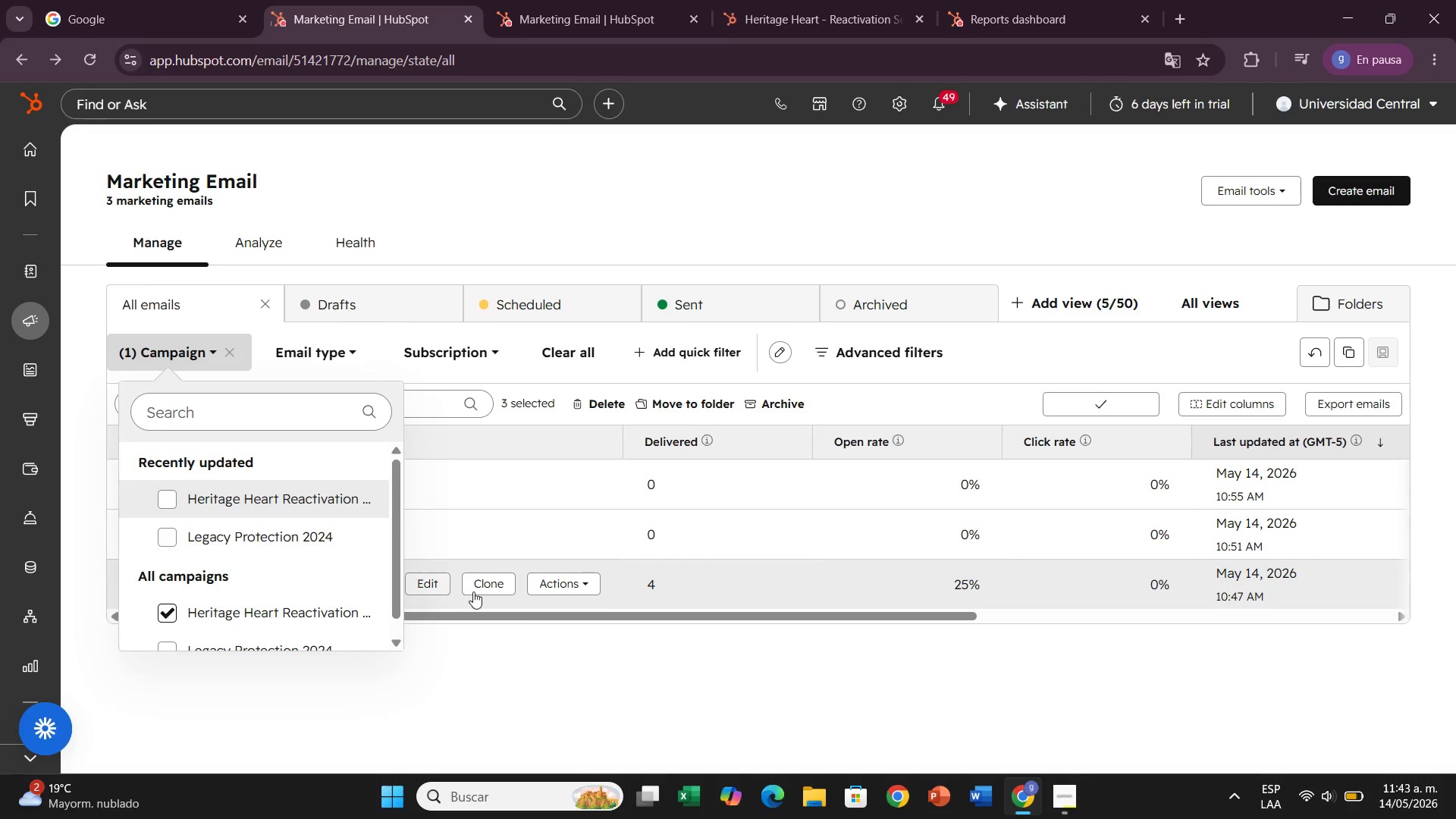 
left_click([545, 695])
 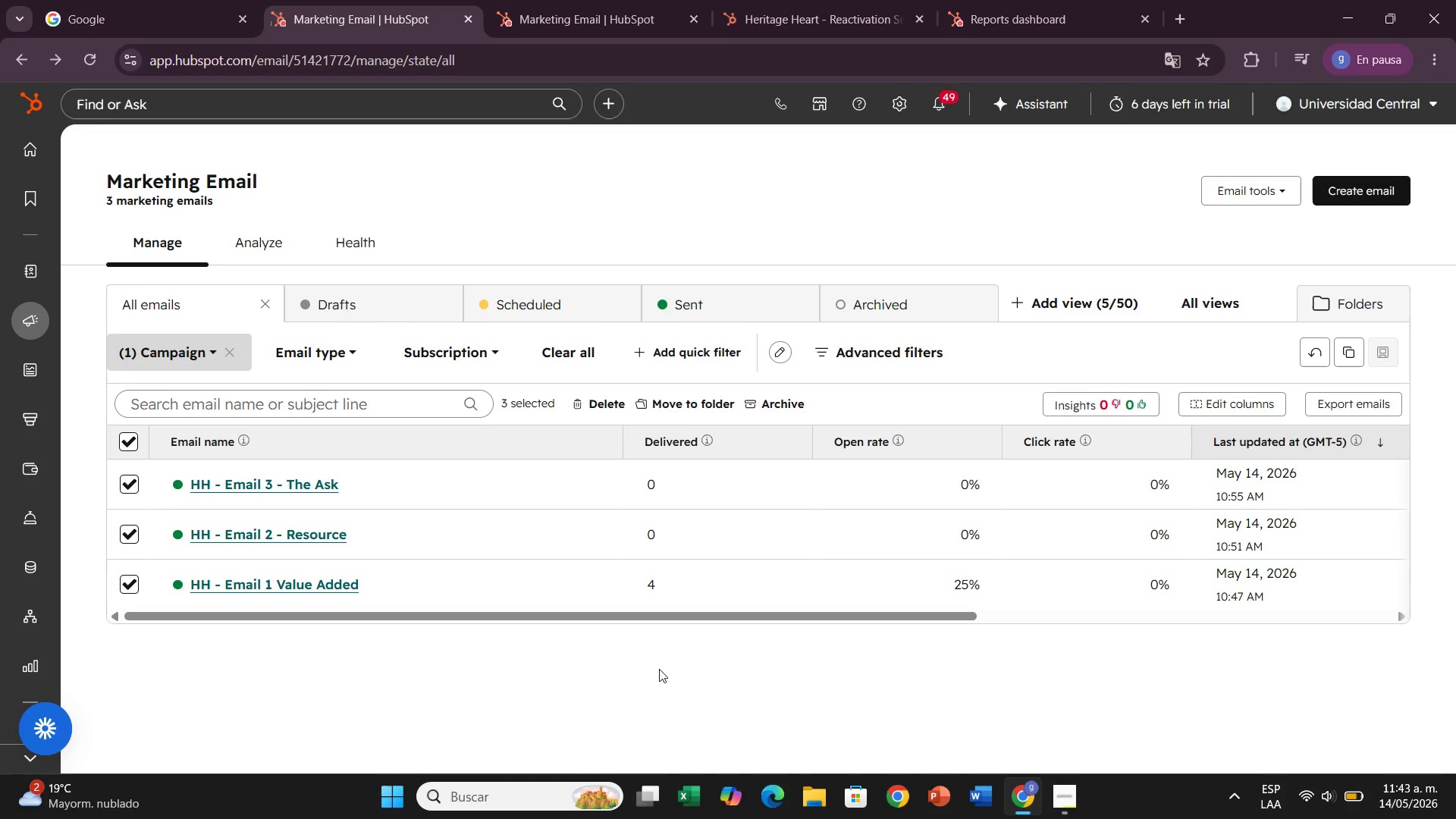 
left_click([733, 670])
 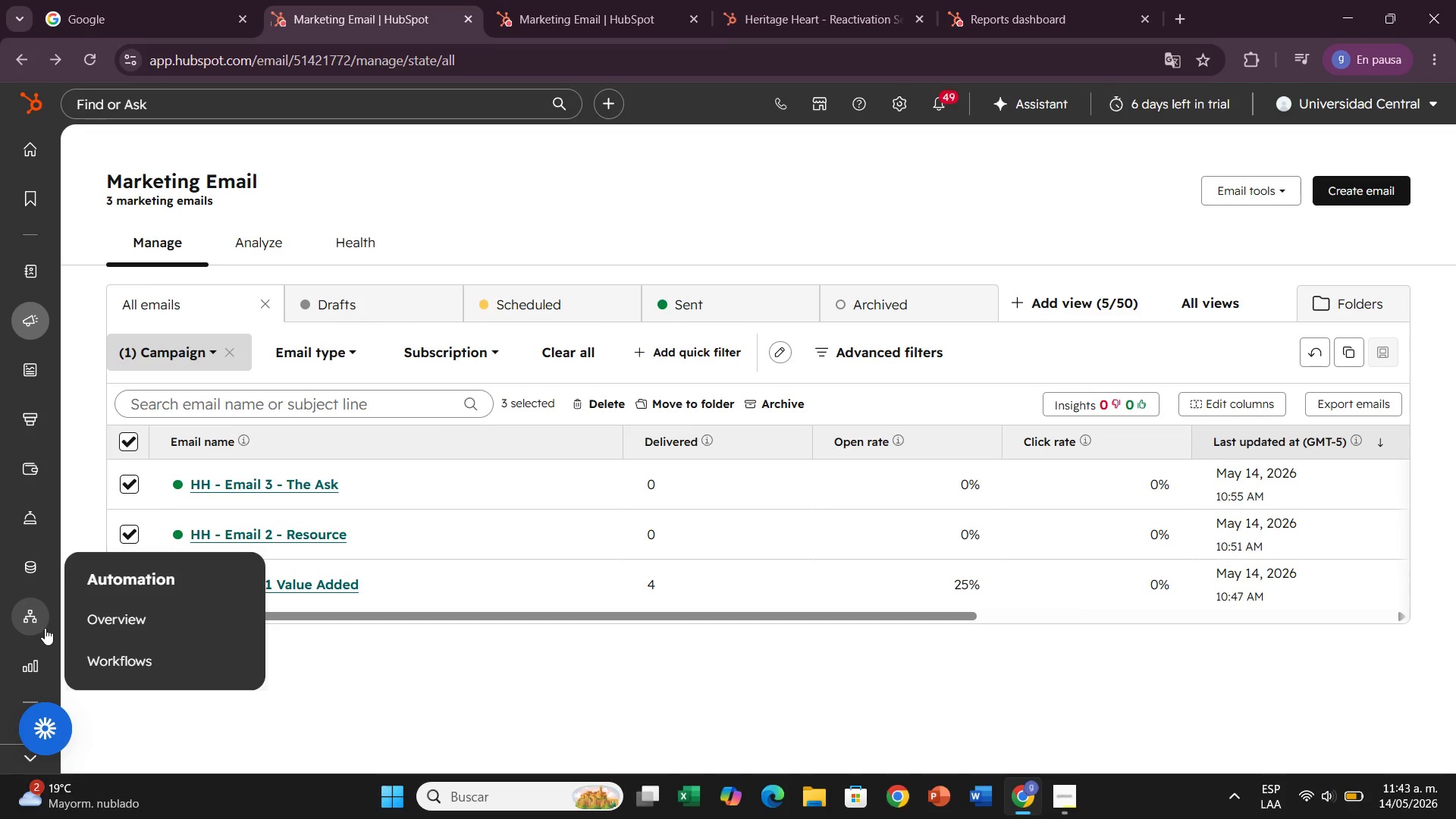 
left_click([91, 656])
 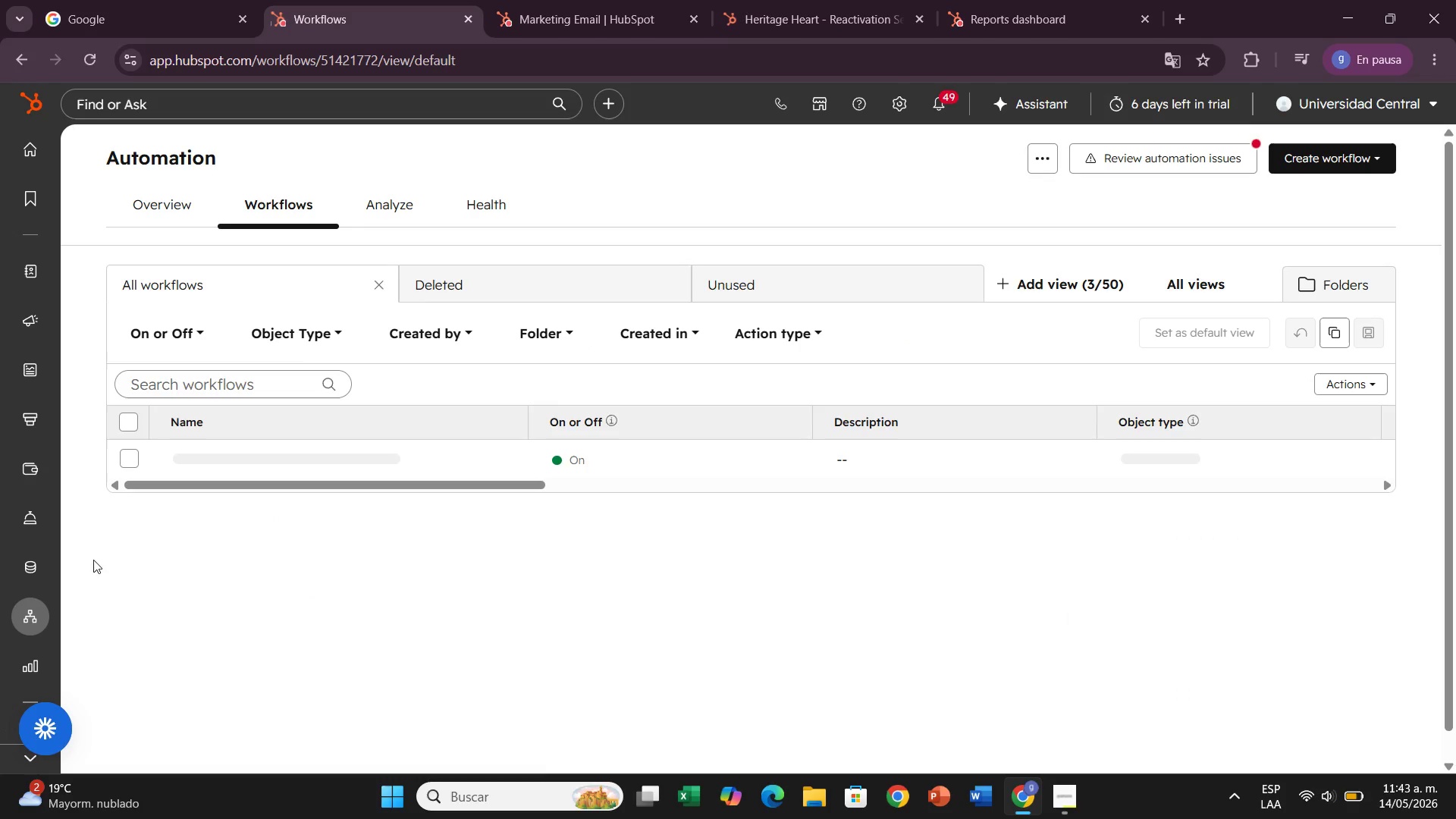 
wait(5.7)
 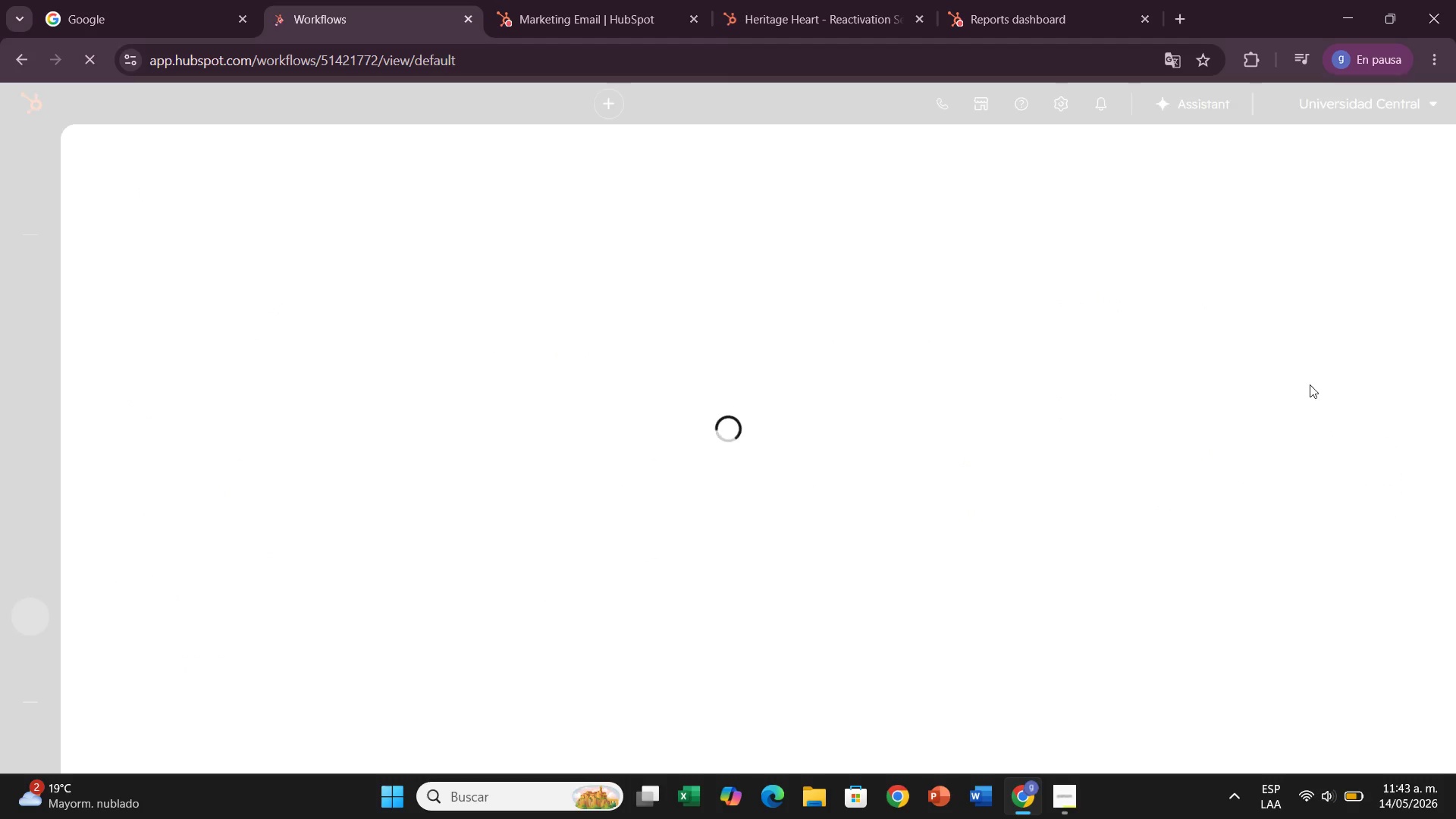 
left_click([208, 551])
 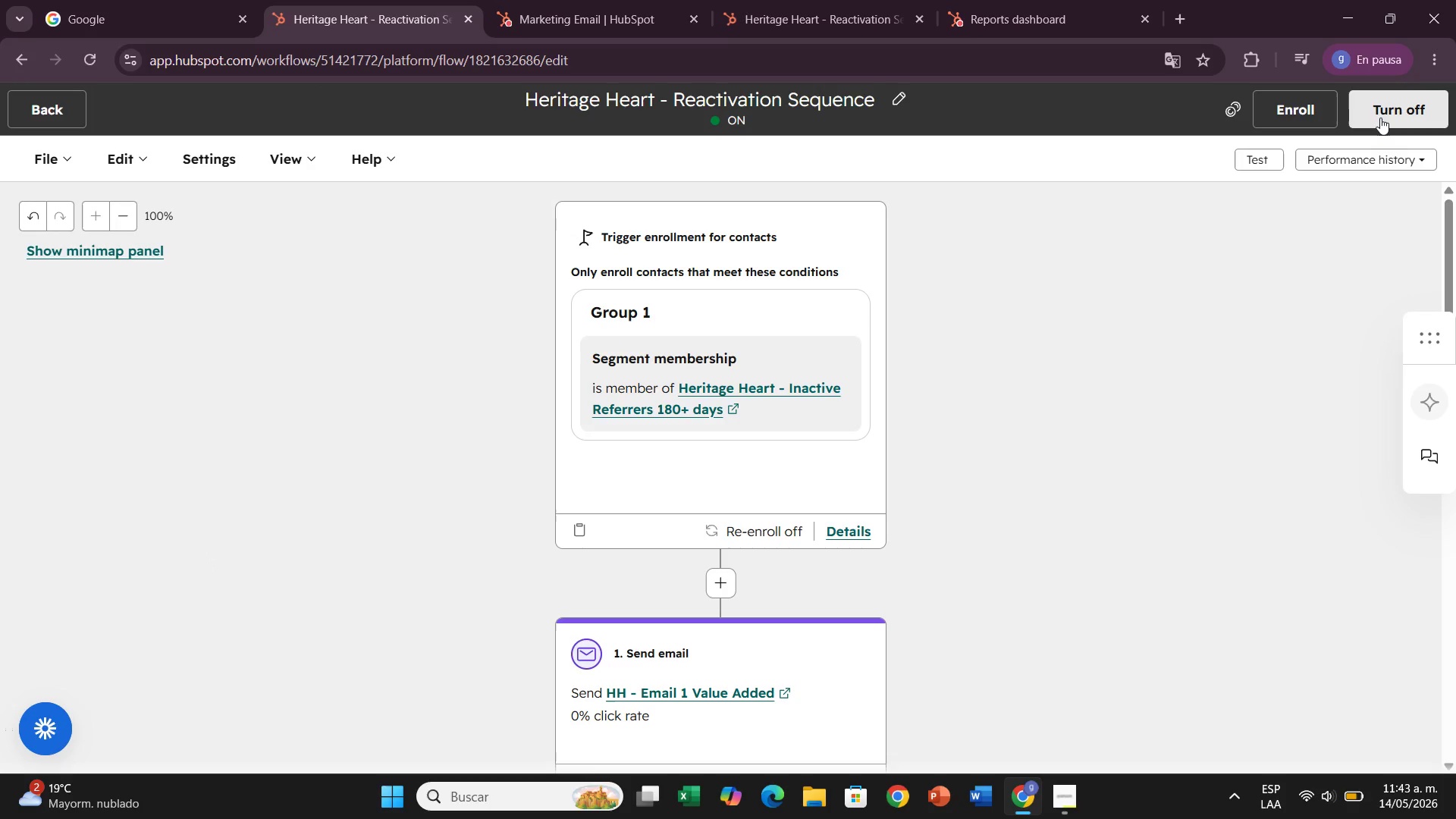 
wait(7.39)
 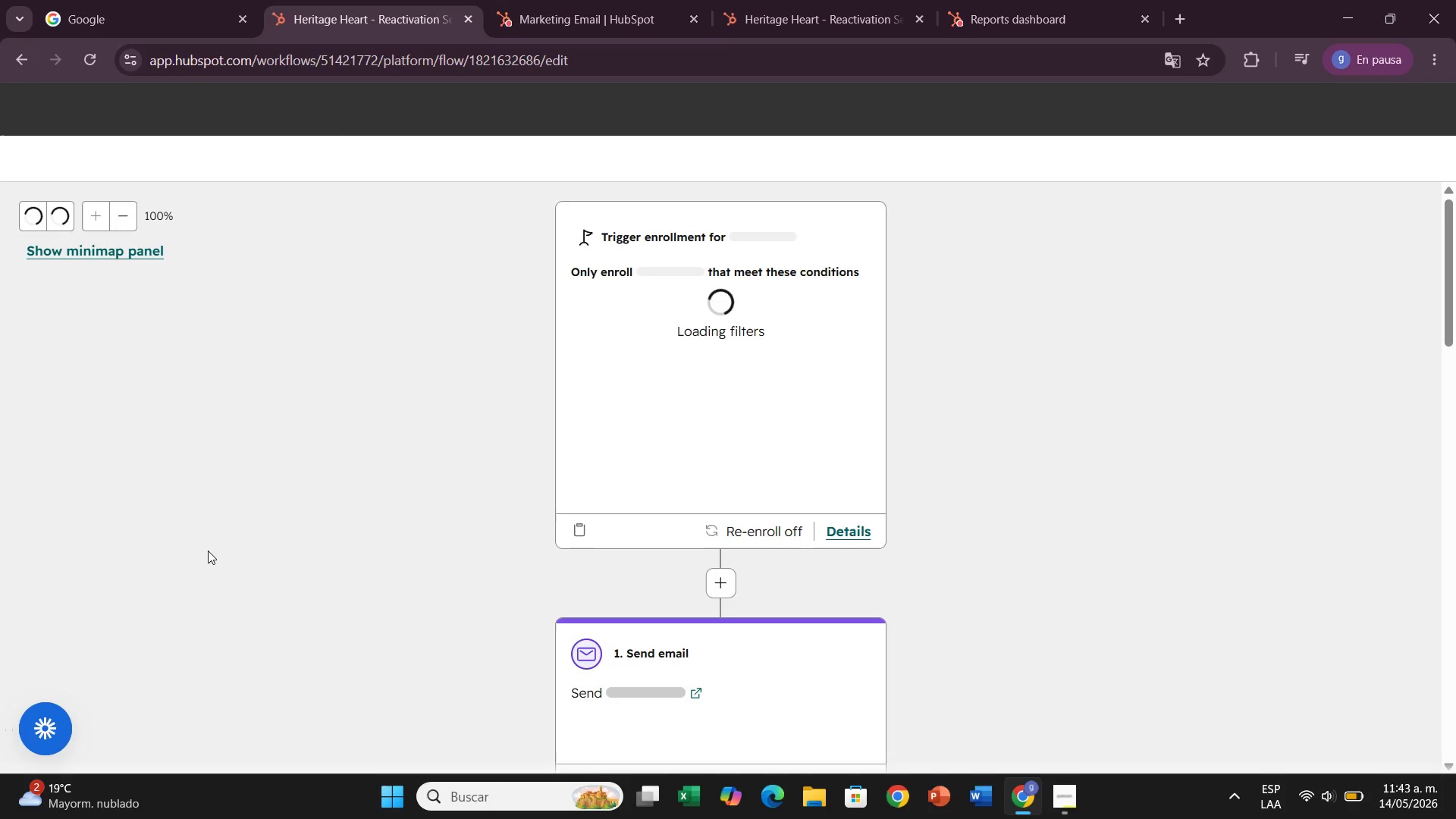 
left_click([1384, 119])
 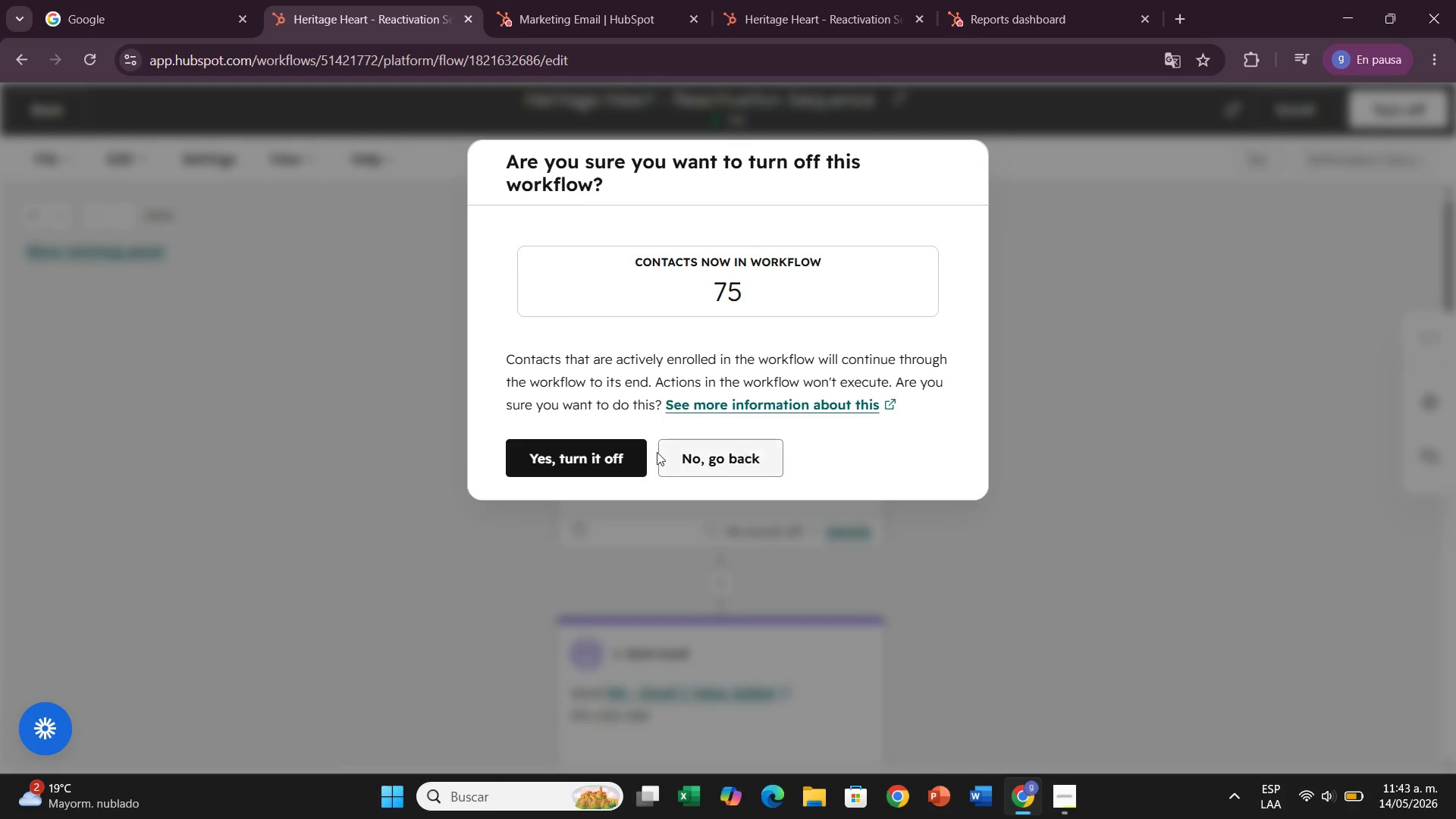 
left_click([607, 462])
 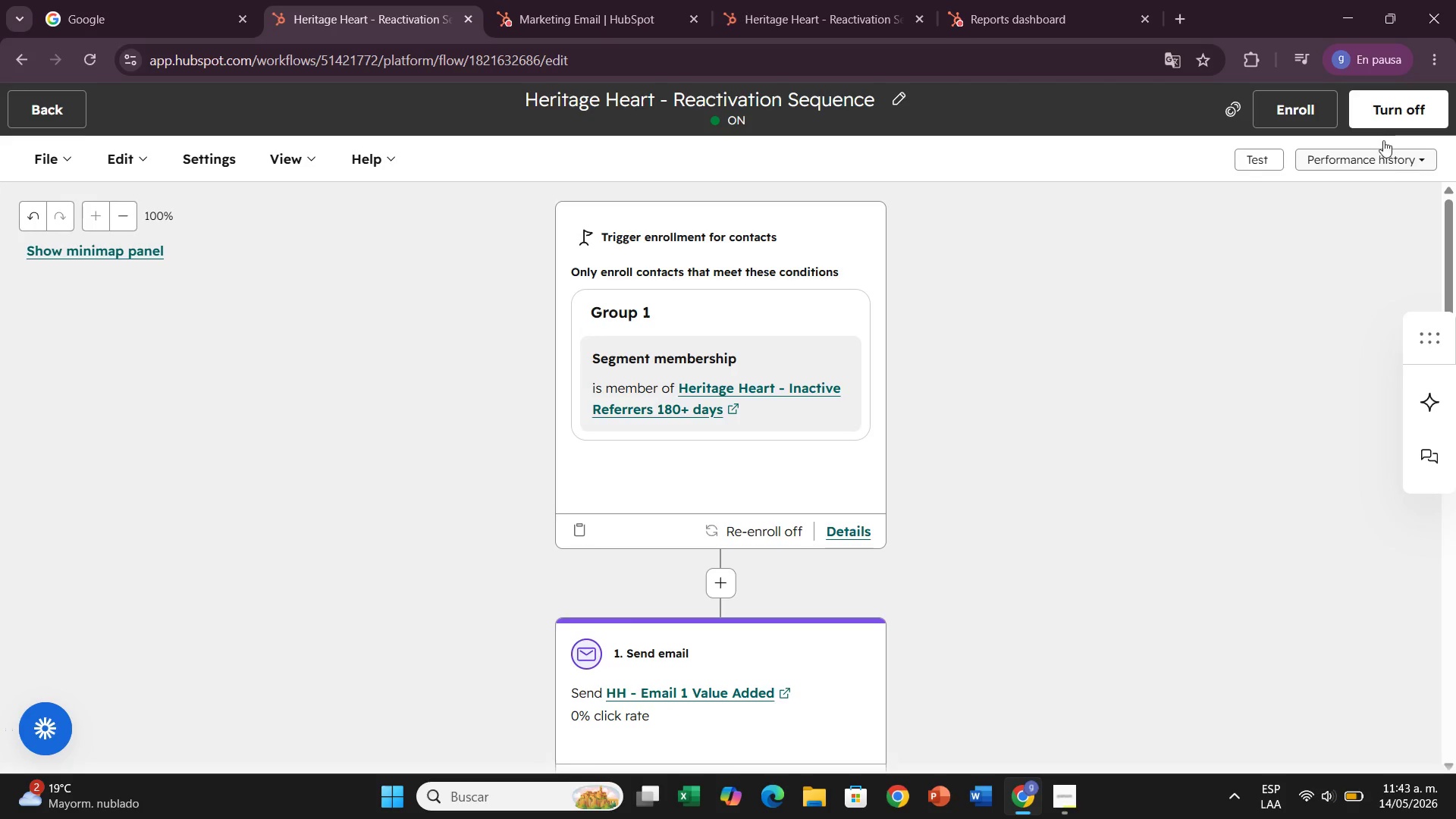 
left_click([1383, 114])
 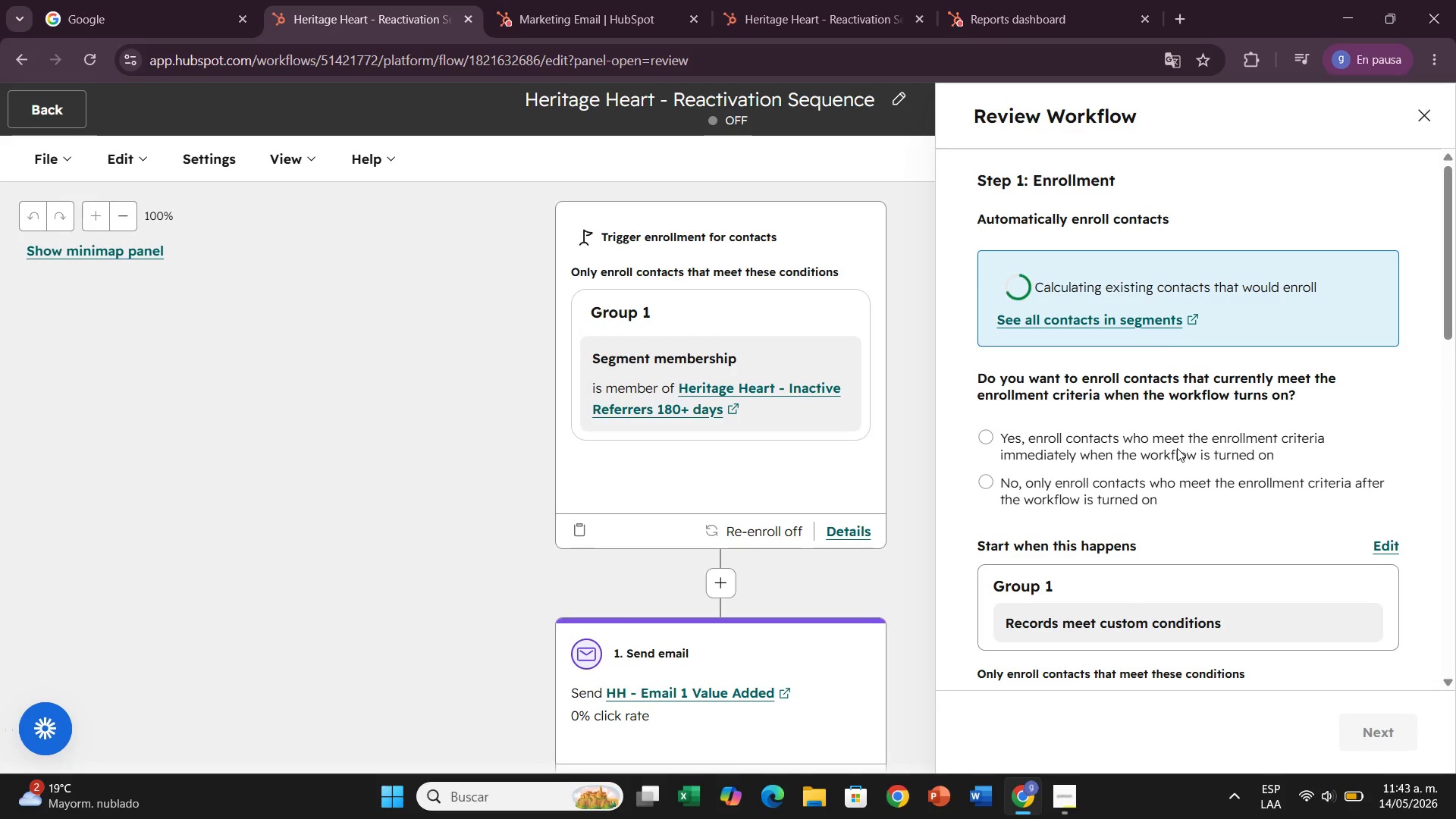 
scroll: coordinate [1117, 506], scroll_direction: down, amount: 2.0
 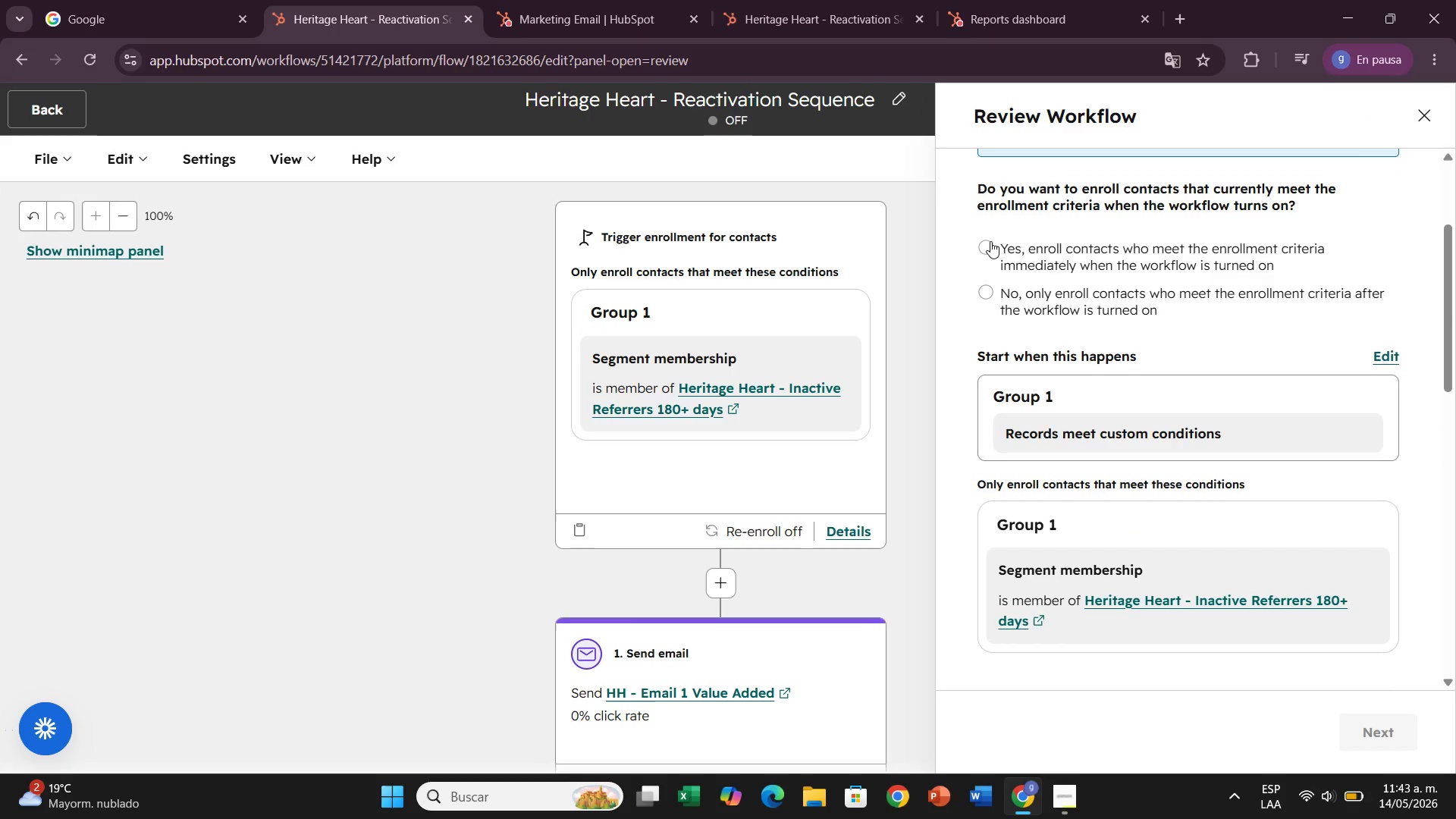 
left_click([990, 243])
 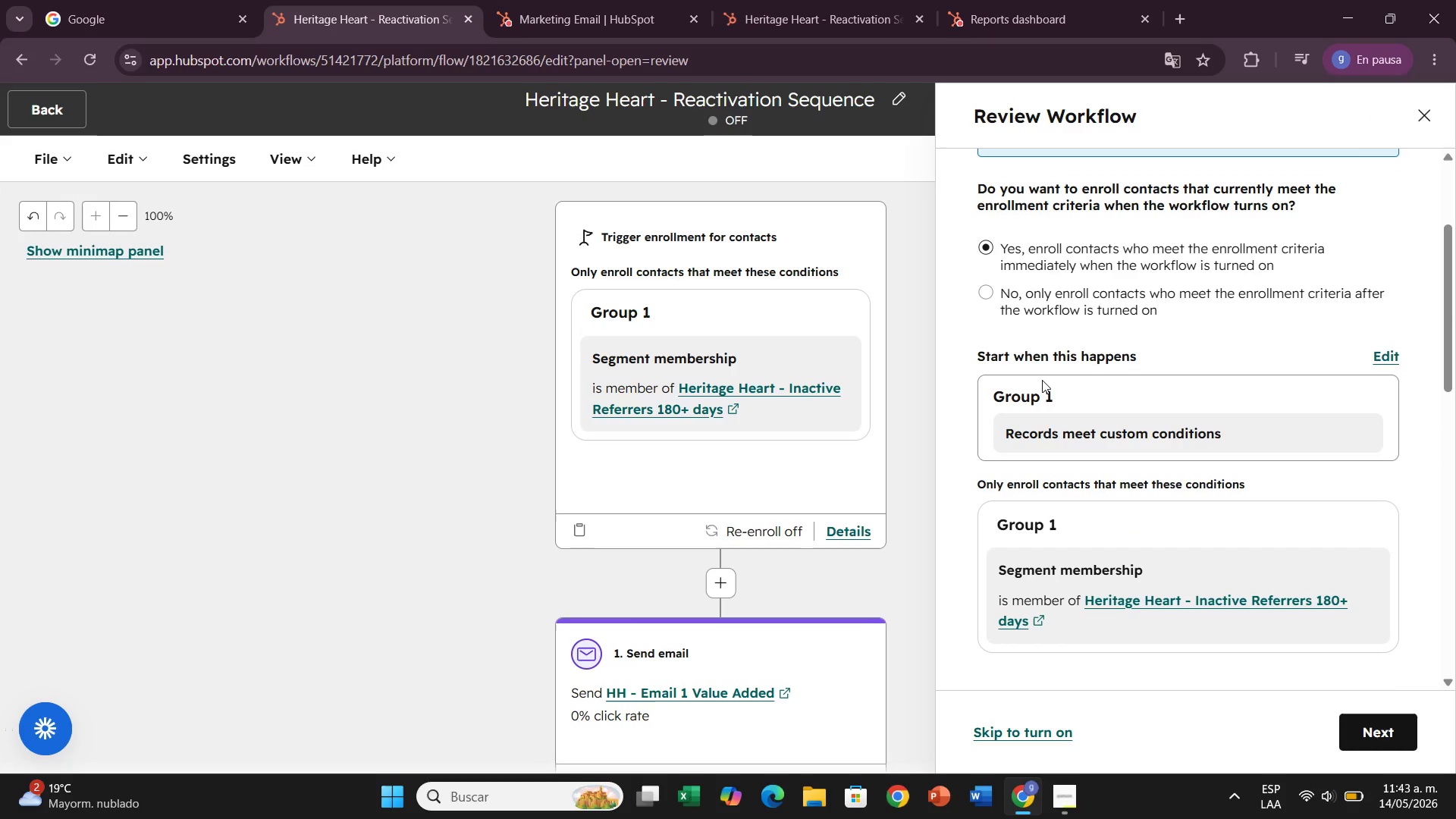 
scroll: coordinate [1156, 626], scroll_direction: down, amount: 6.0
 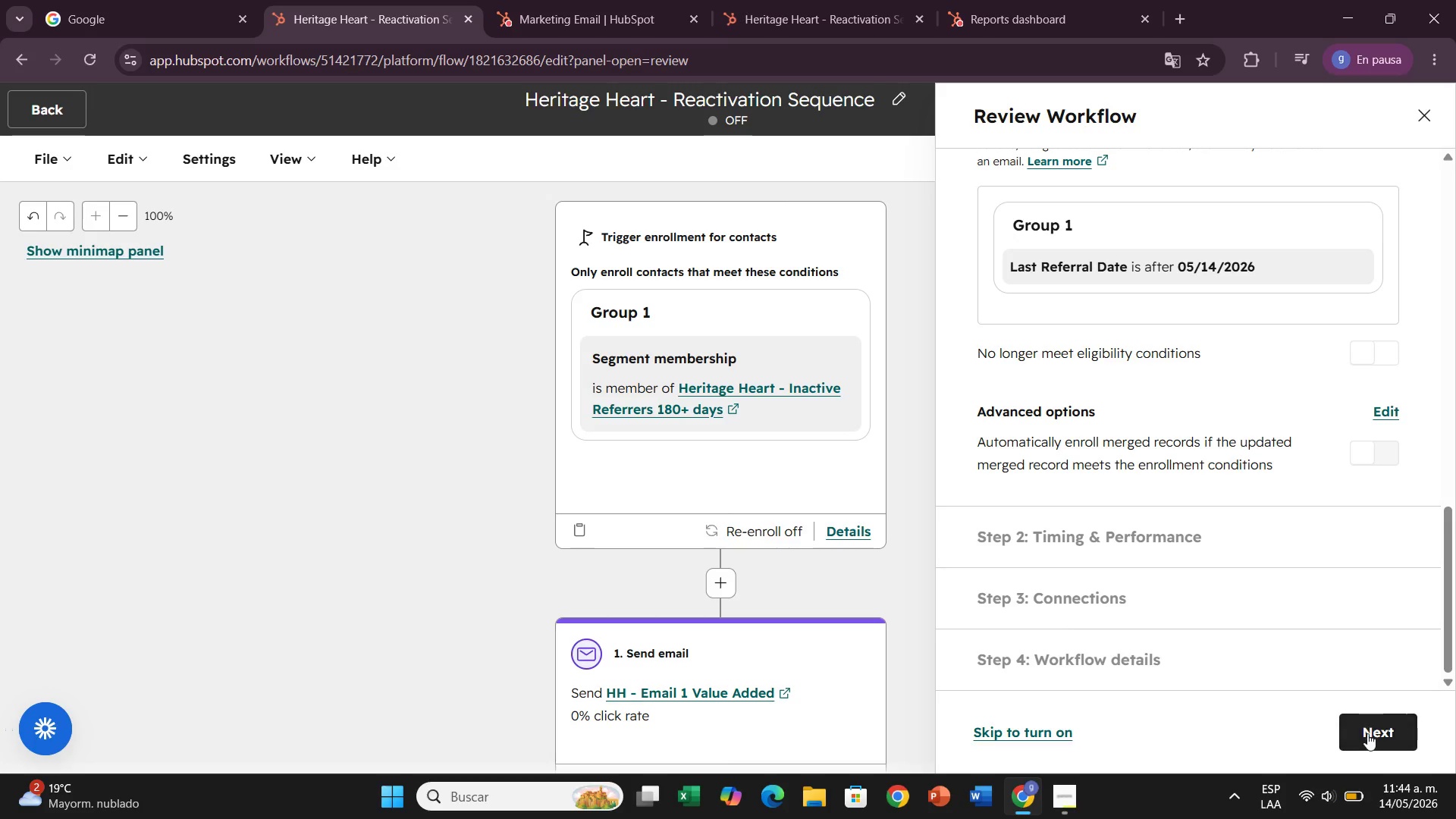 
left_click([1367, 733])
 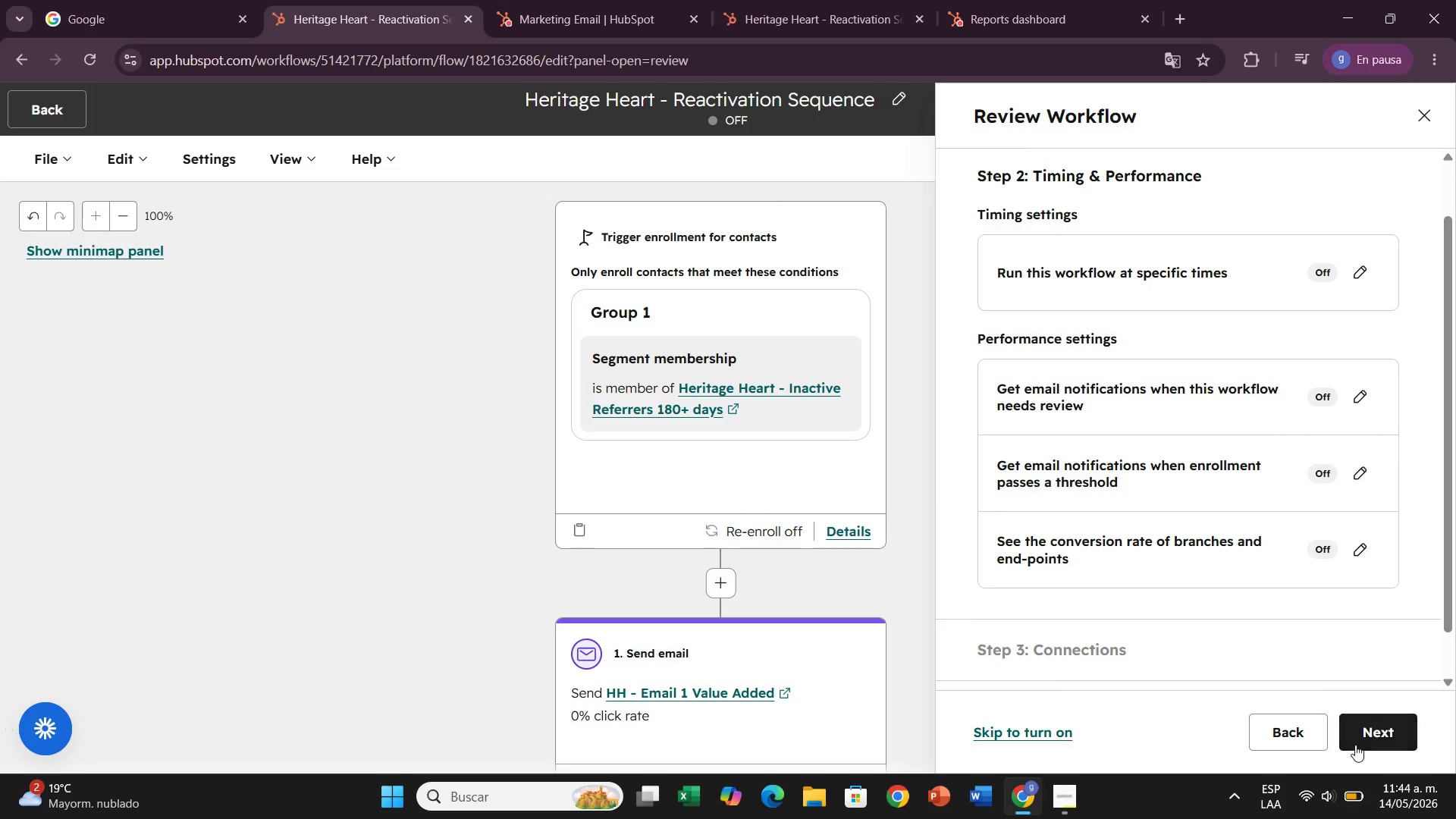 
left_click([1364, 737])
 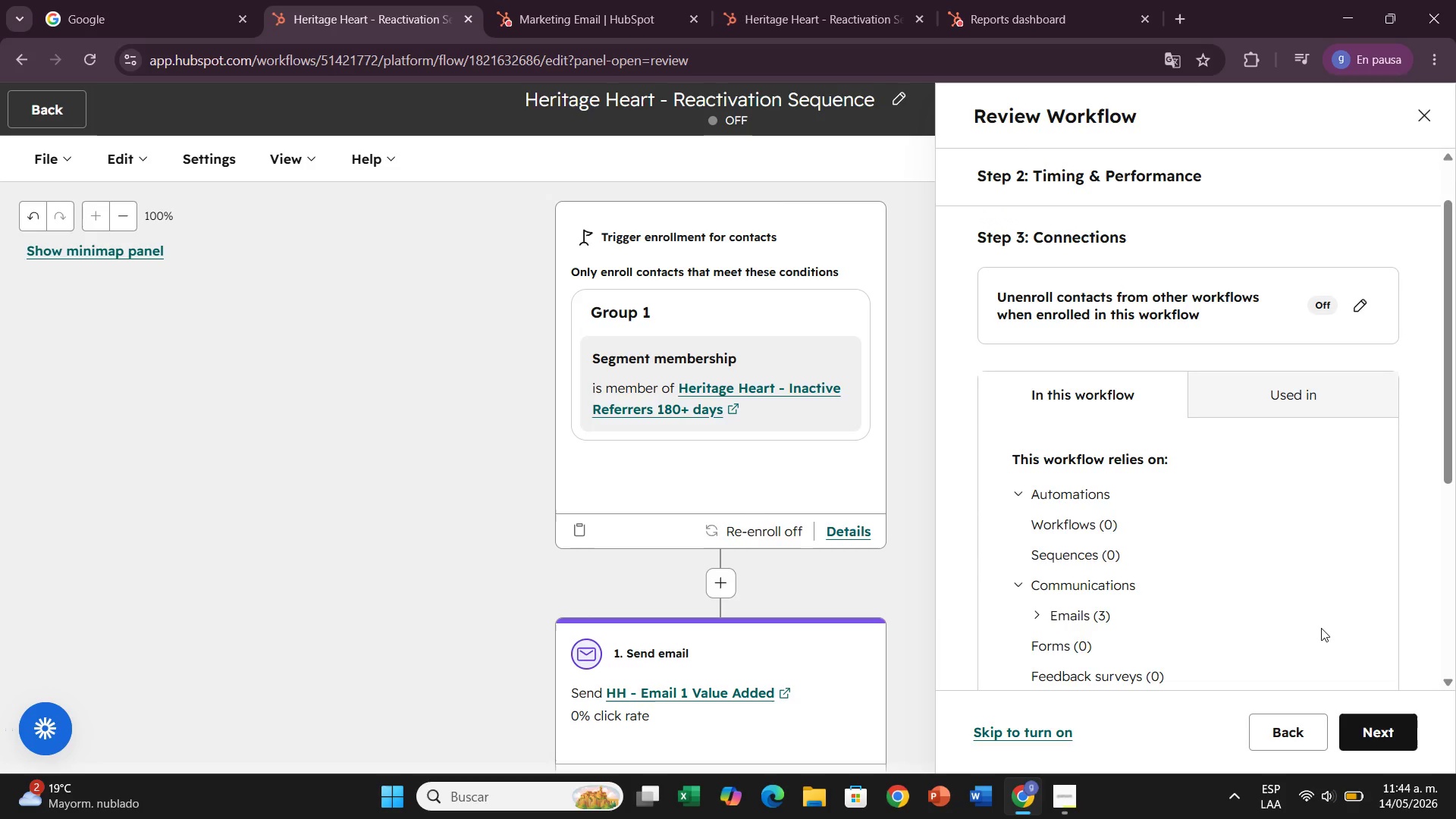 
scroll: coordinate [1321, 628], scroll_direction: down, amount: 2.0
 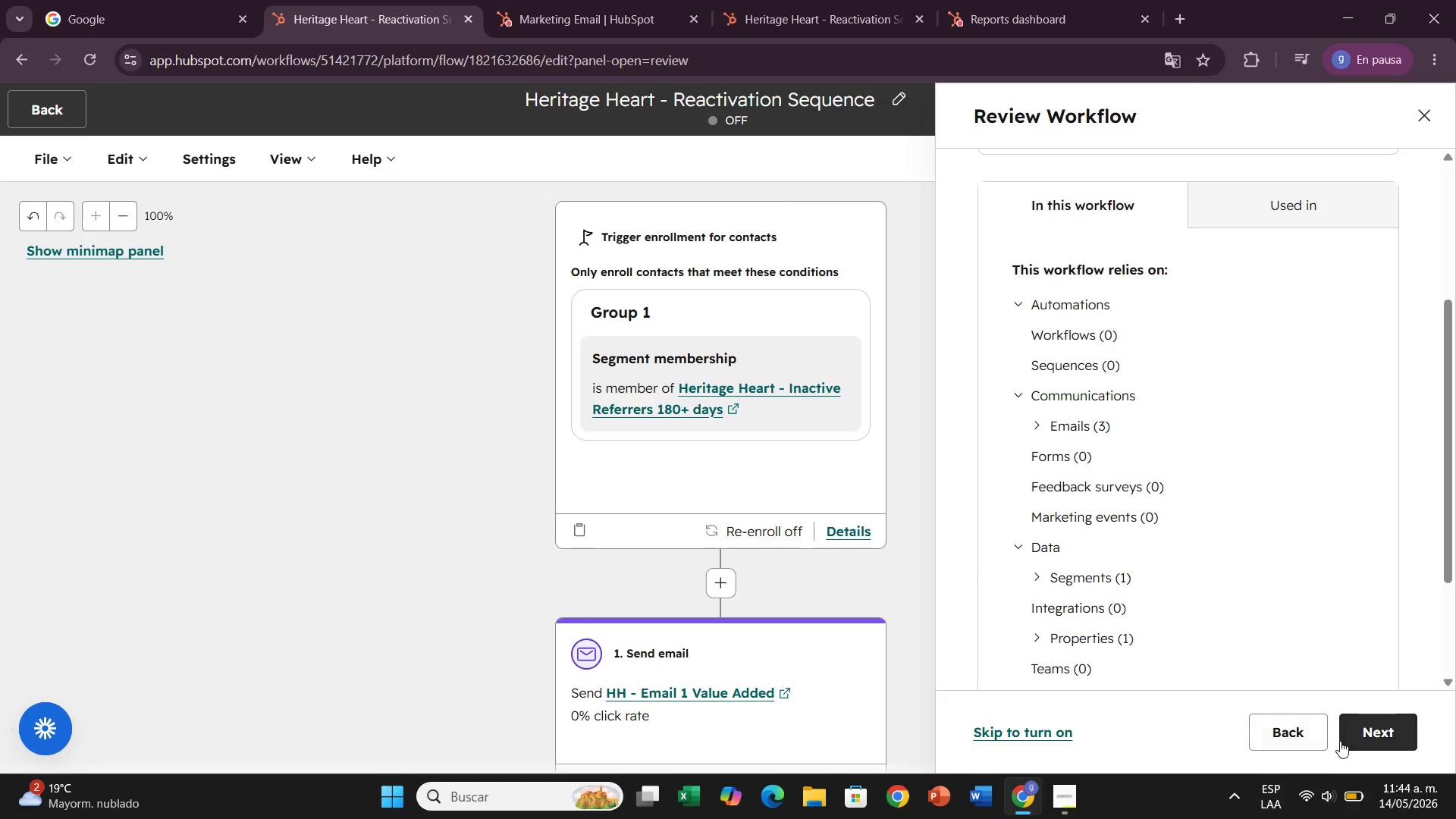 
left_click([1351, 727])
 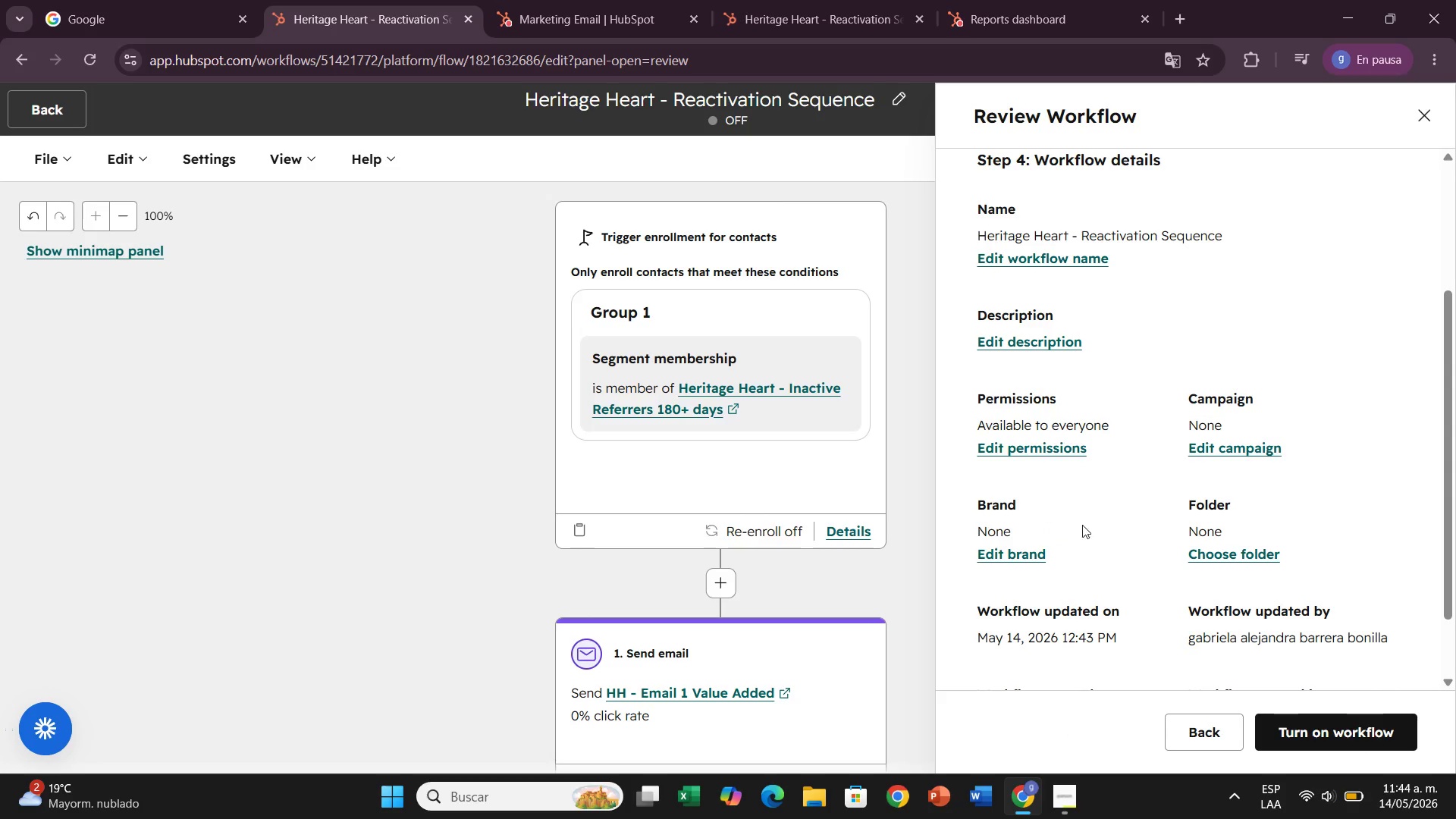 
scroll: coordinate [1341, 740], scroll_direction: down, amount: 2.0
 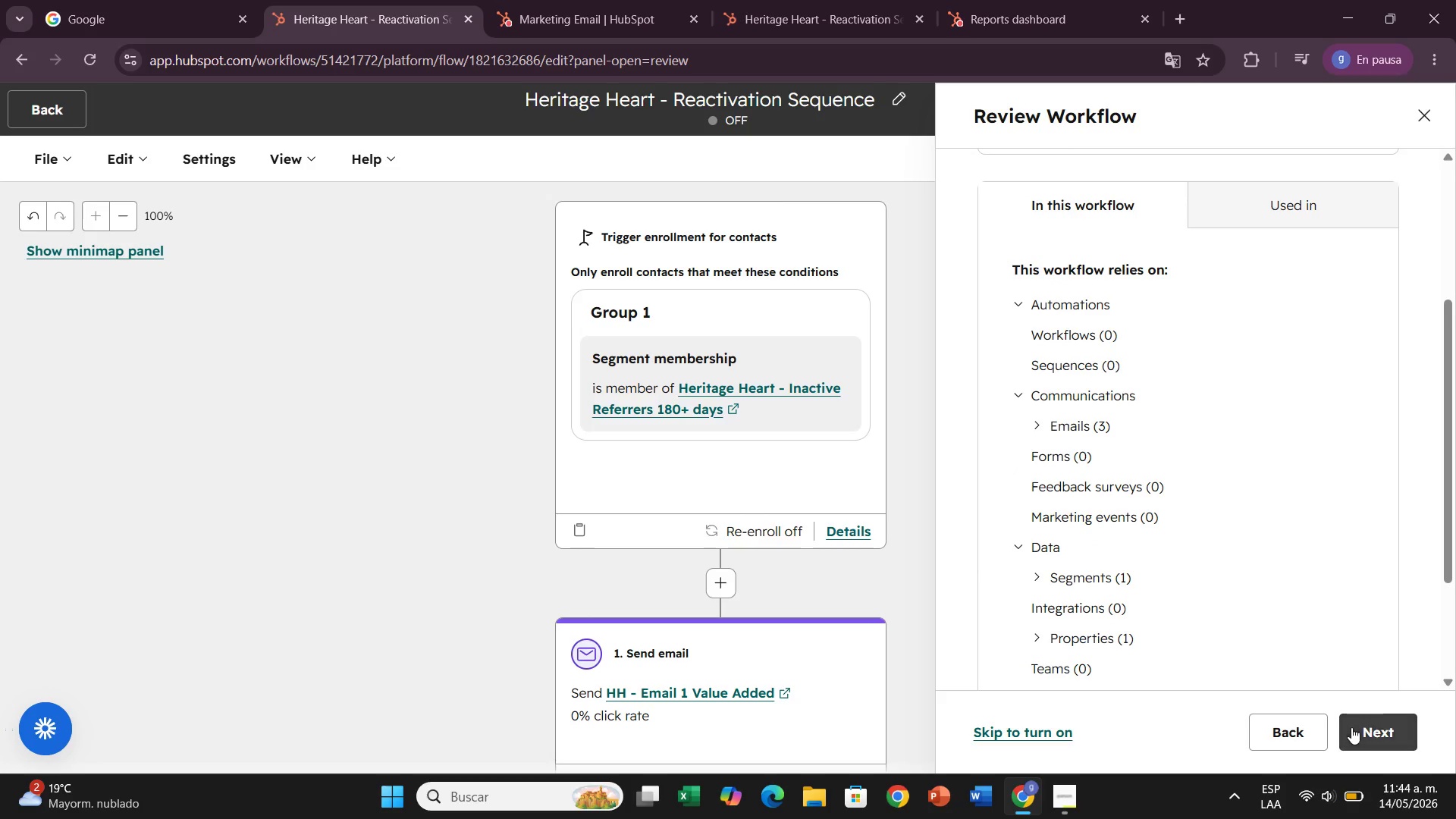 
left_click([1203, 442])
 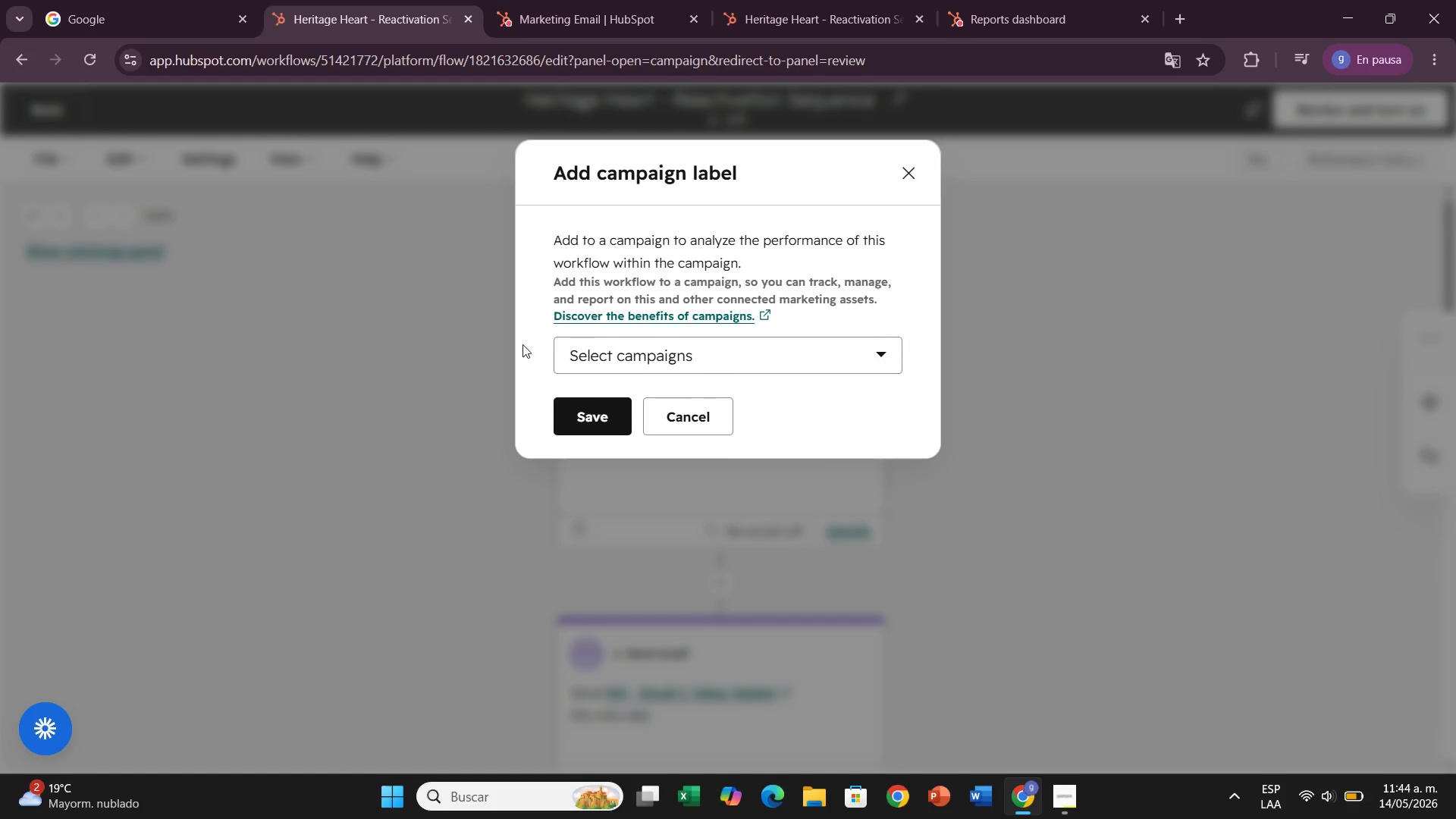 
left_click([620, 356])
 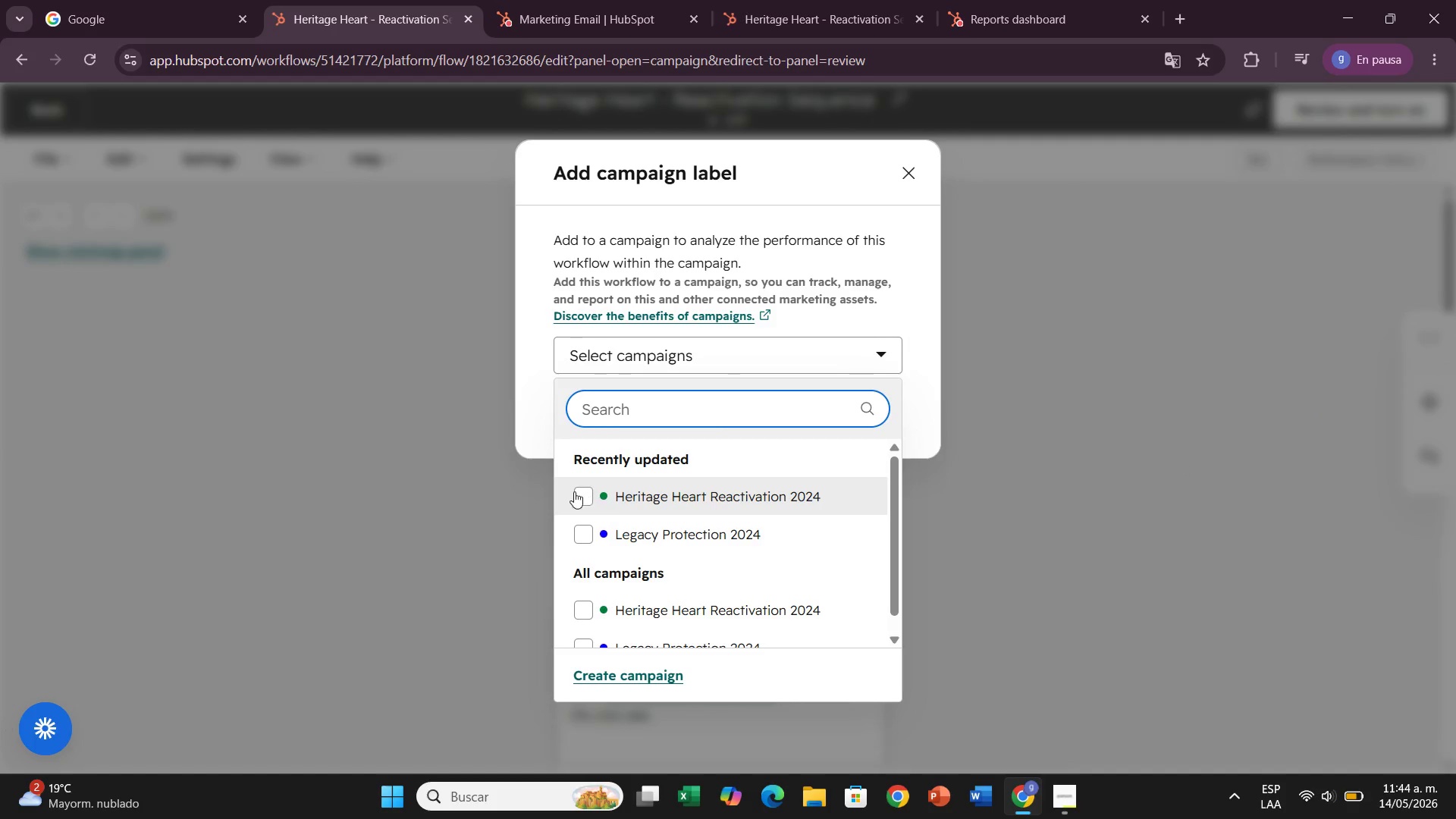 
left_click([574, 491])
 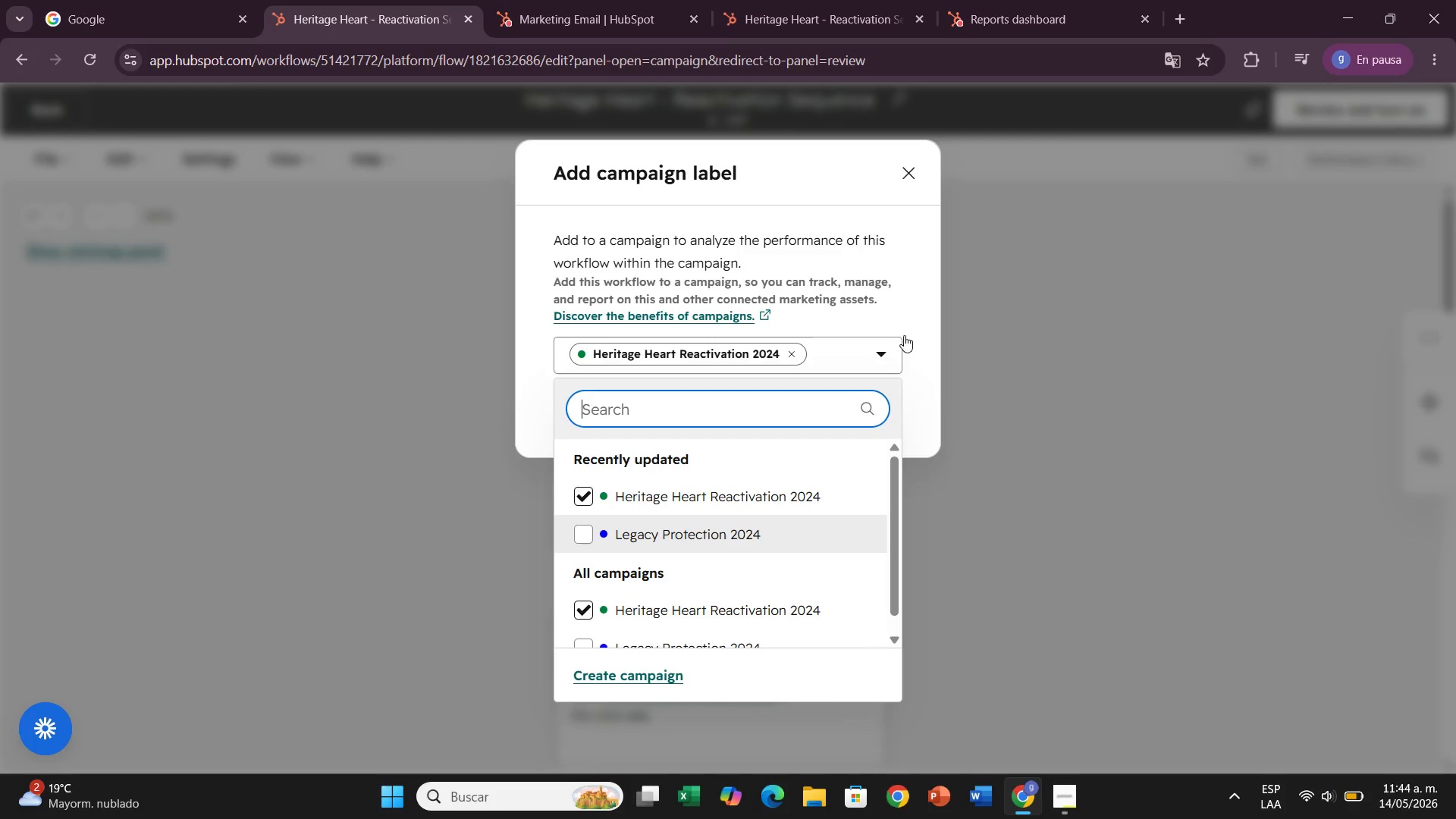 
left_click([906, 279])
 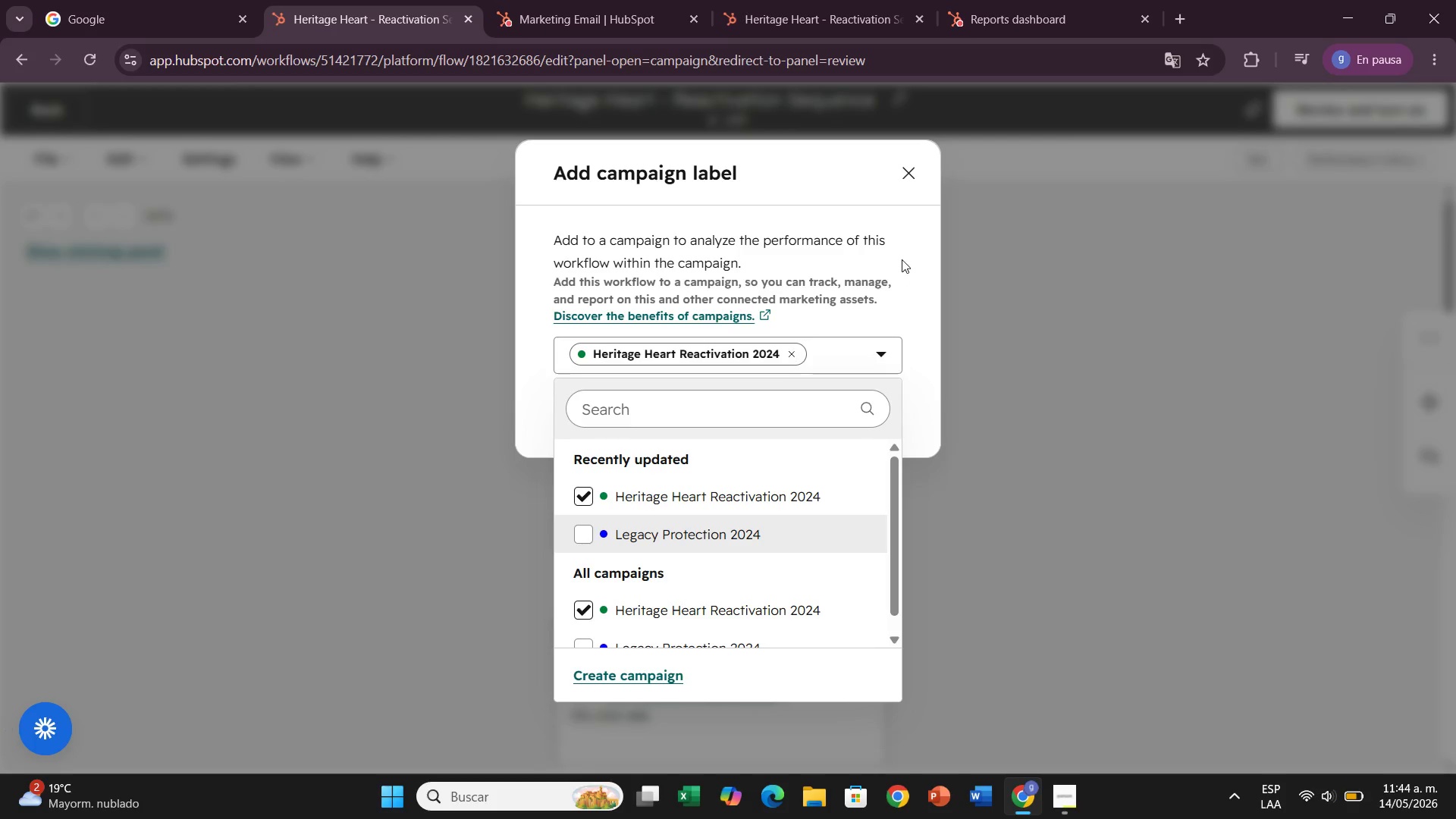 
left_click_drag(start_coordinate=[893, 254], to_coordinate=[886, 259])
 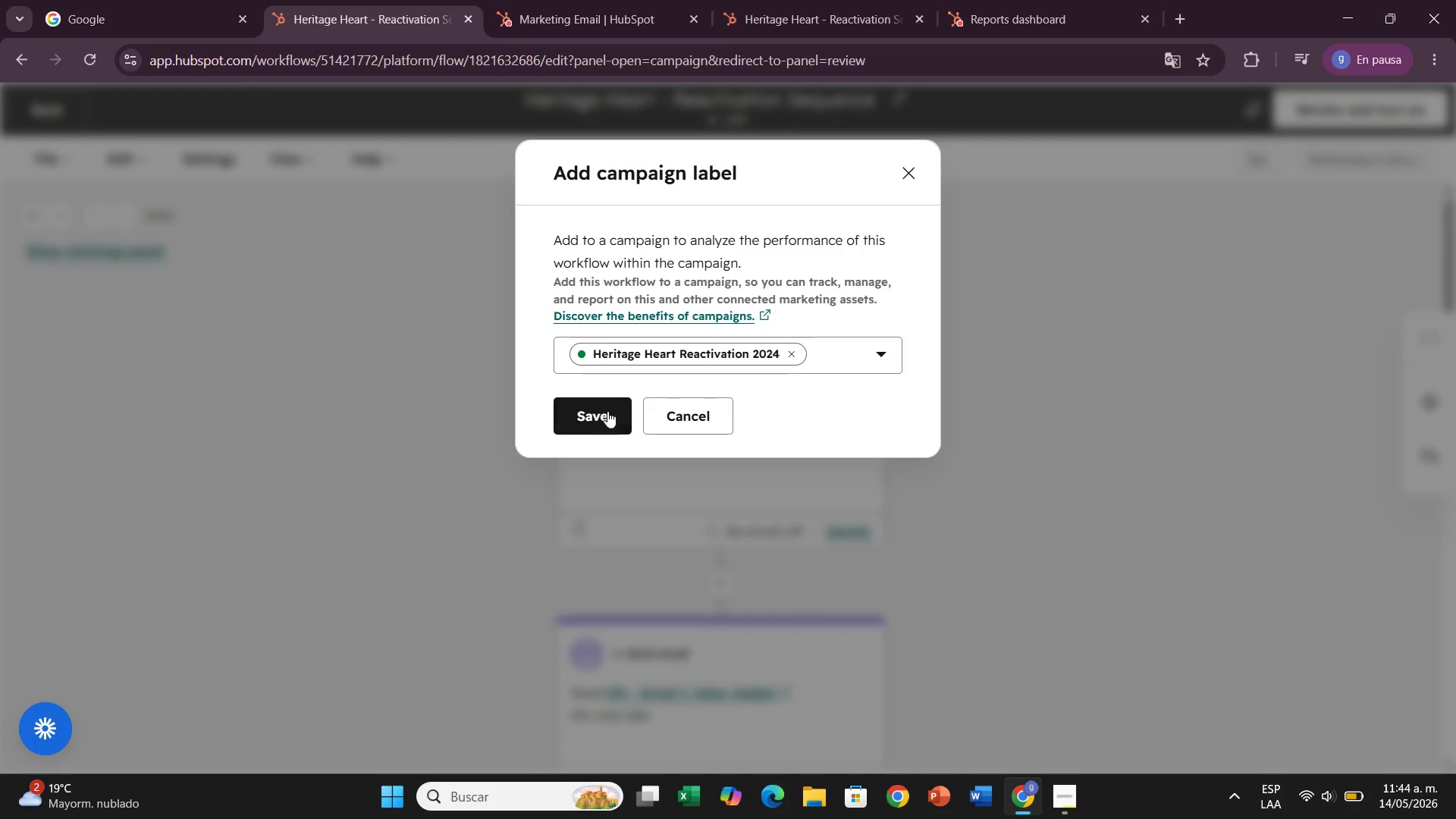 
left_click([607, 412])
 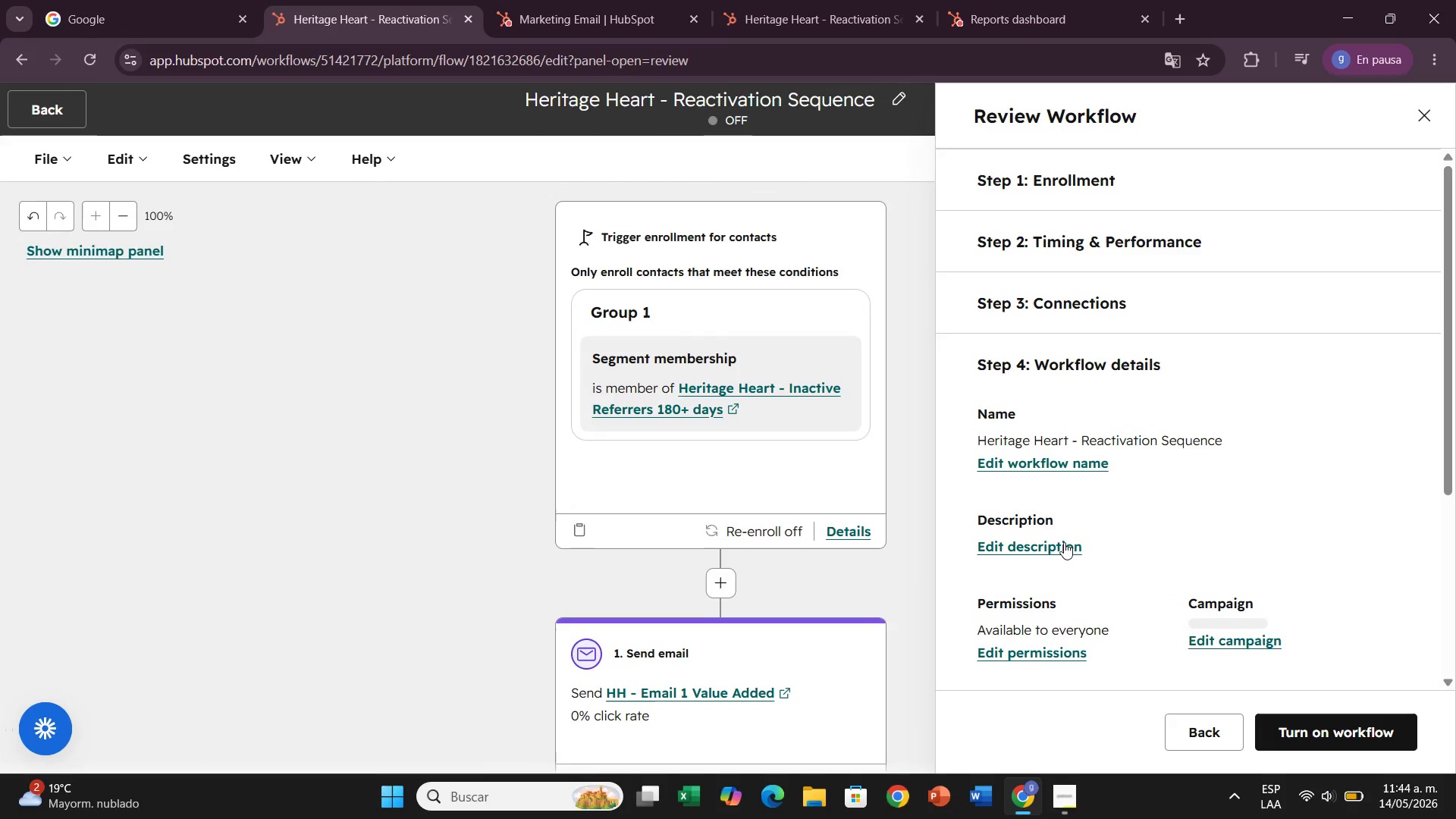 
scroll: coordinate [1260, 670], scroll_direction: down, amount: 4.0
 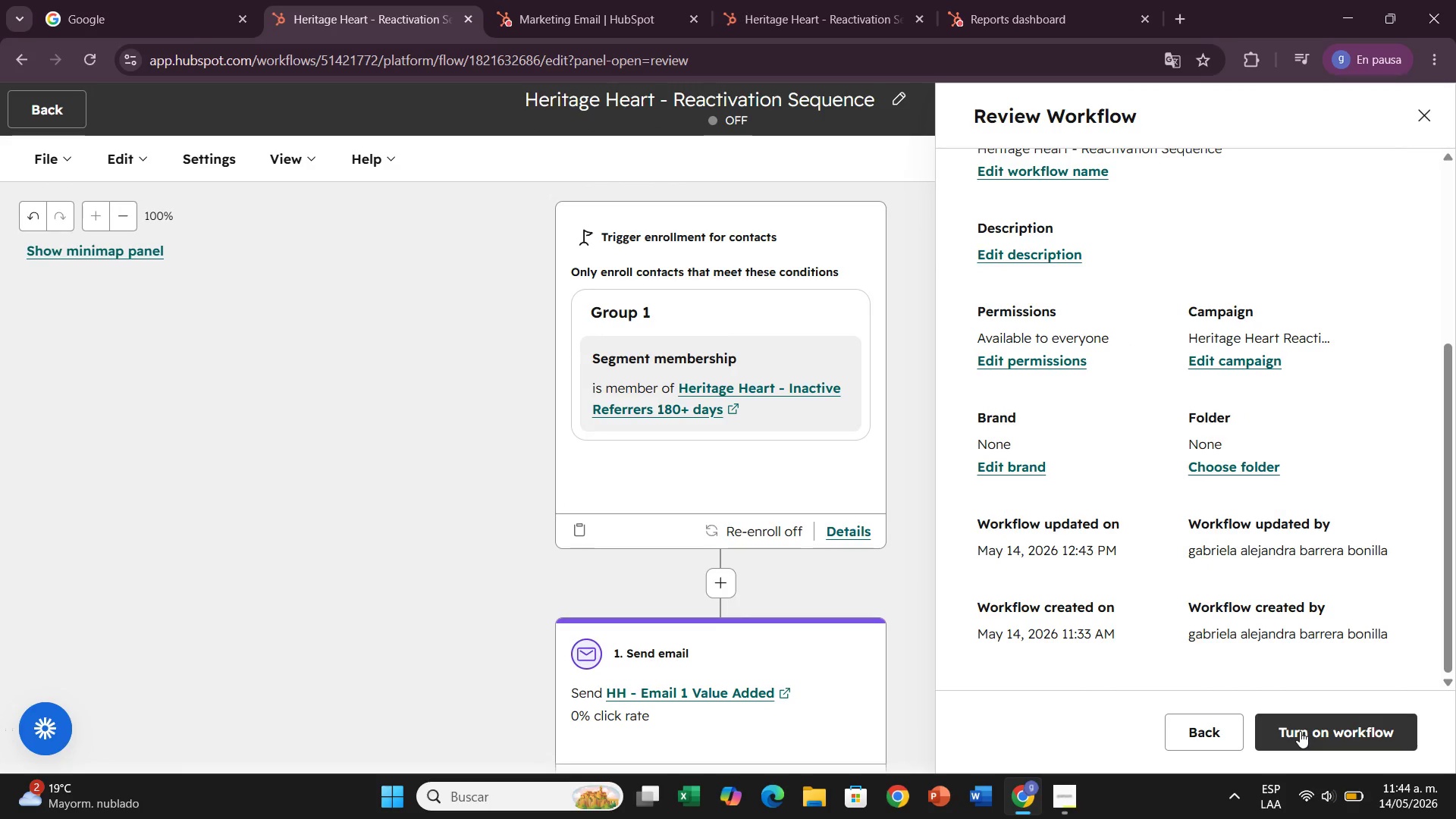 
left_click([1300, 731])
 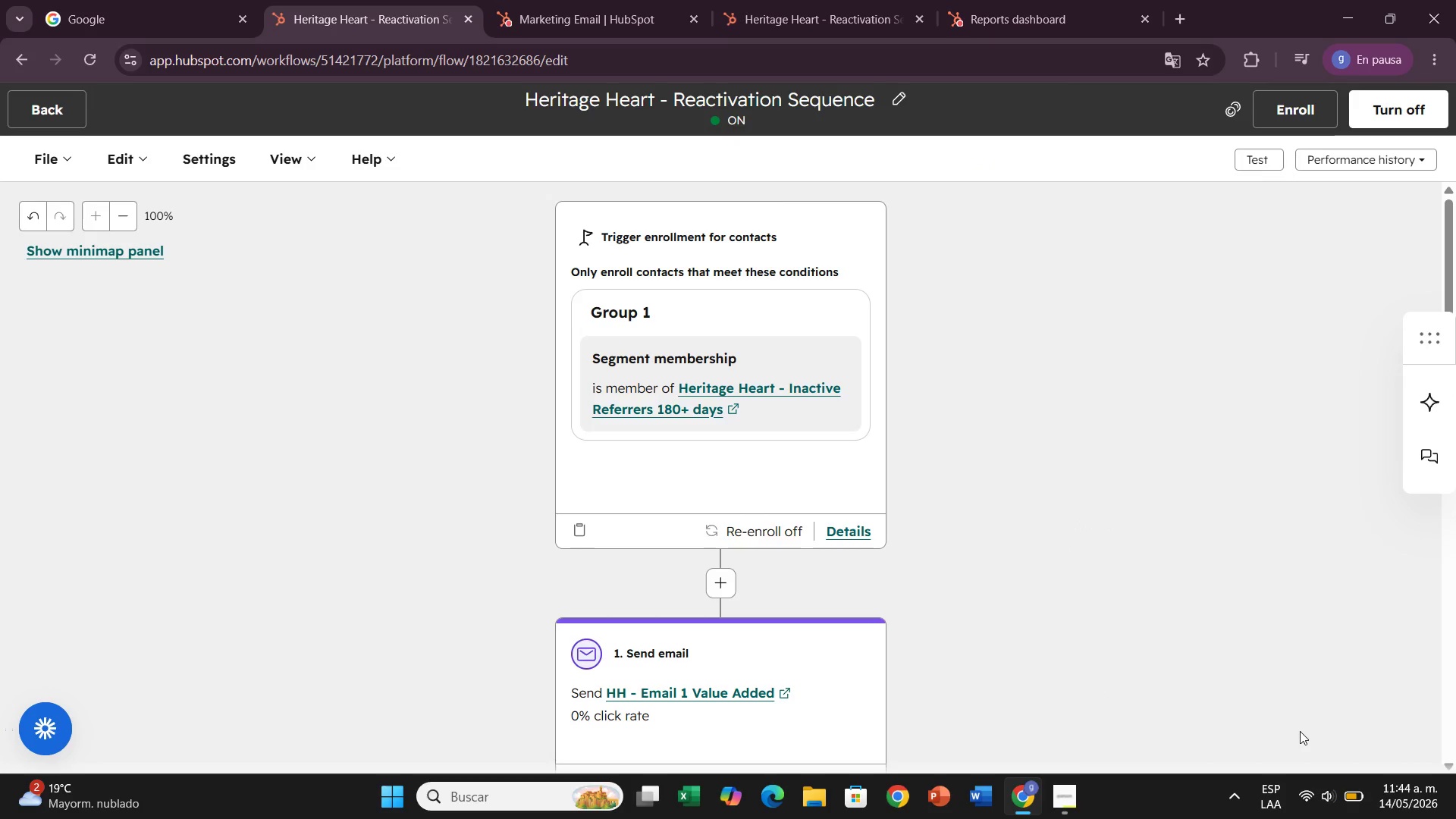 
wait(9.05)
 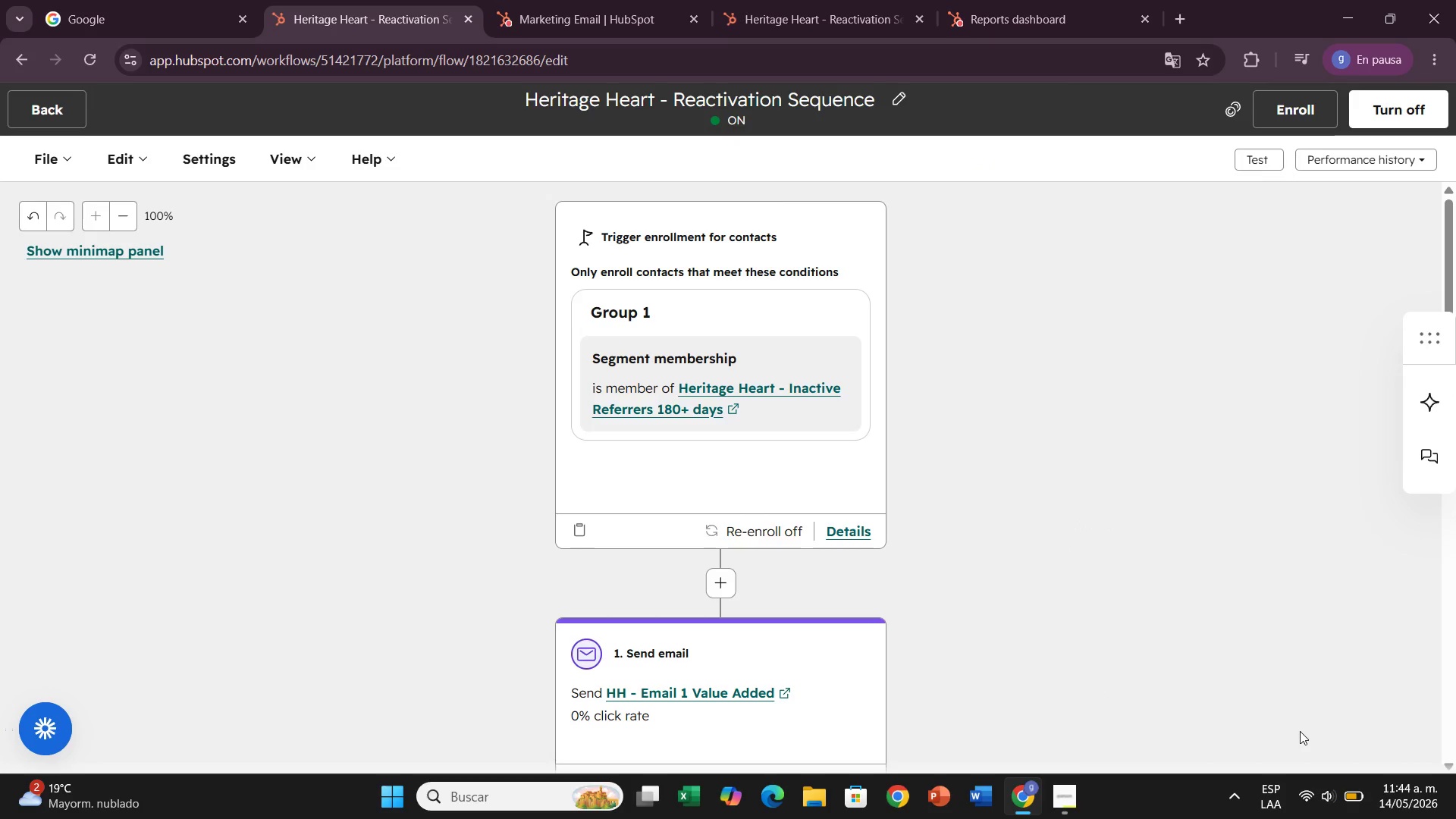 
left_click([61, 120])
 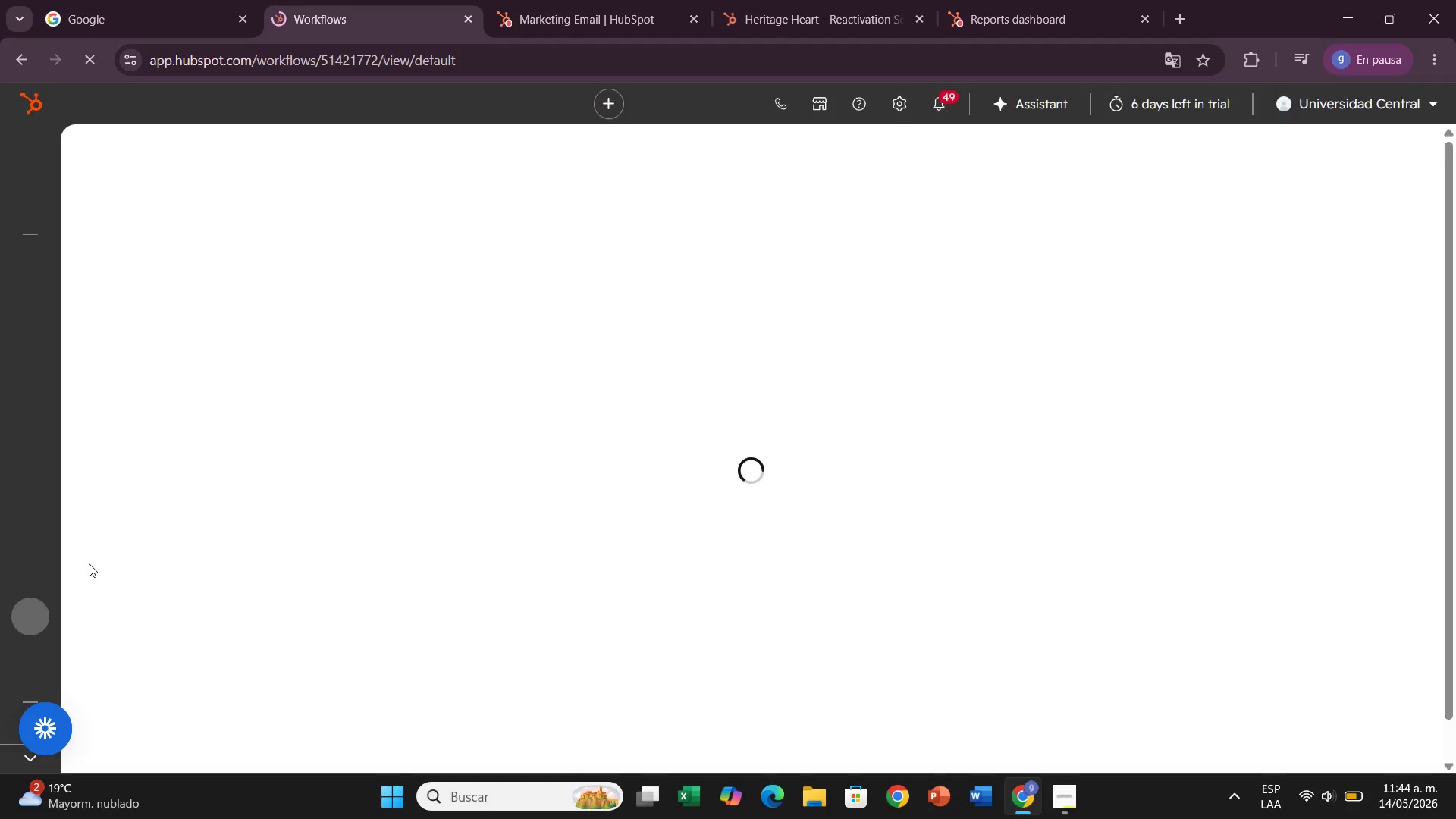 
mouse_move([34, 674])
 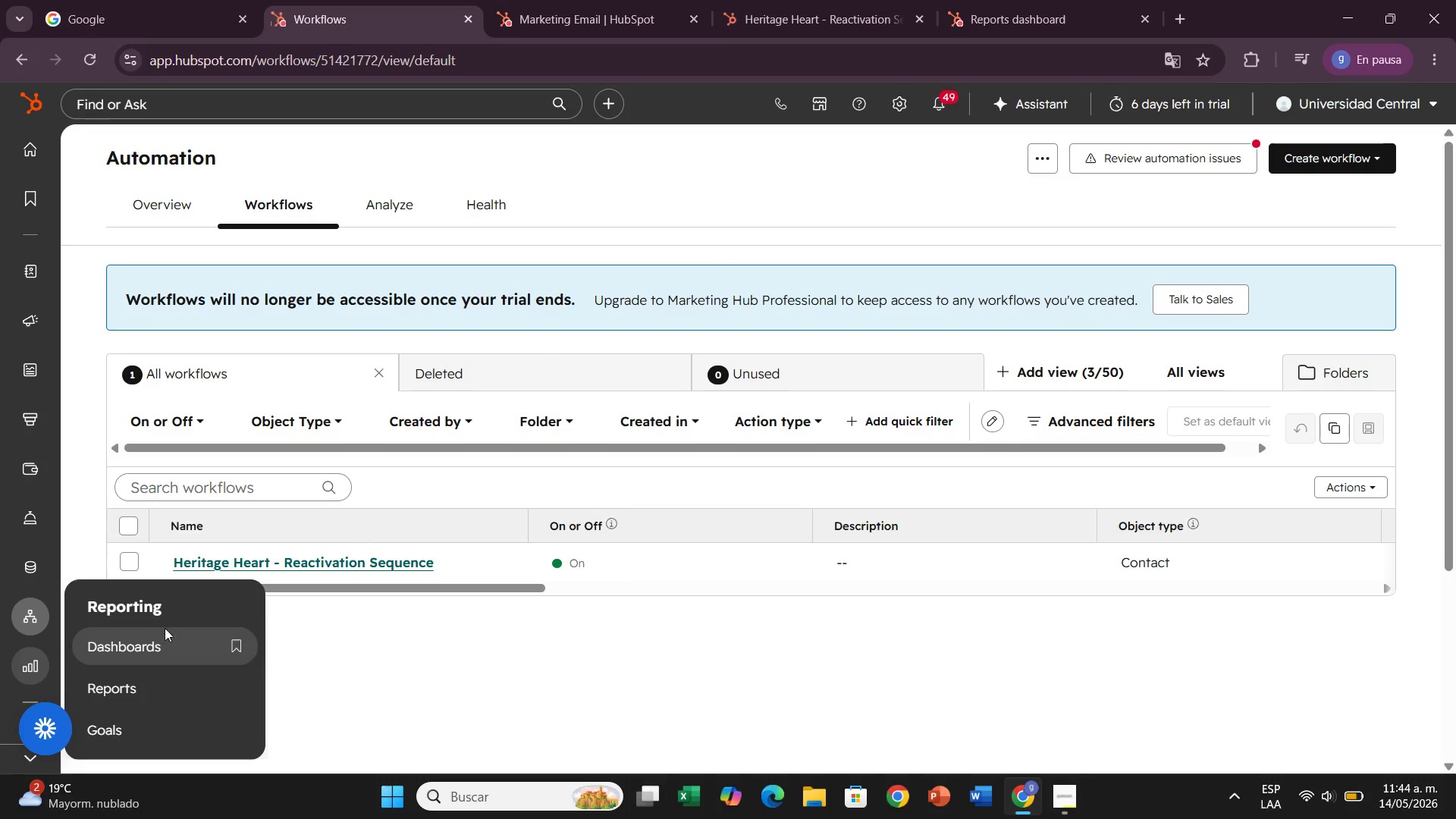 
left_click([152, 635])
 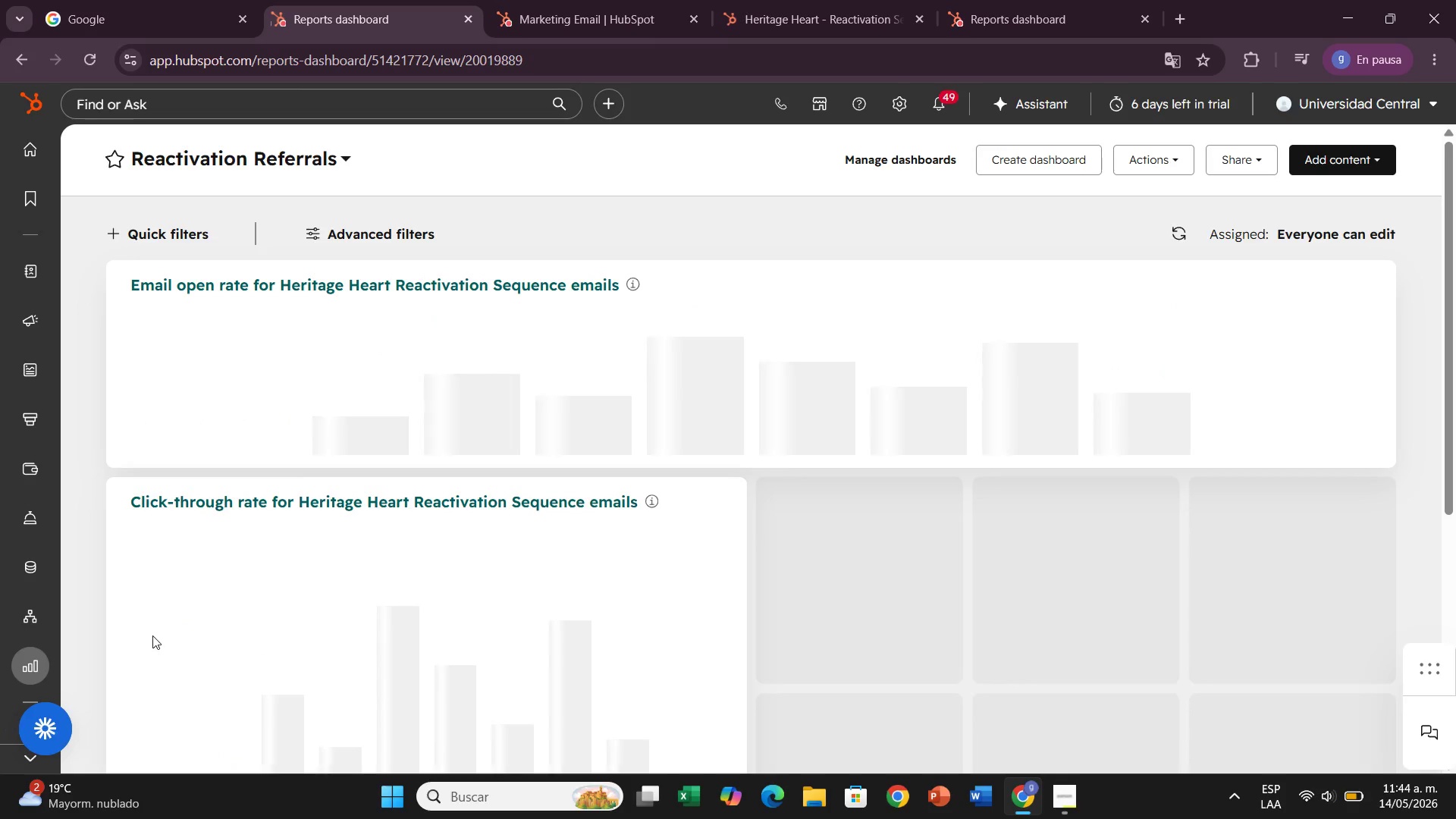 
wait(5.36)
 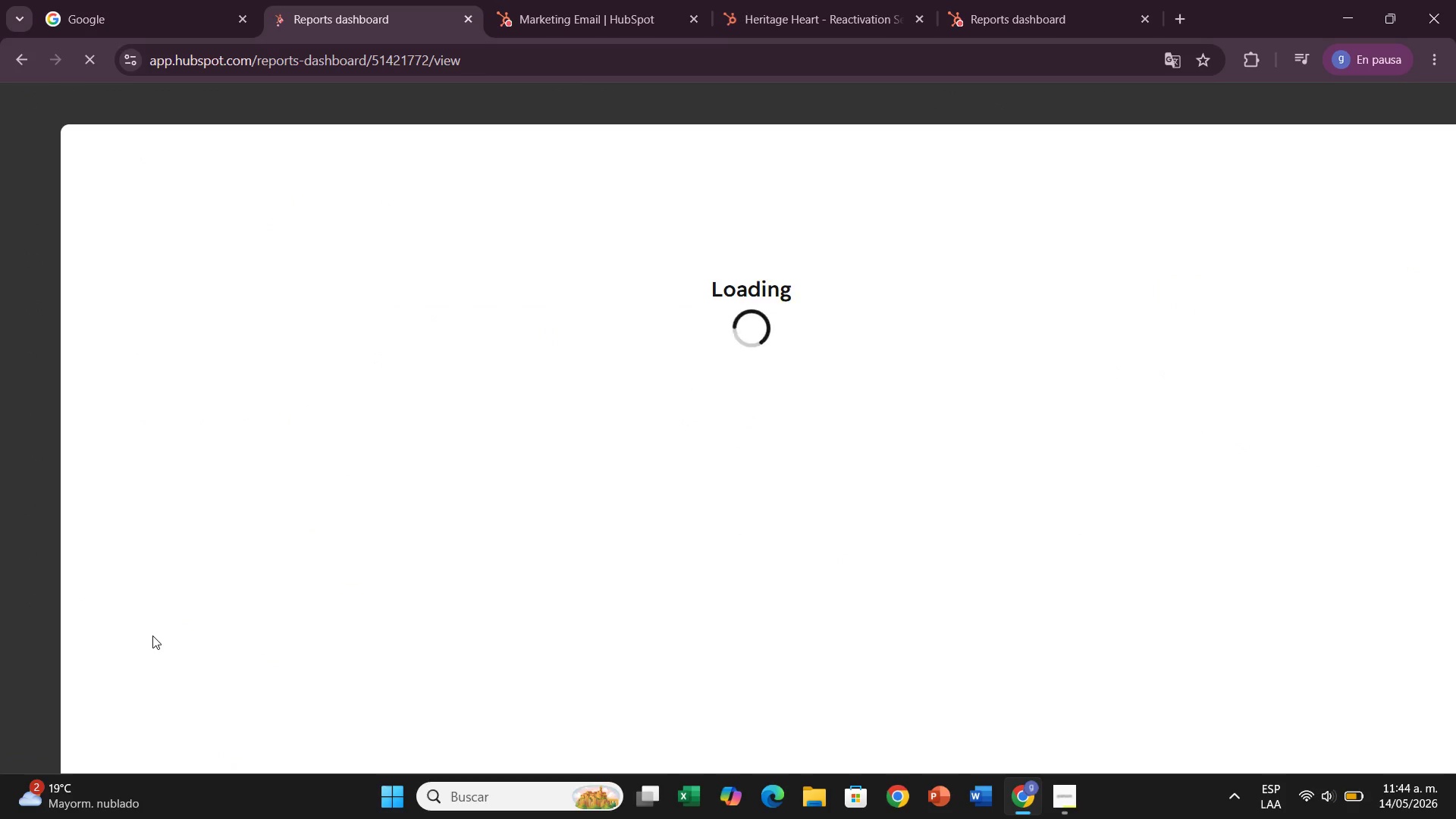 
left_click([1345, 162])
 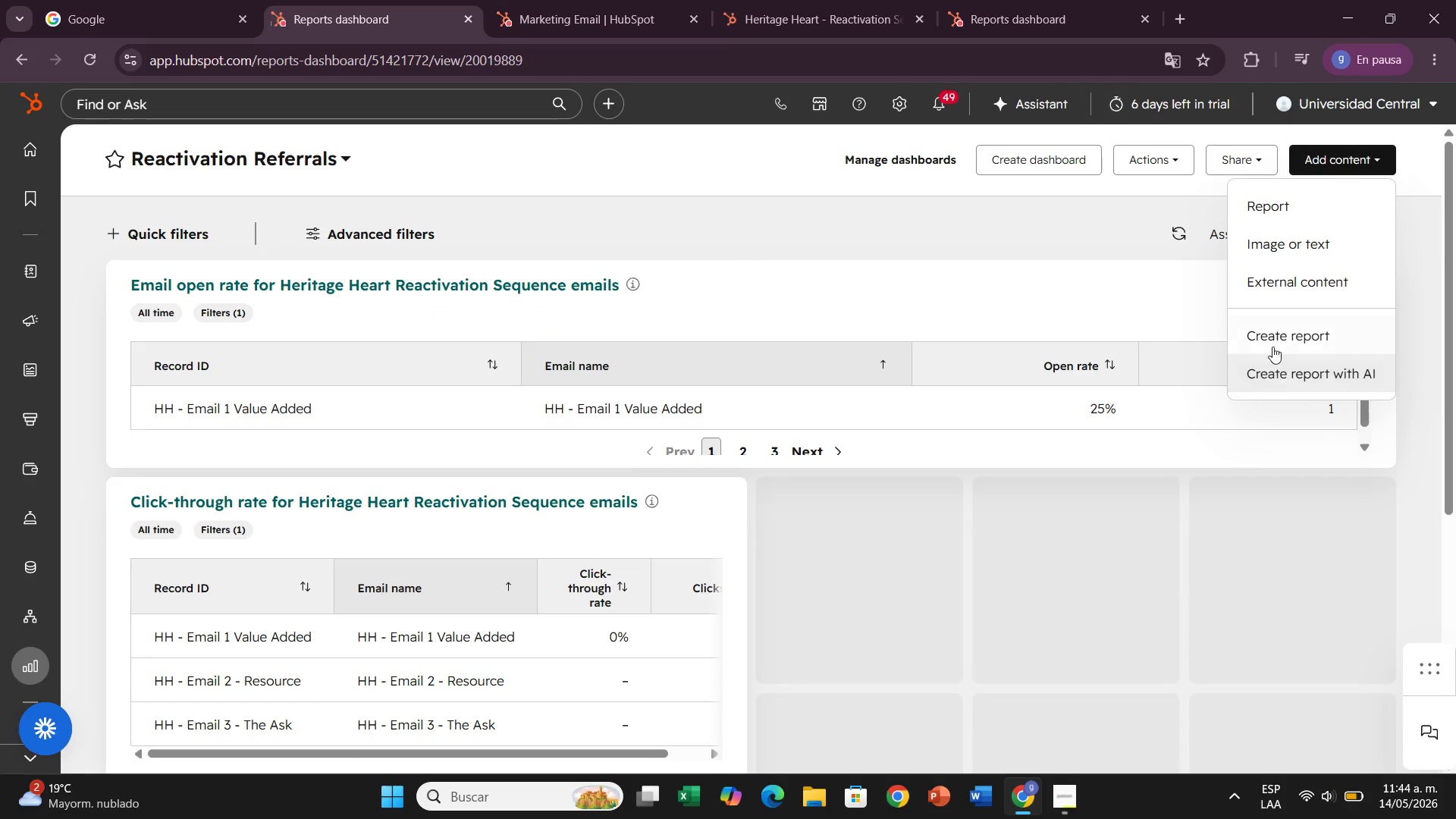 
left_click([1282, 361])
 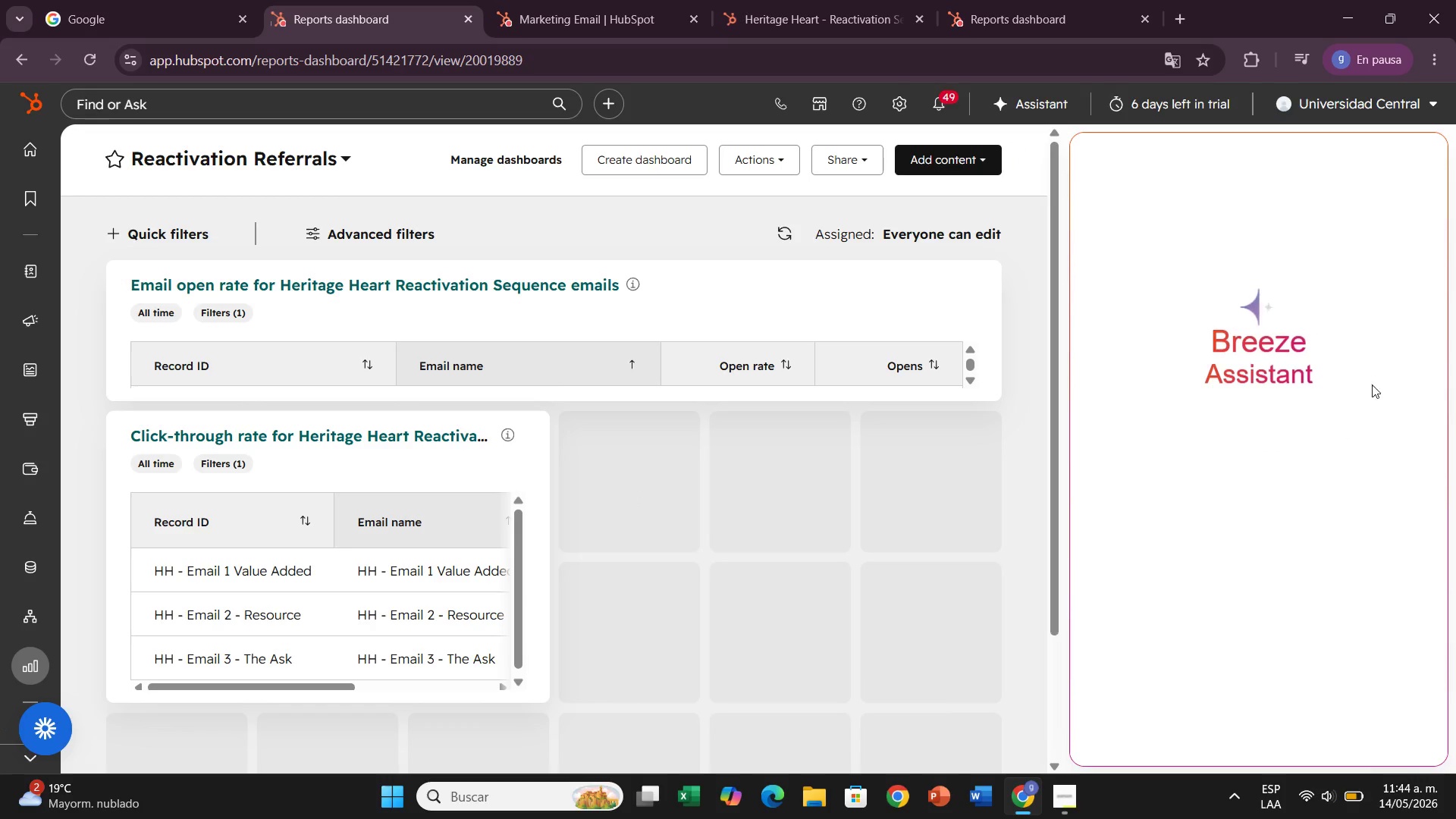 
scroll: coordinate [1313, 443], scroll_direction: down, amount: 60.0
 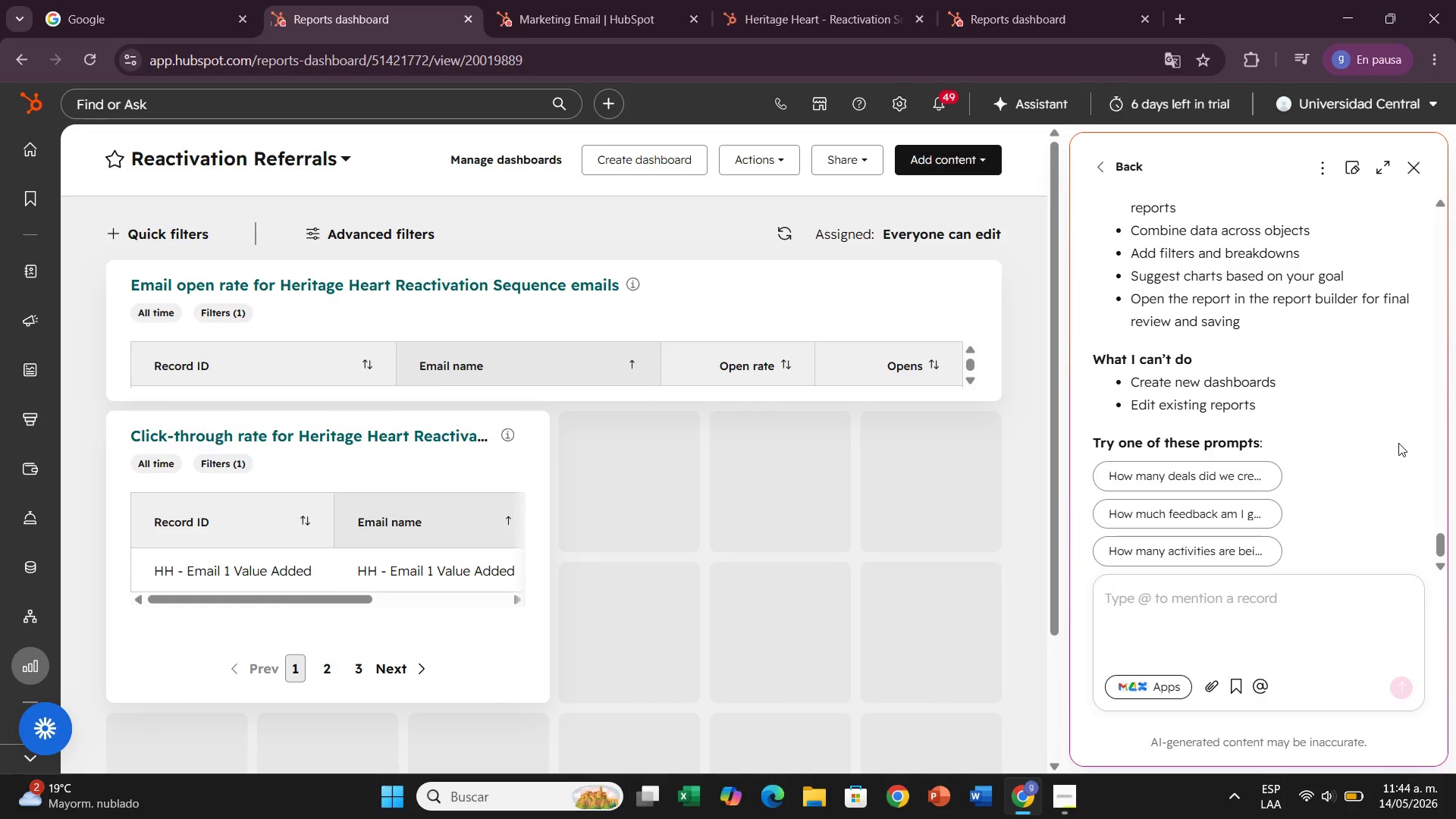 
wait(9.31)
 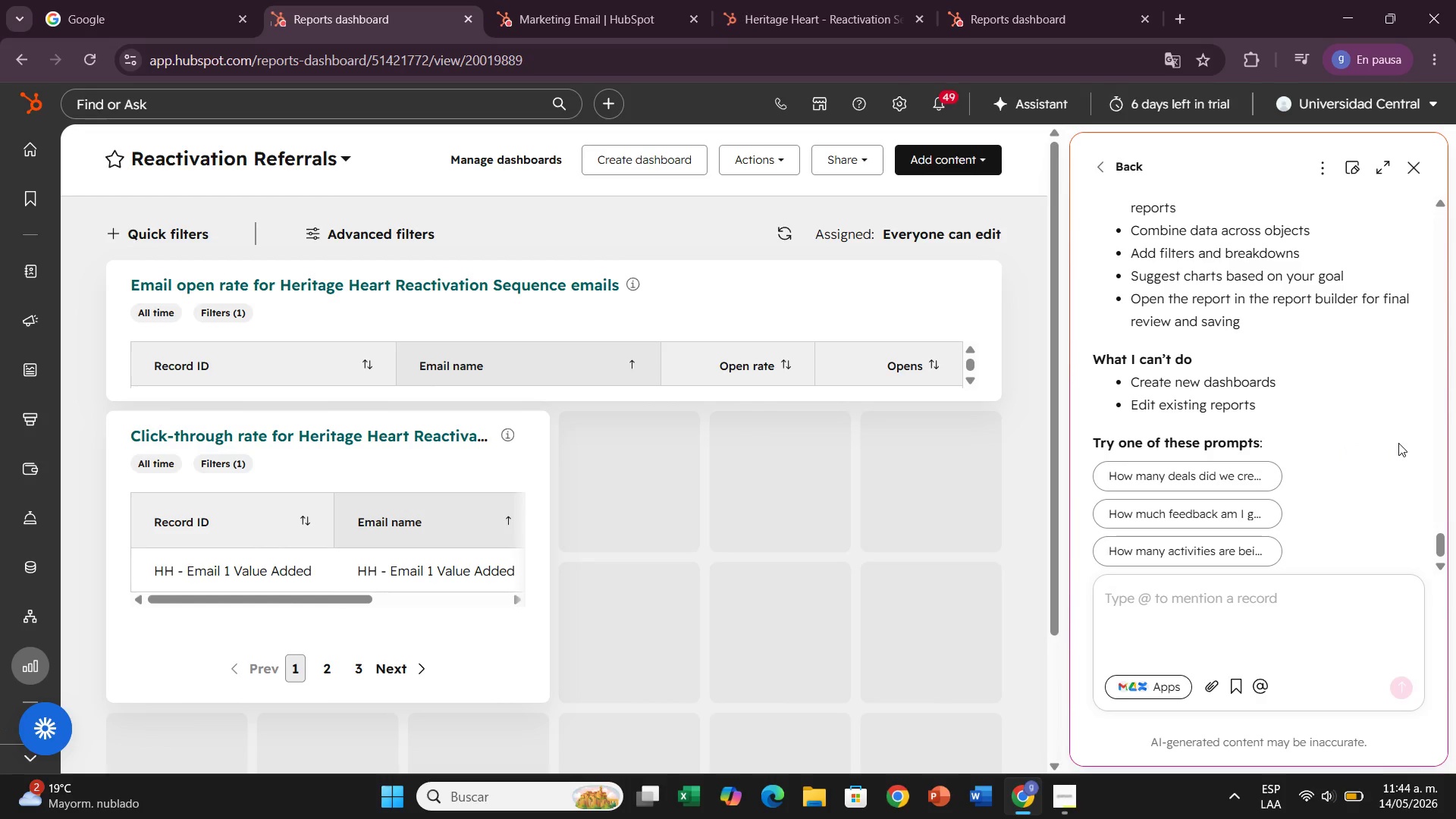 
scroll: coordinate [1273, 402], scroll_direction: up, amount: 2.0
 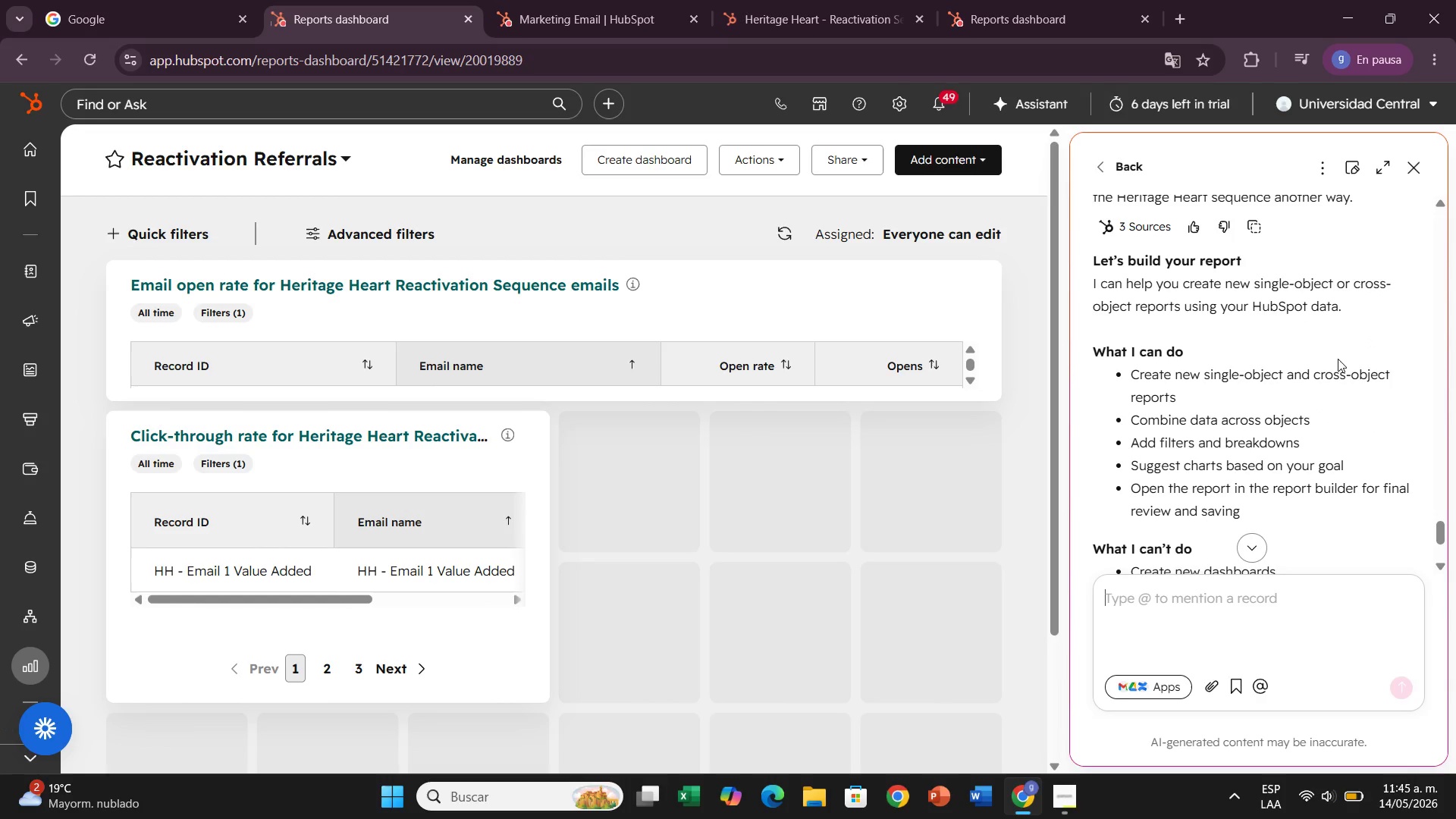 
type(now create a report i ncrea)
key(Backspace)
key(Backspace)
key(Backspace)
key(Backspace)
key(Backspace)
type(create a a)
key(Backspace)
type(campaign)
 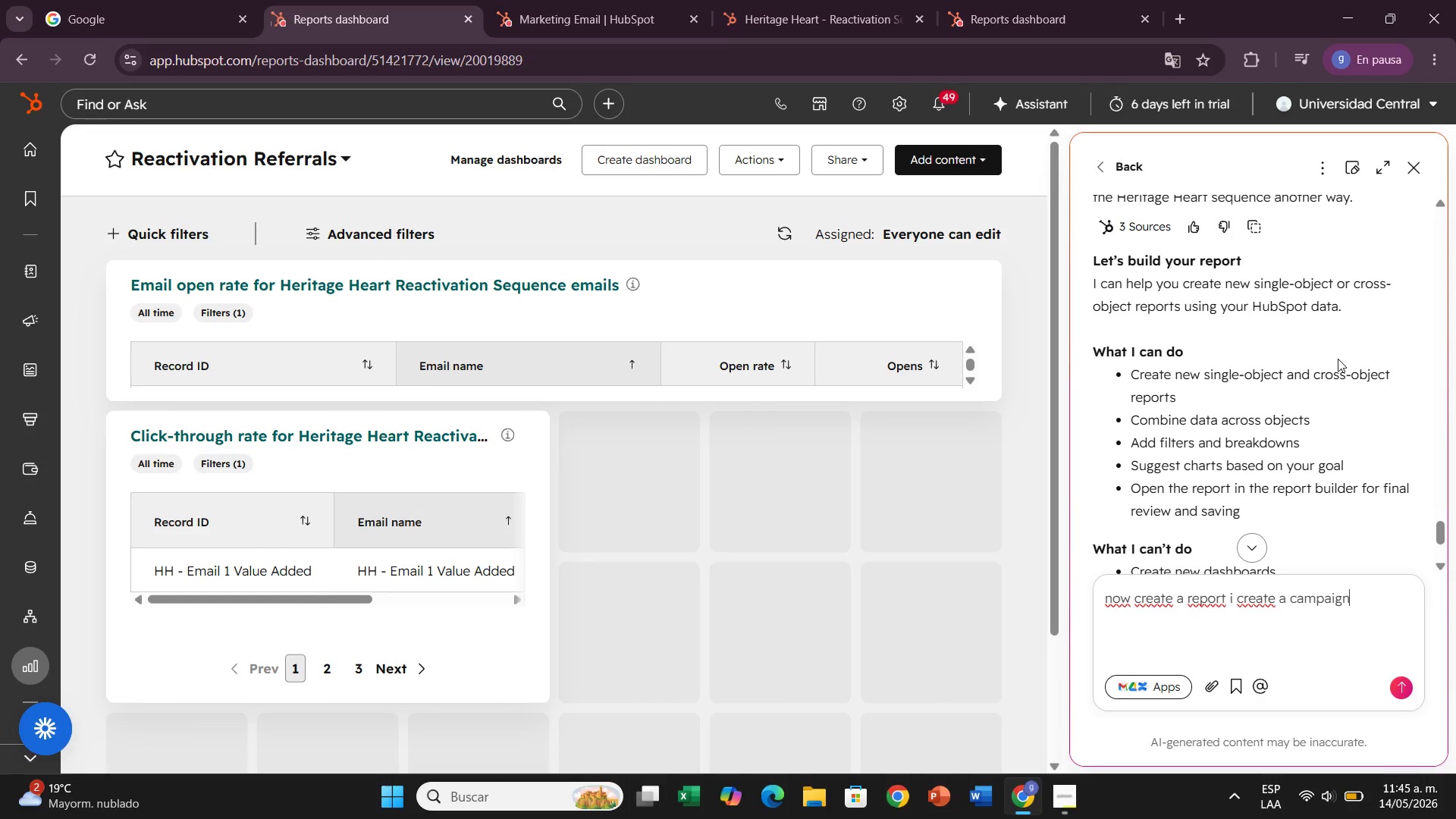 
key(Enter)
 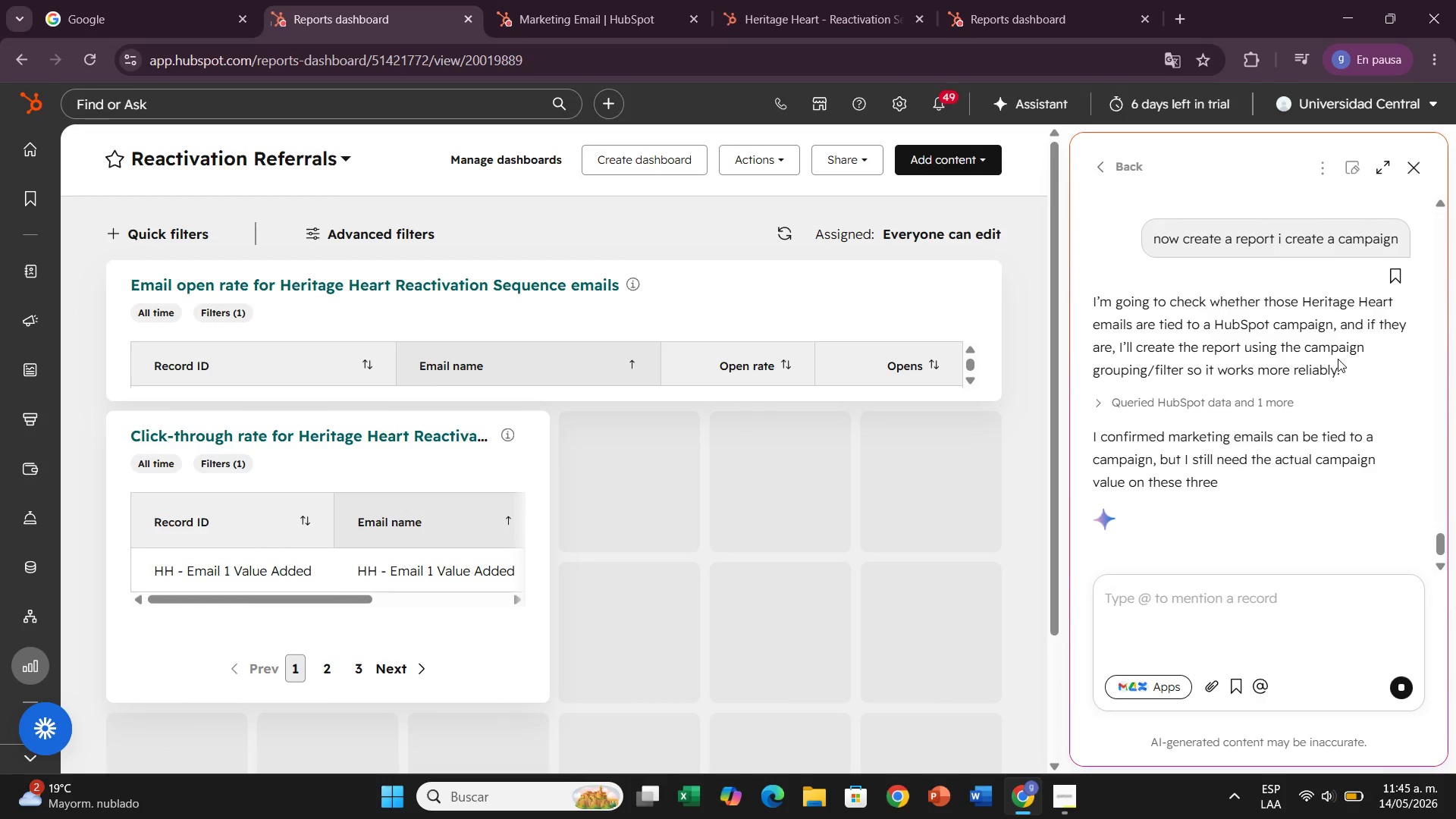 
wait(17.8)
 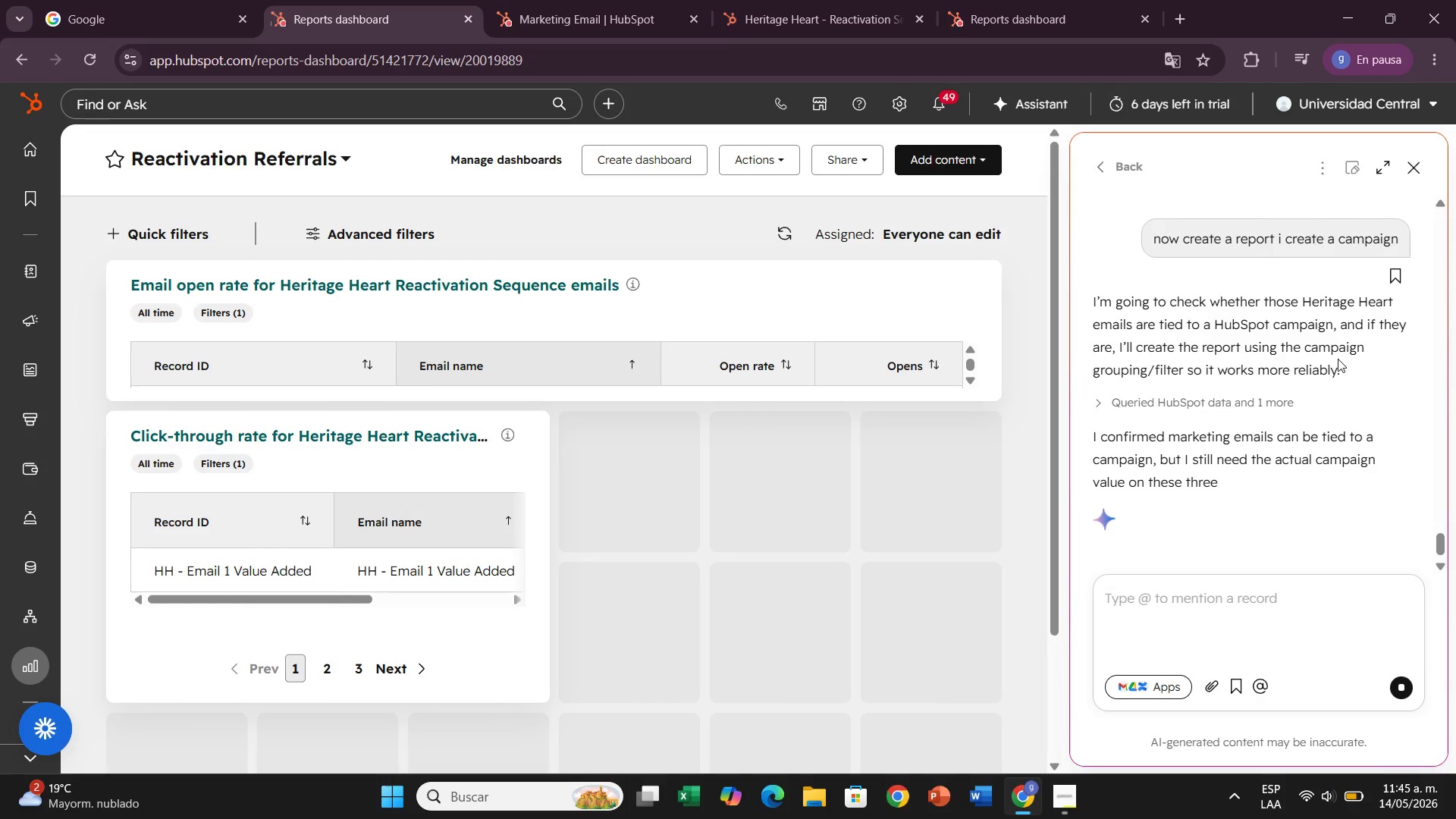 
scroll: coordinate [1106, 535], scroll_direction: down, amount: 9.0
 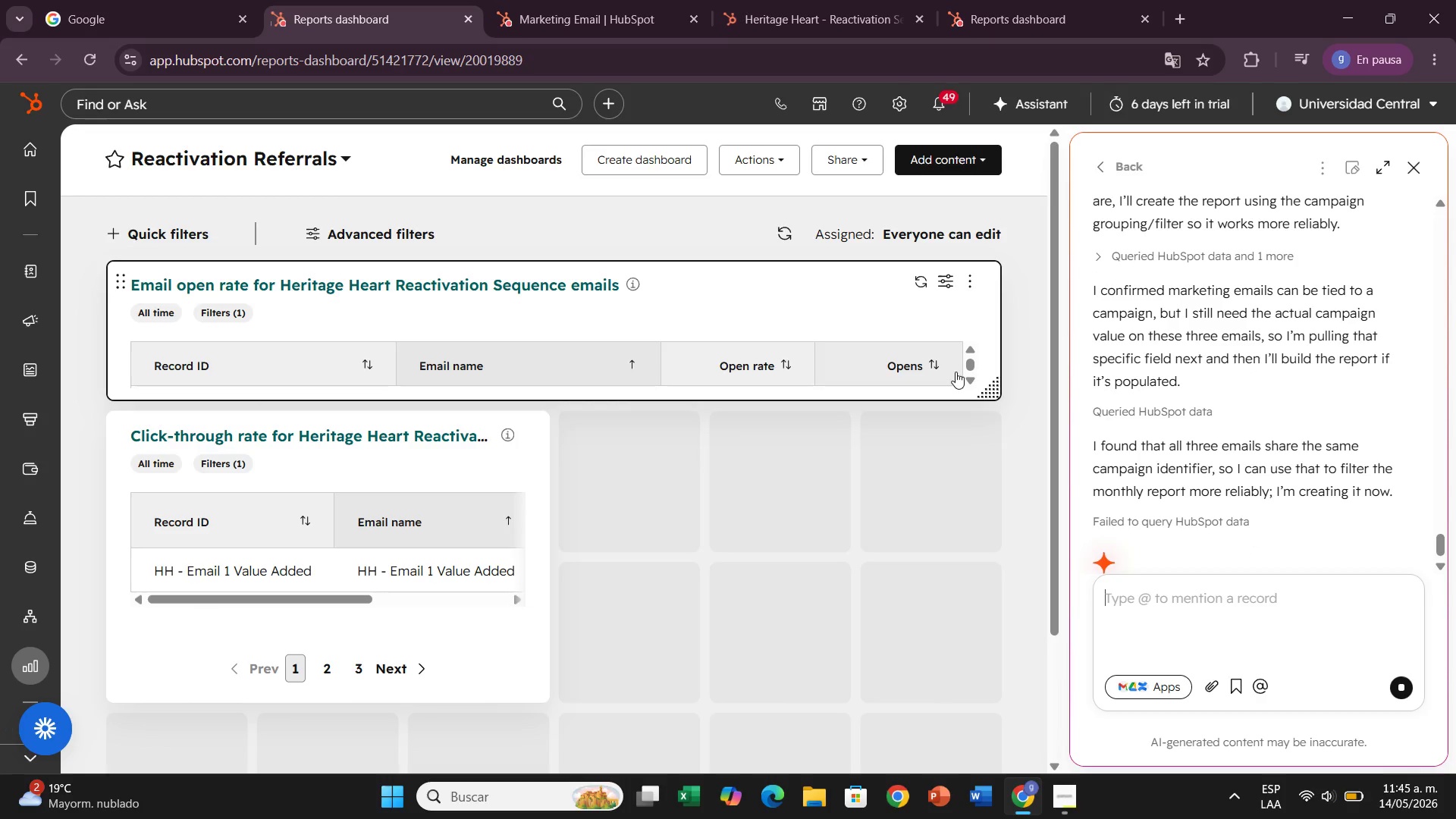 
left_click_drag(start_coordinate=[966, 366], to_coordinate=[974, 371])
 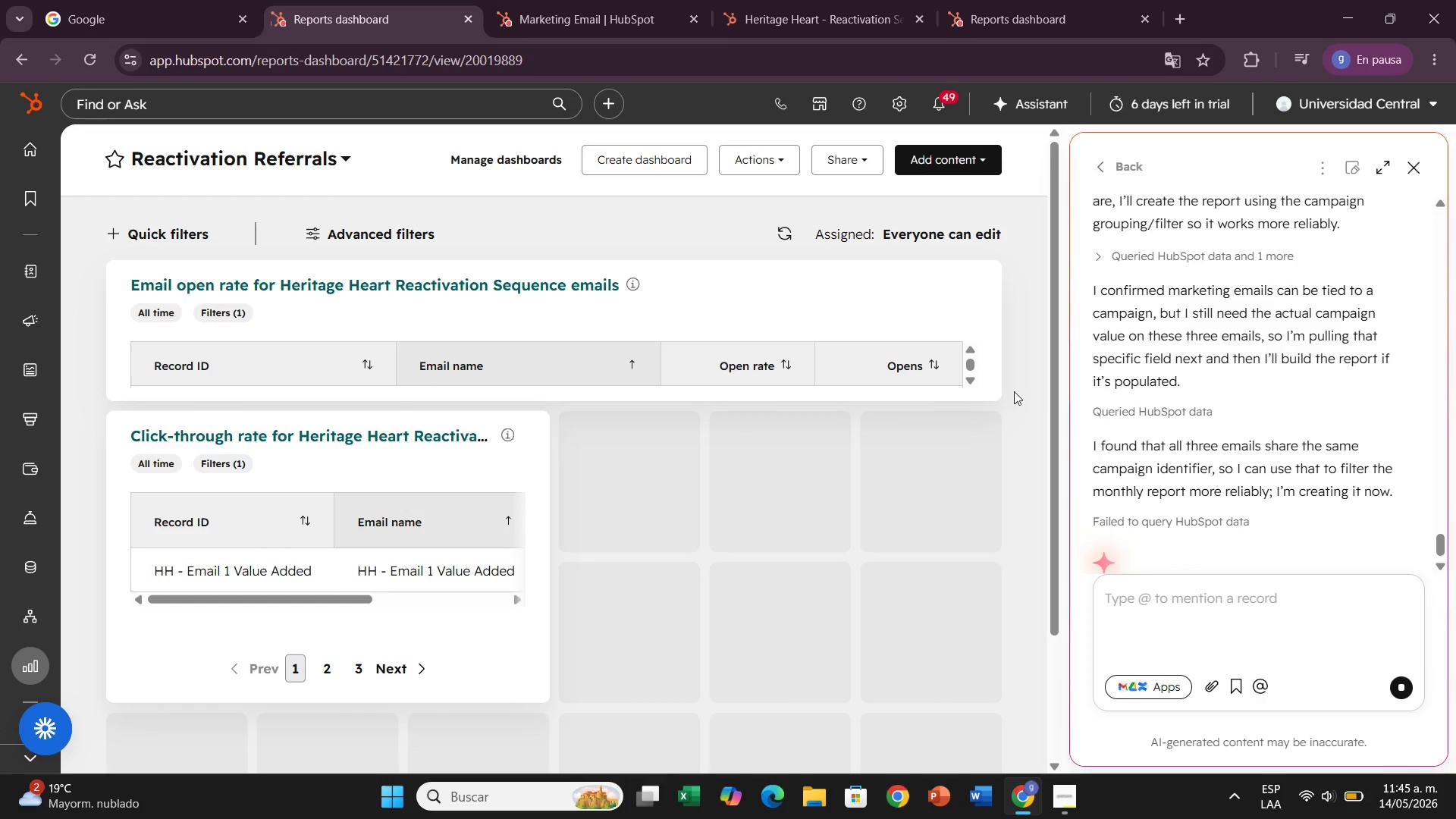 
left_click_drag(start_coordinate=[999, 391], to_coordinate=[1016, 458])
 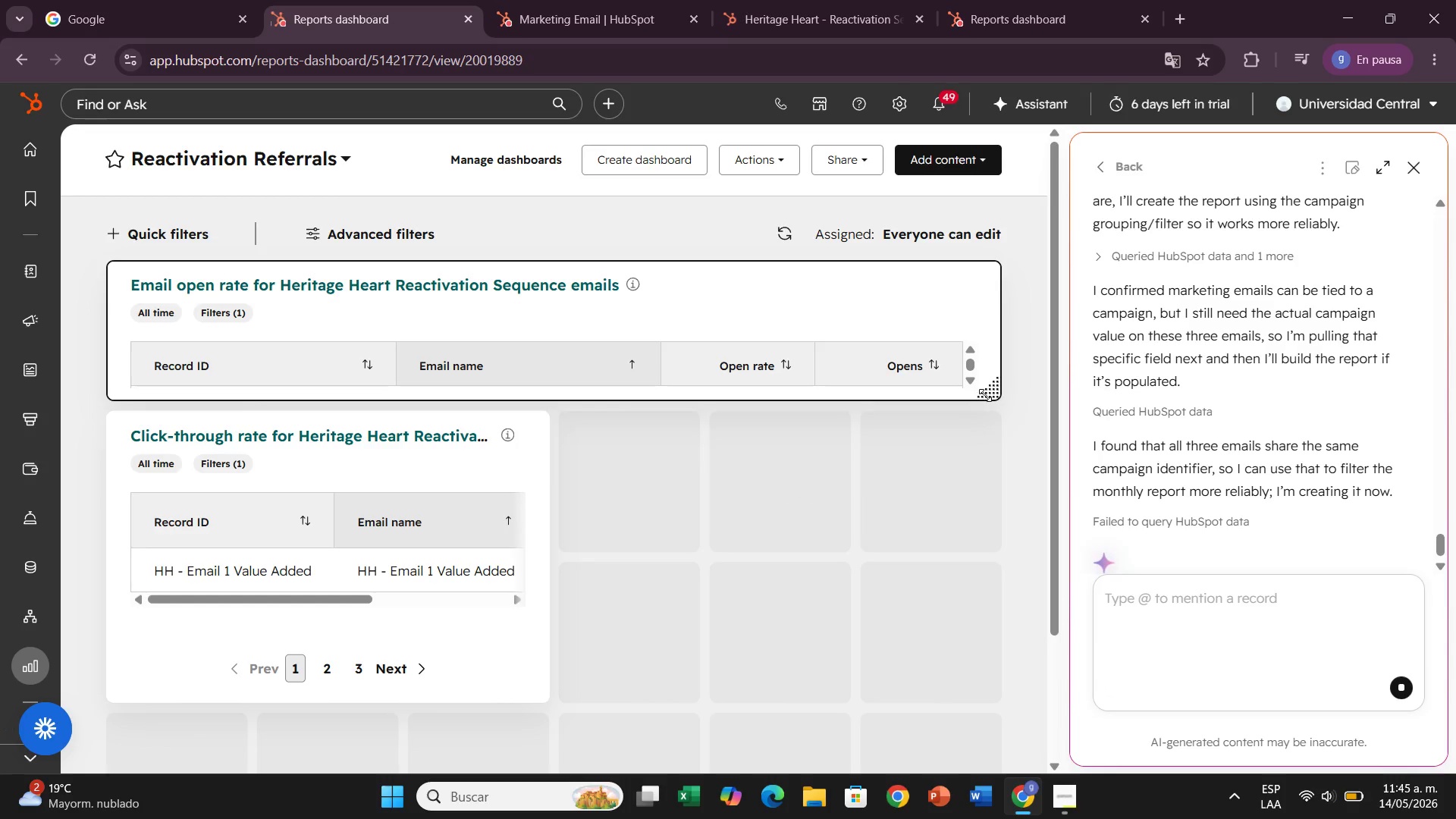 
left_click_drag(start_coordinate=[993, 395], to_coordinate=[992, 542])
 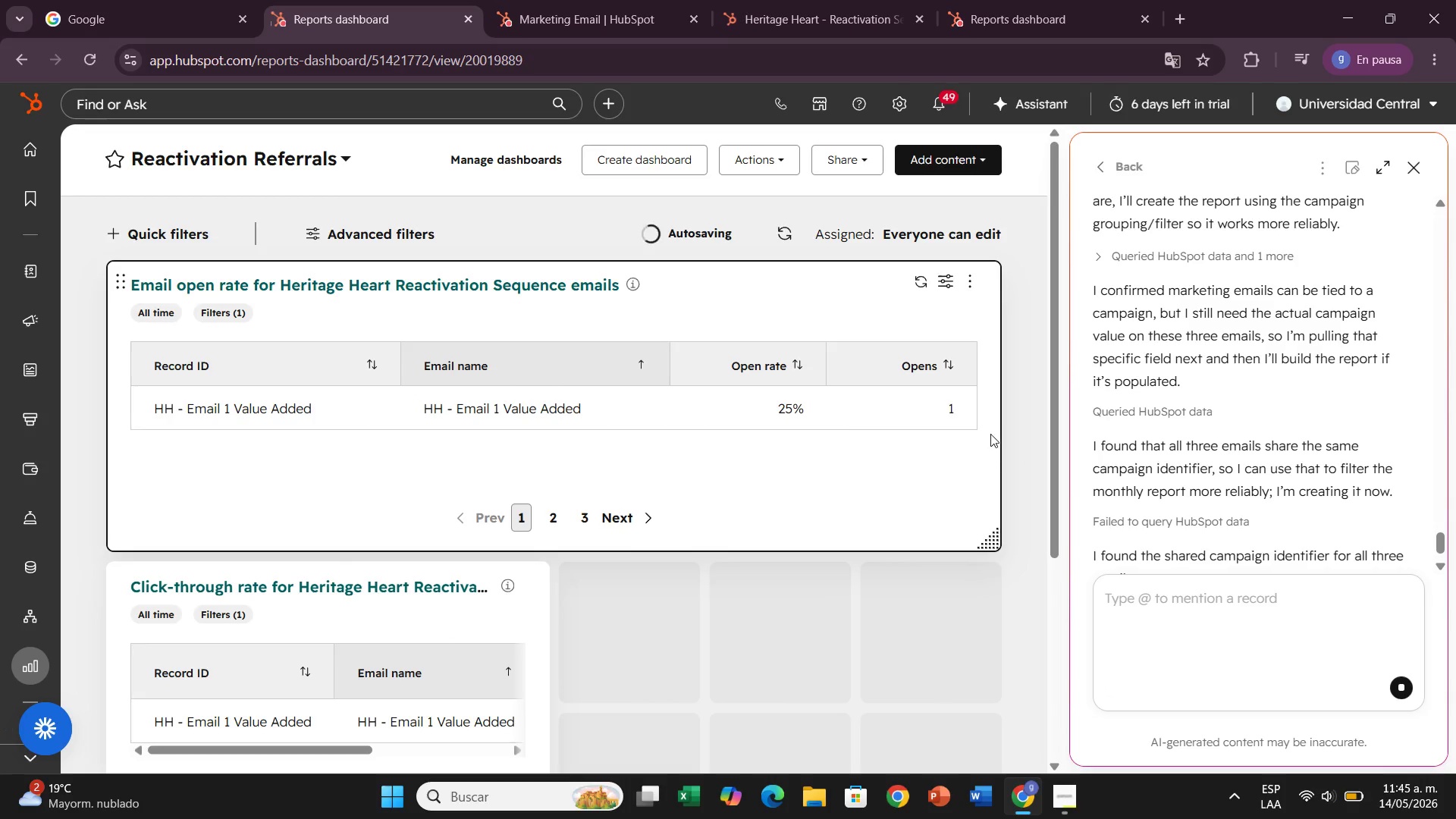 
scroll: coordinate [1276, 475], scroll_direction: down, amount: 19.0
 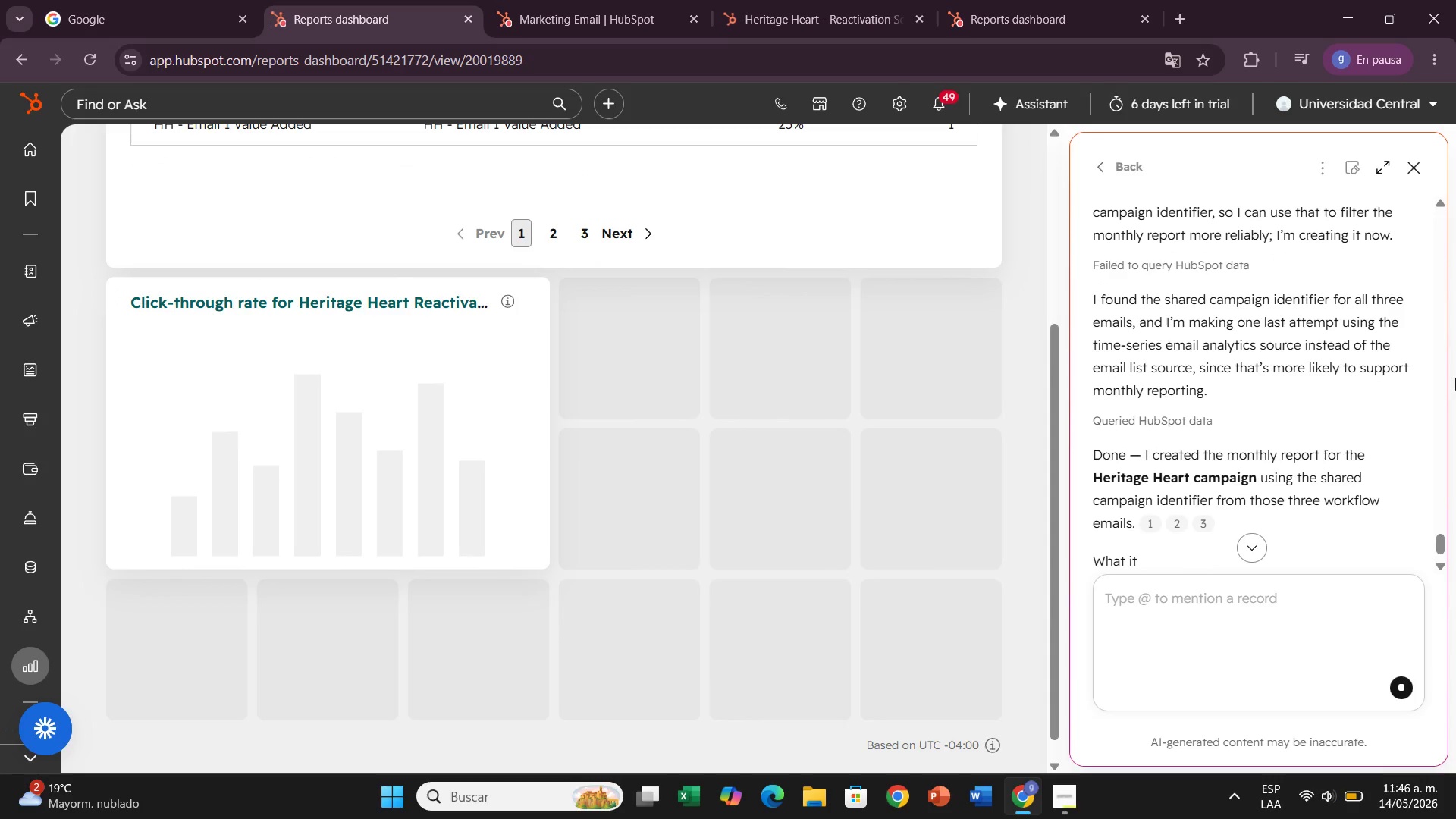 
scroll: coordinate [1274, 460], scroll_direction: down, amount: 15.0
 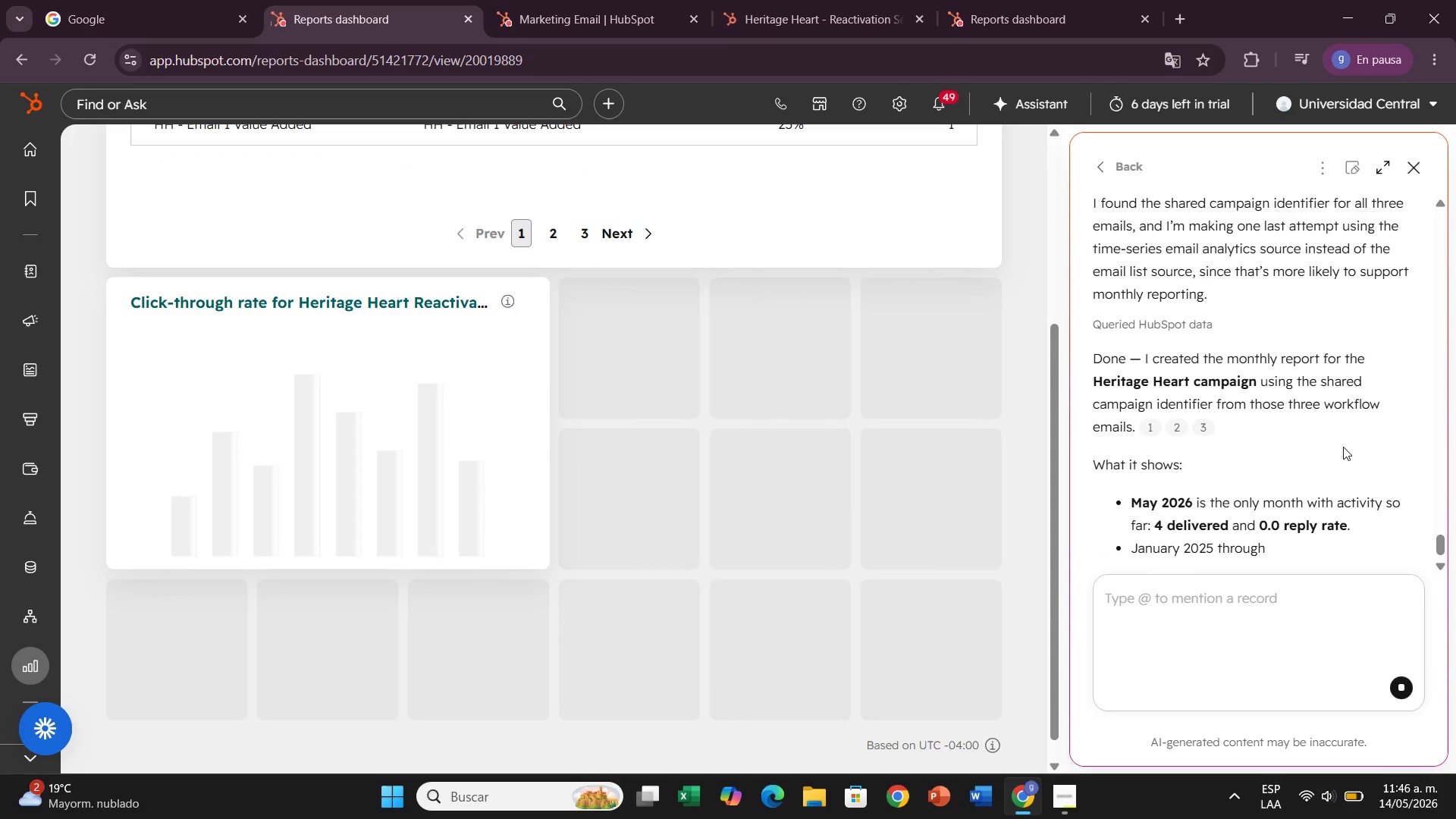 
scroll: coordinate [1334, 486], scroll_direction: down, amount: 17.0
 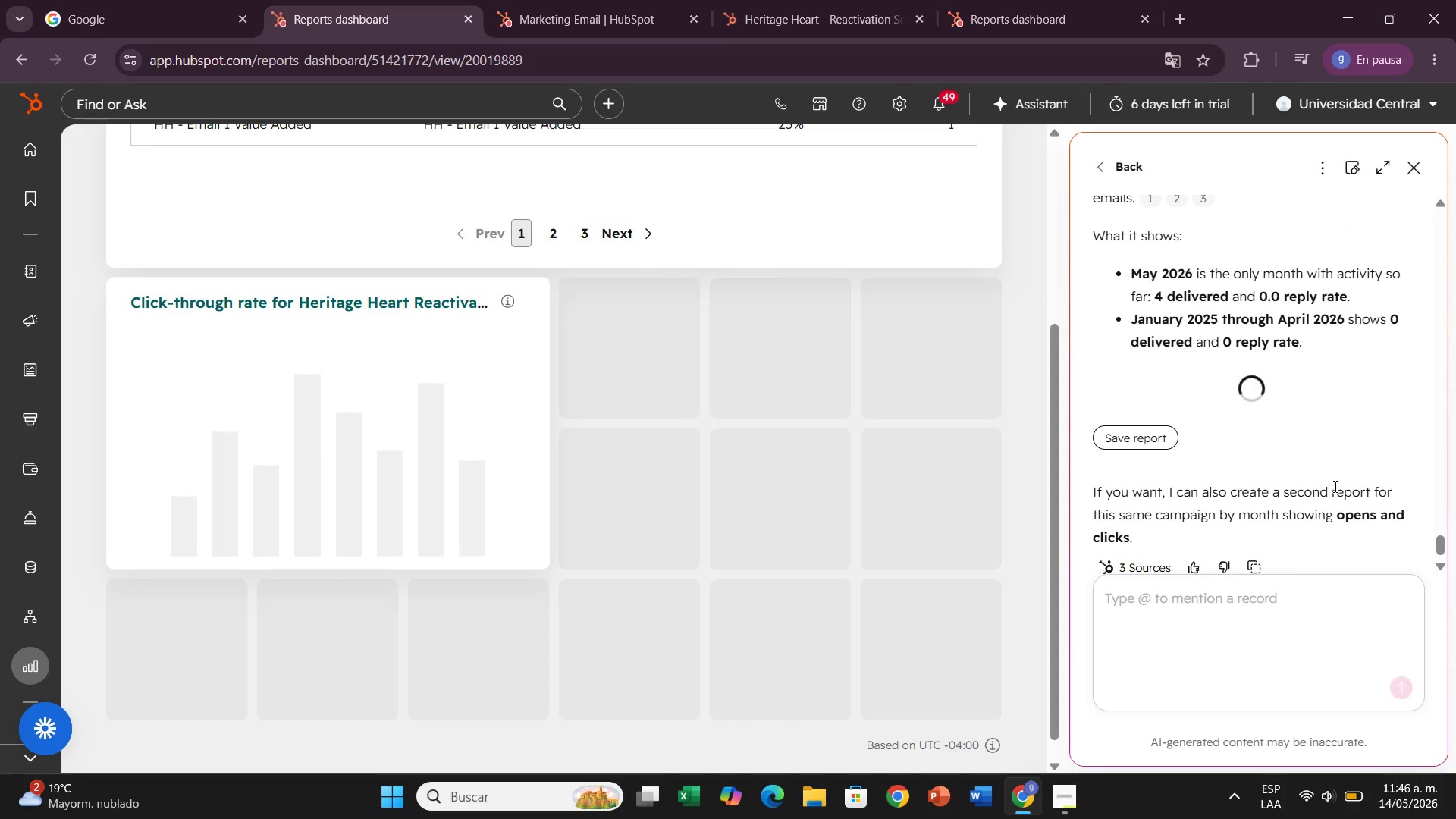 
scroll: coordinate [1153, 454], scroll_direction: down, amount: 4.0
 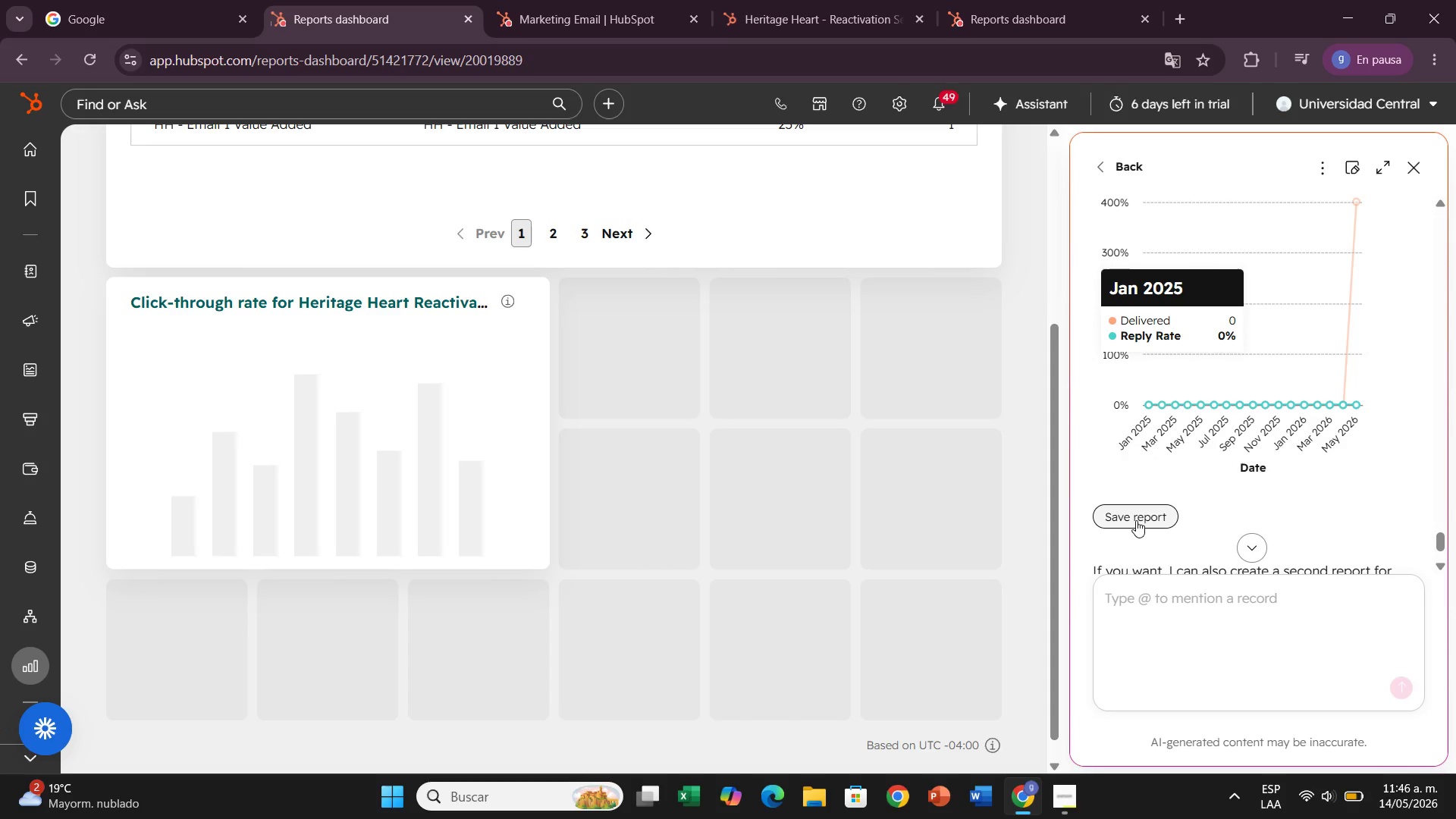 
left_click([1136, 520])
 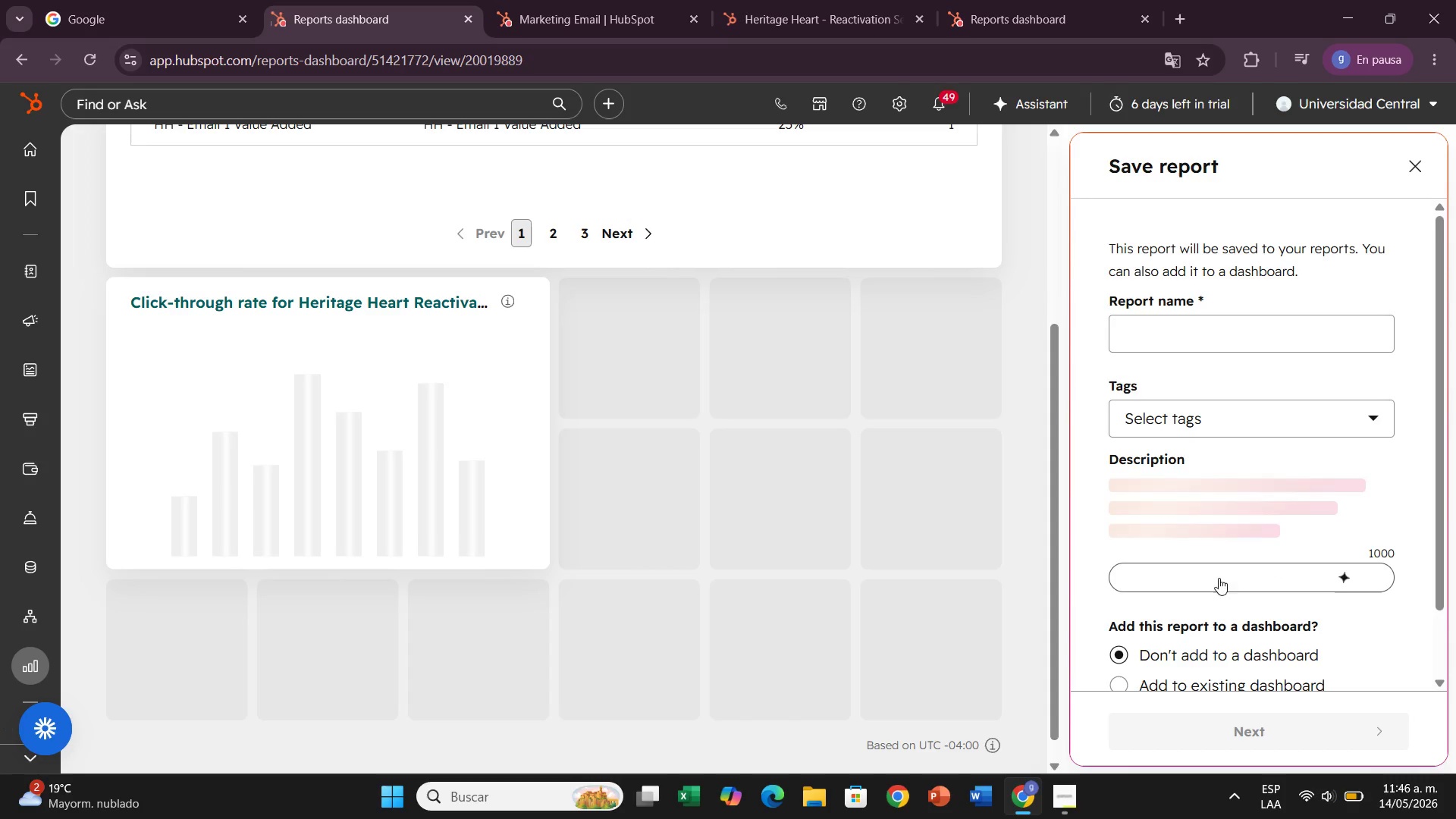 
scroll: coordinate [1070, 517], scroll_direction: down, amount: 7.0
 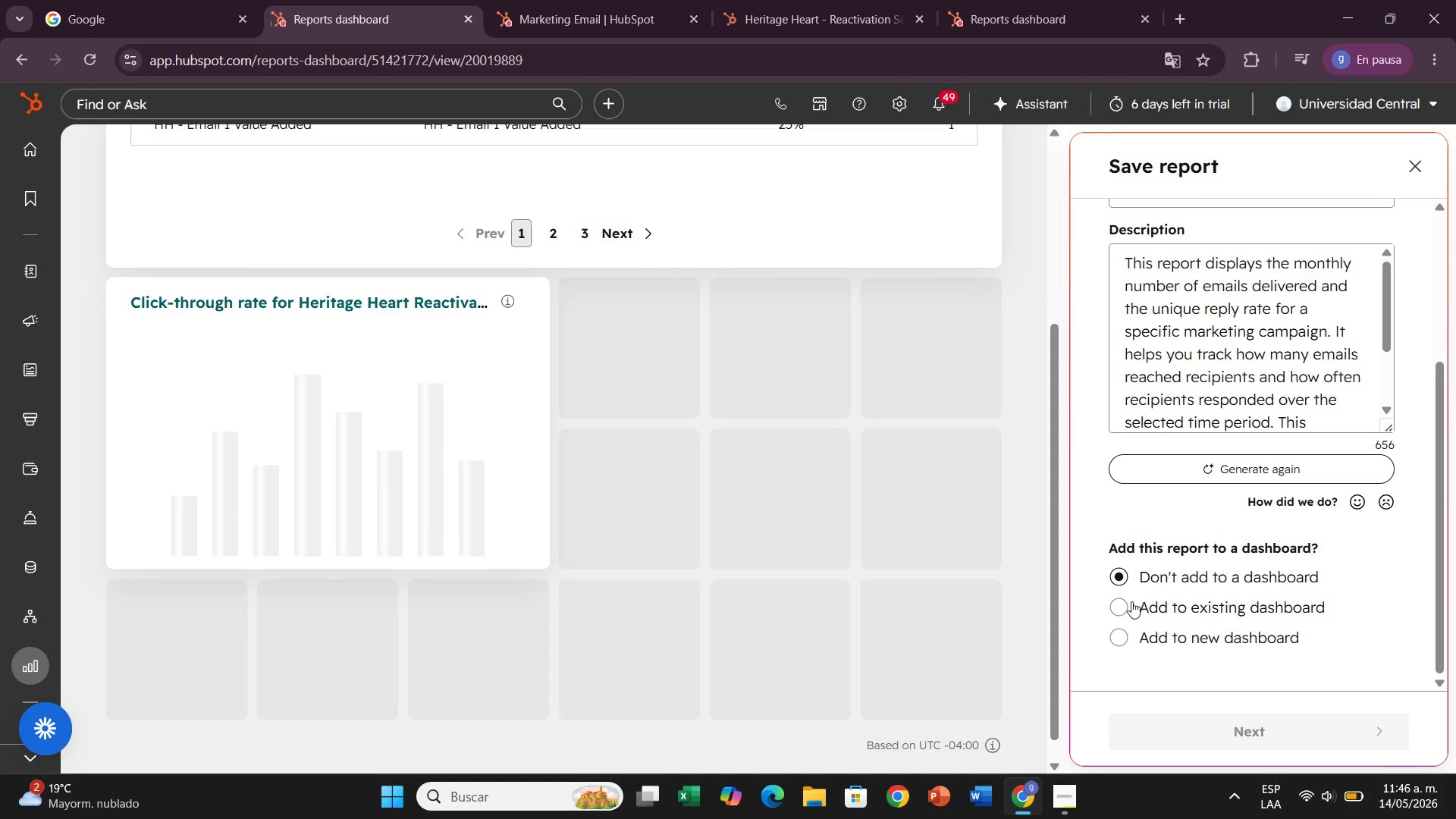 
left_click([1131, 604])
 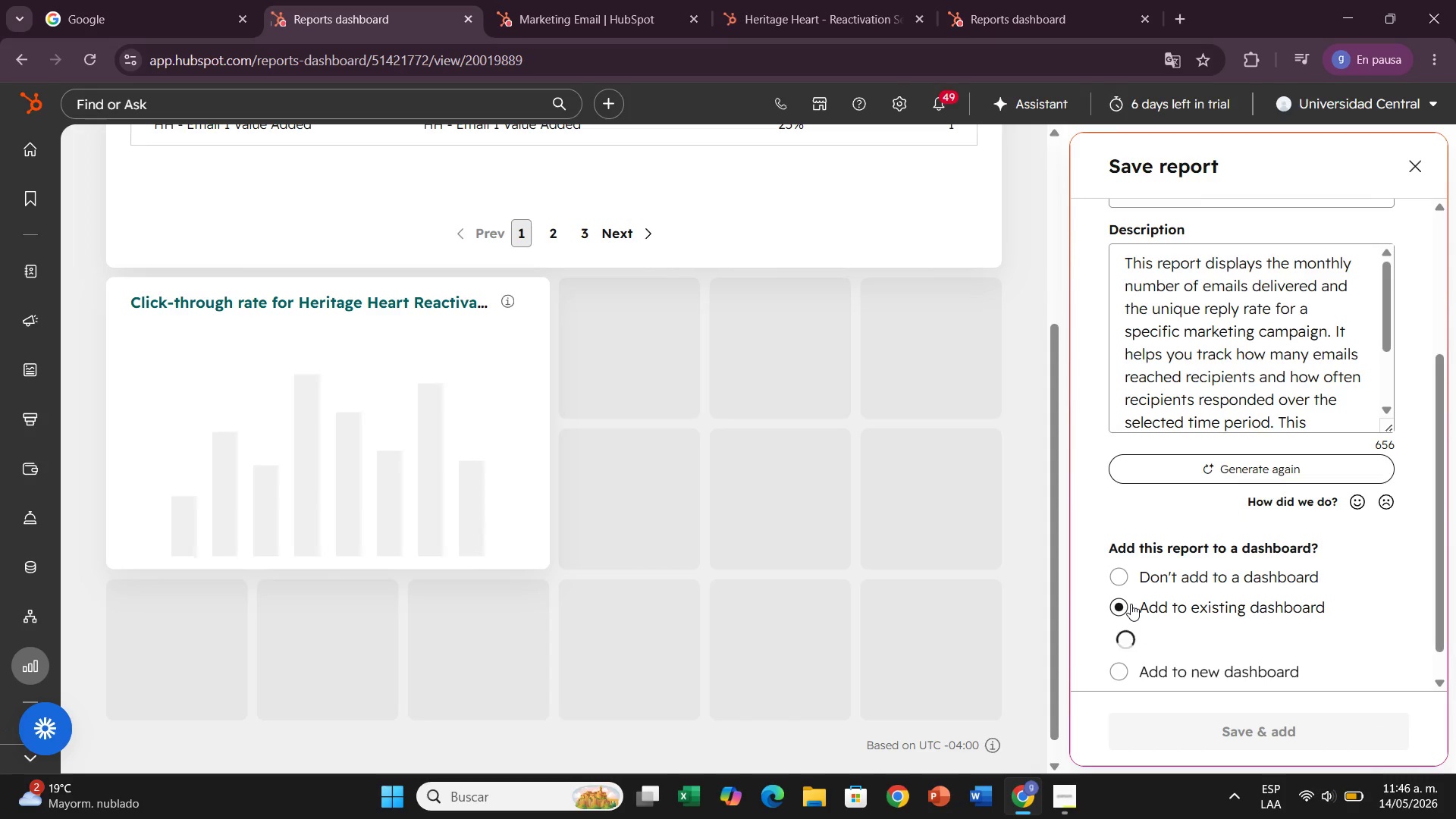 
scroll: coordinate [1131, 604], scroll_direction: down, amount: 3.0
 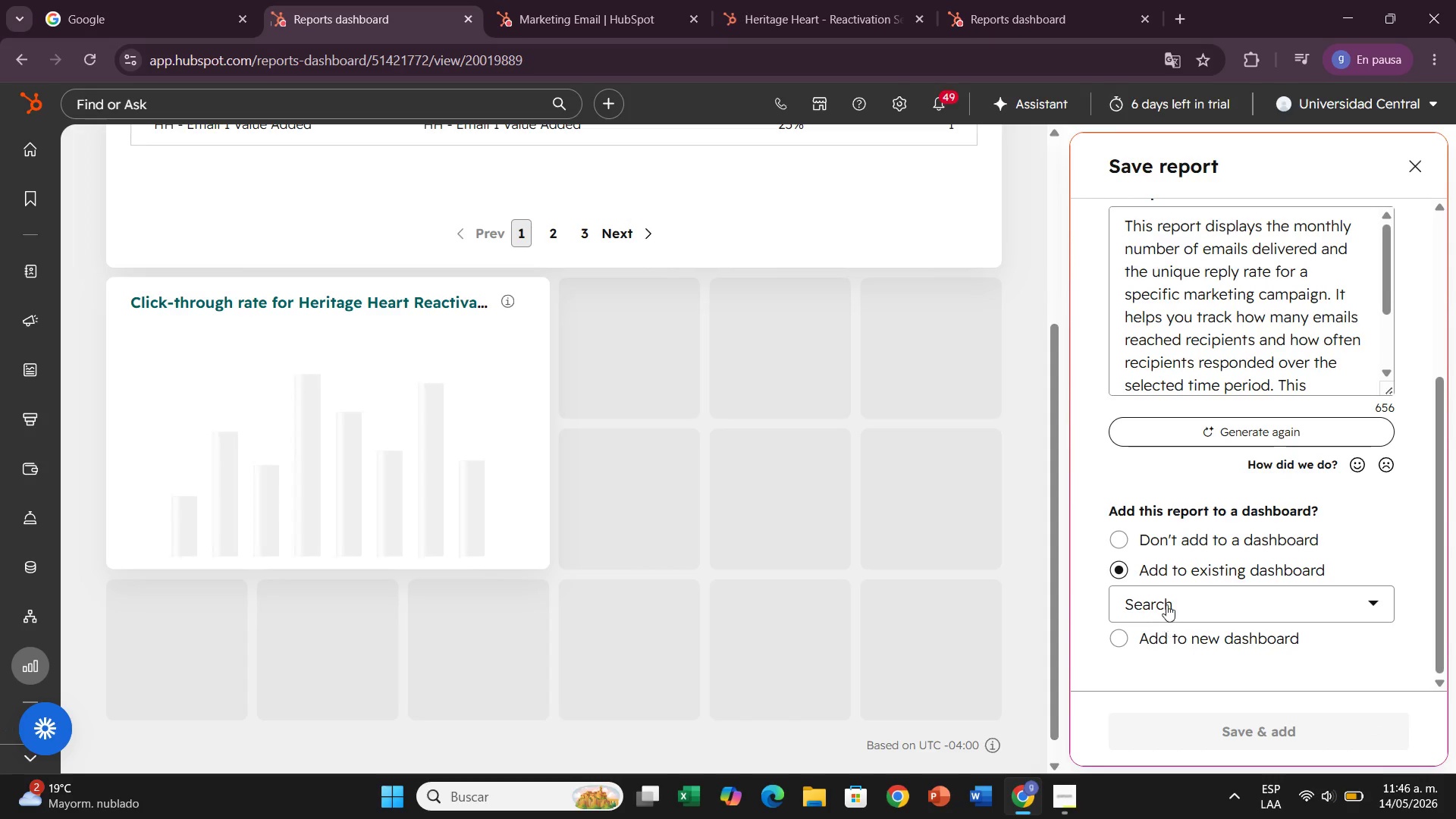 
left_click([1163, 598])
 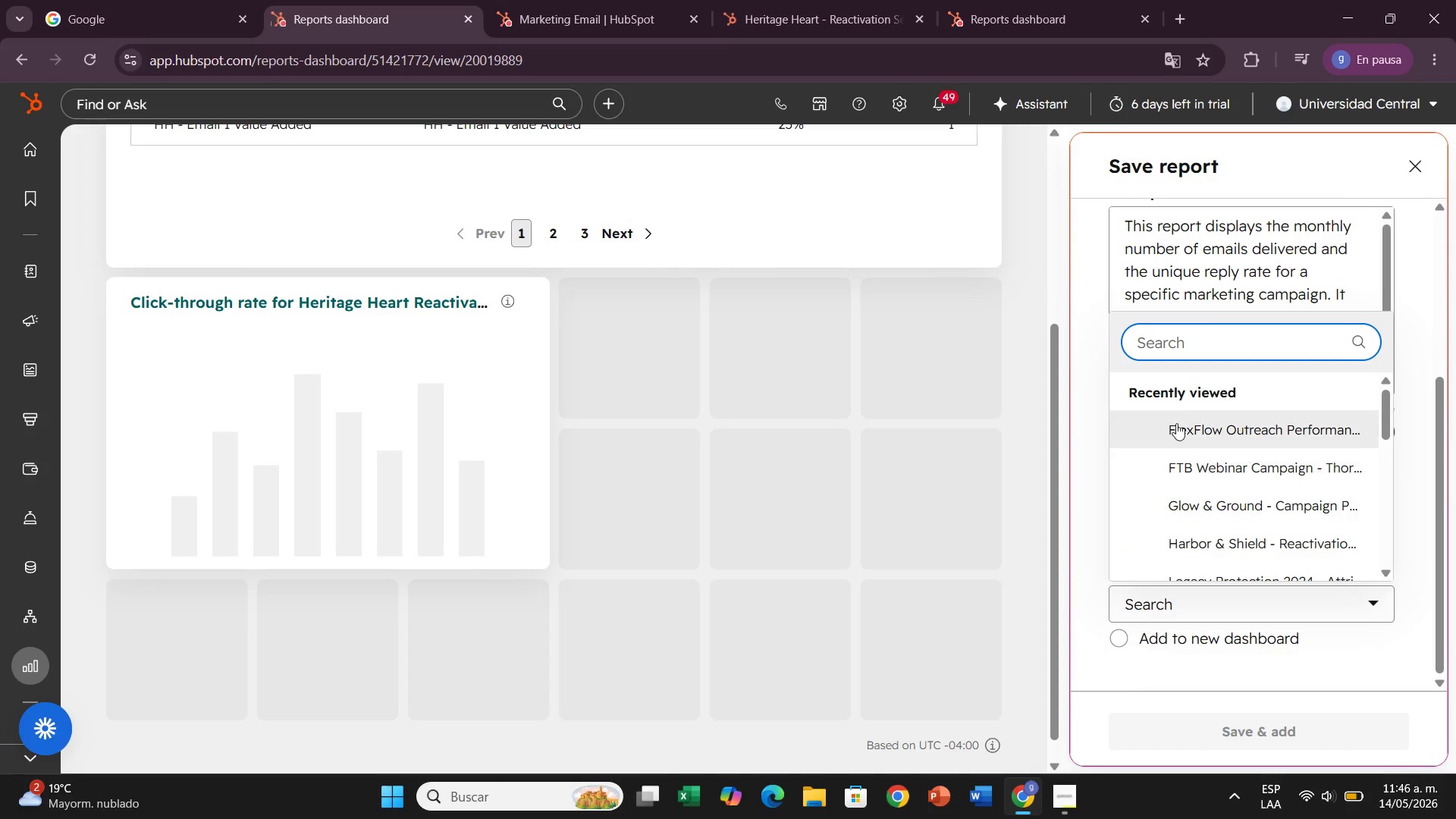 
scroll: coordinate [1197, 503], scroll_direction: down, amount: 6.0
 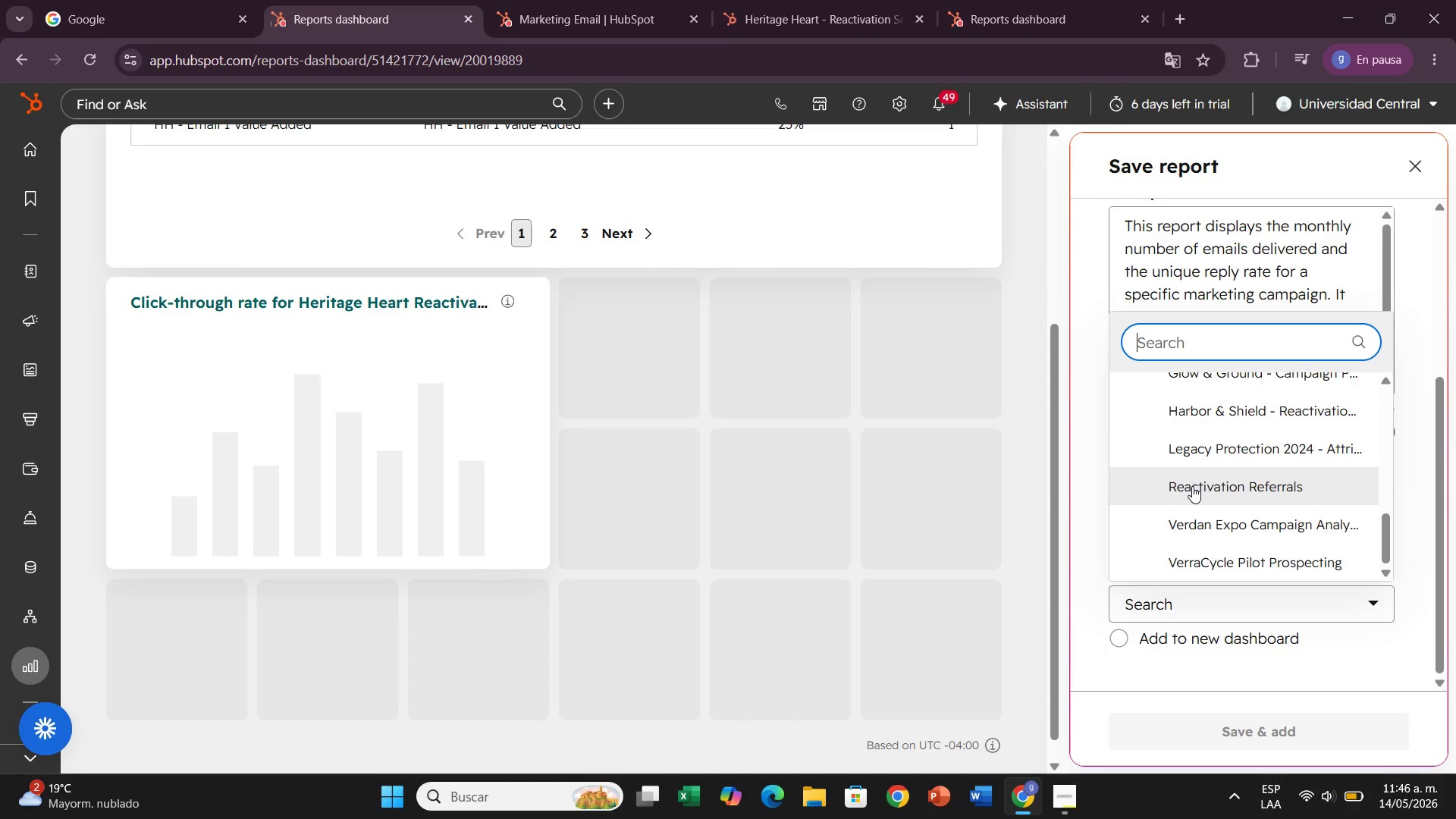 
left_click([1192, 486])
 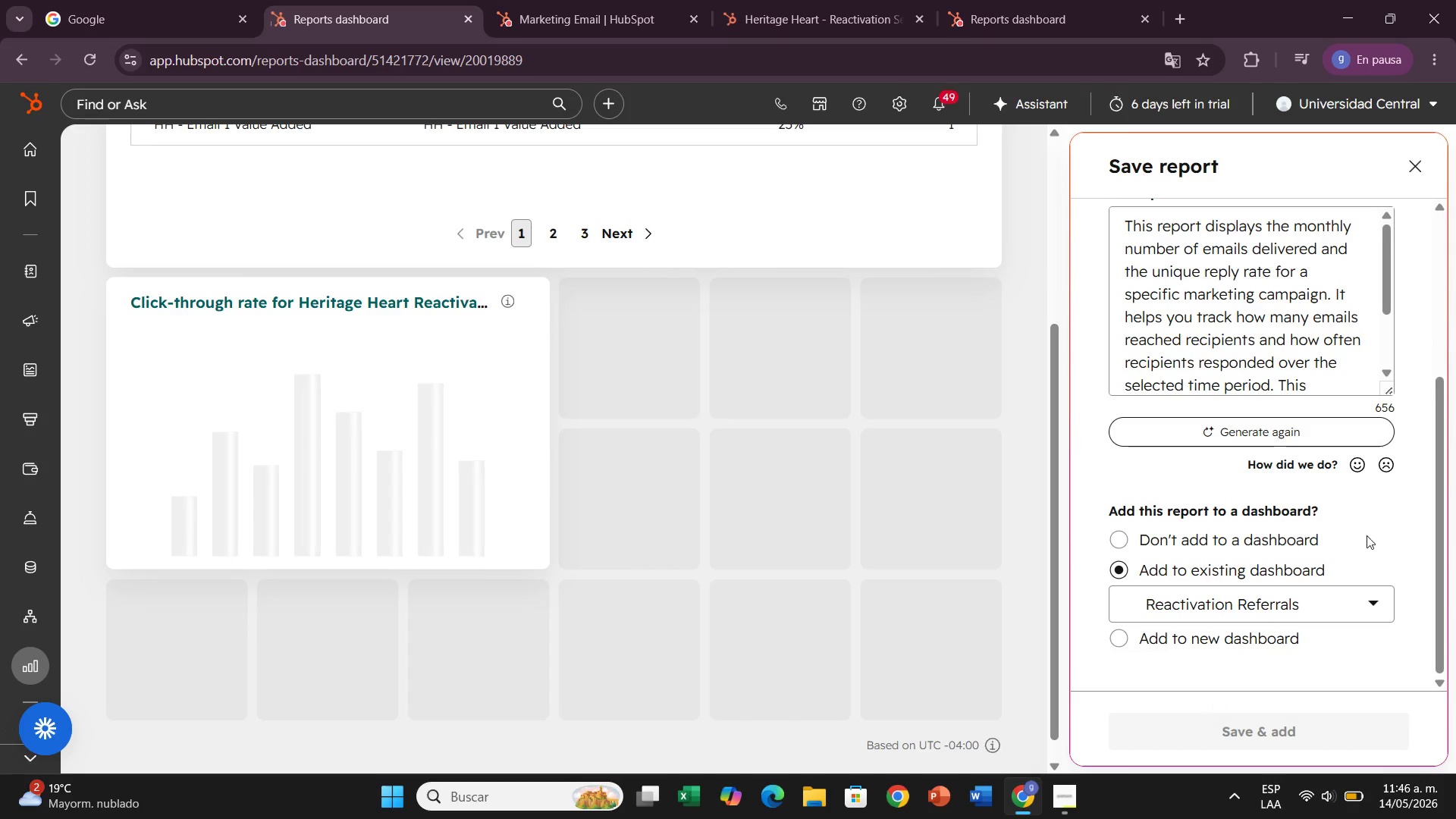 
scroll: coordinate [1377, 471], scroll_direction: down, amount: 3.0
 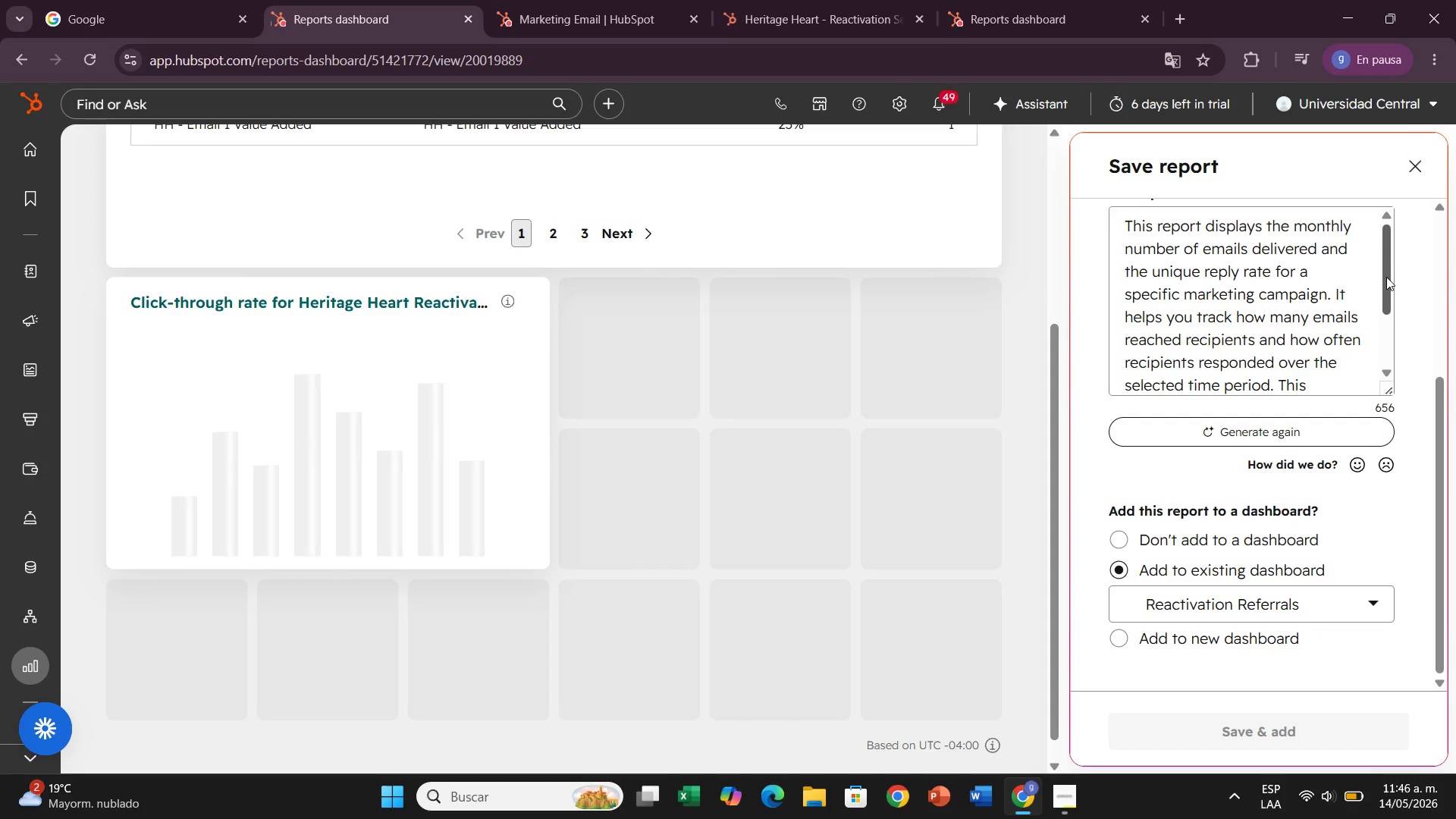 
left_click_drag(start_coordinate=[1386, 277], to_coordinate=[1381, 391])
 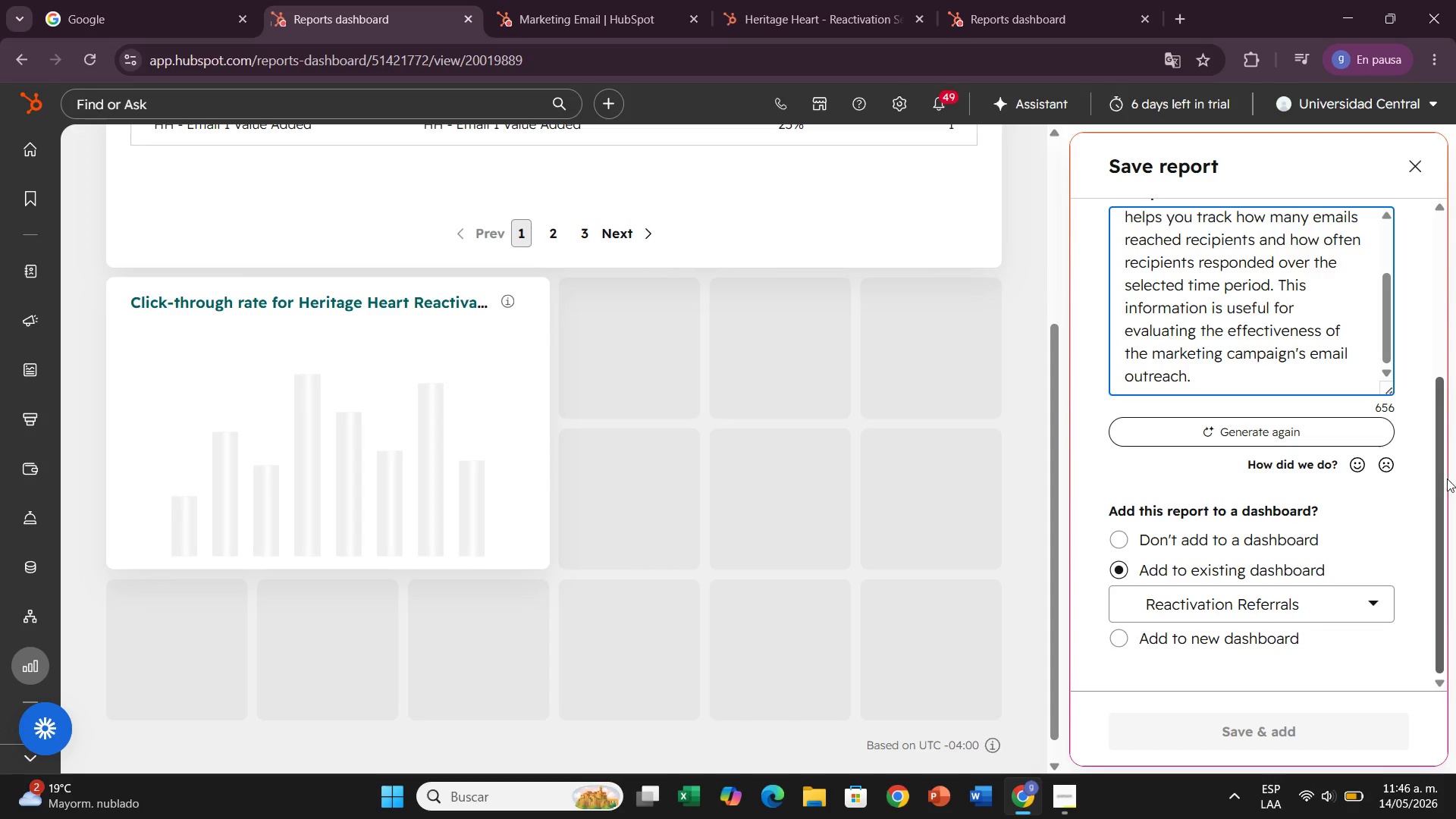 
left_click([1451, 479])
 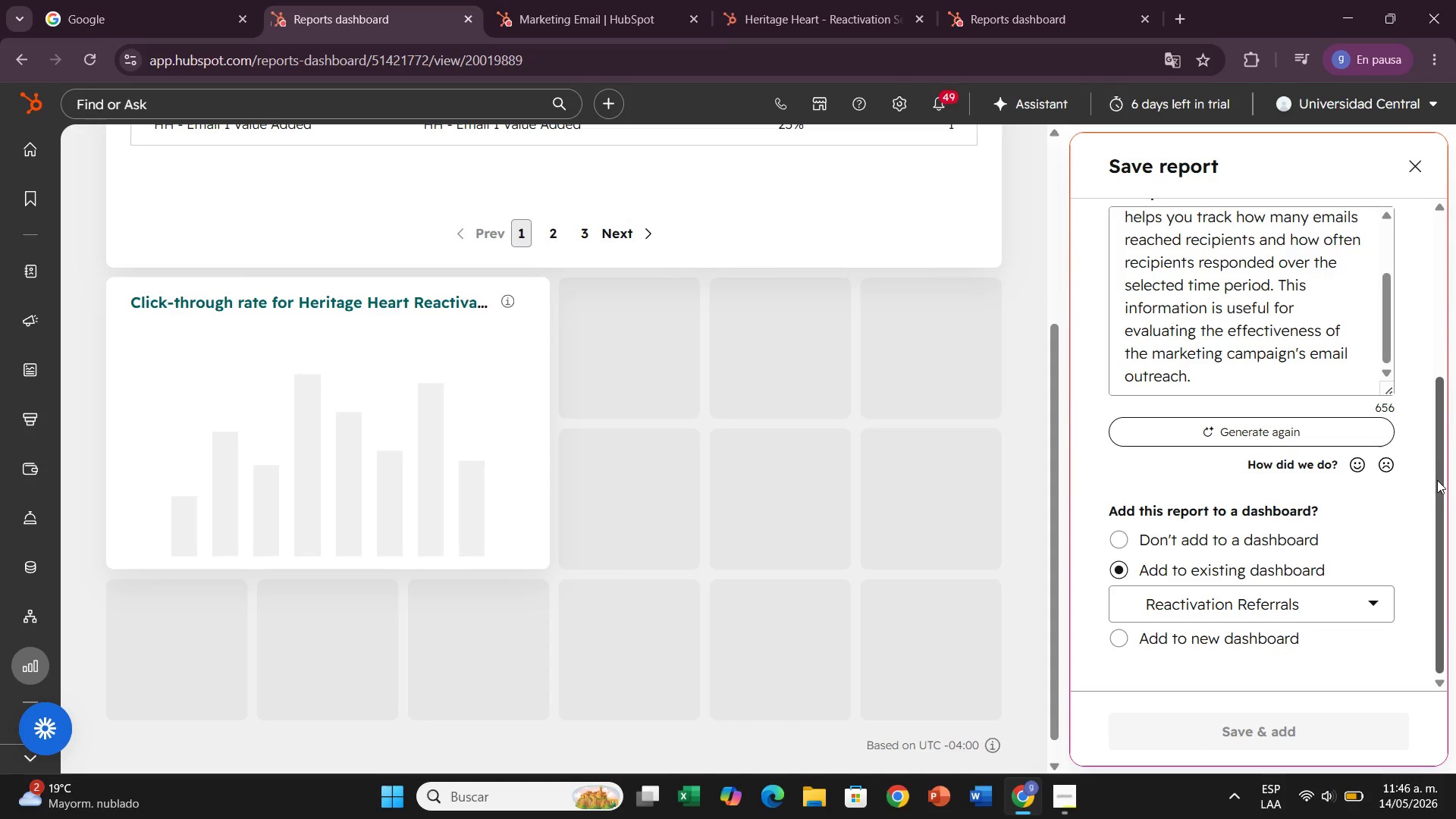 
left_click_drag(start_coordinate=[1437, 480], to_coordinate=[1455, 296])
 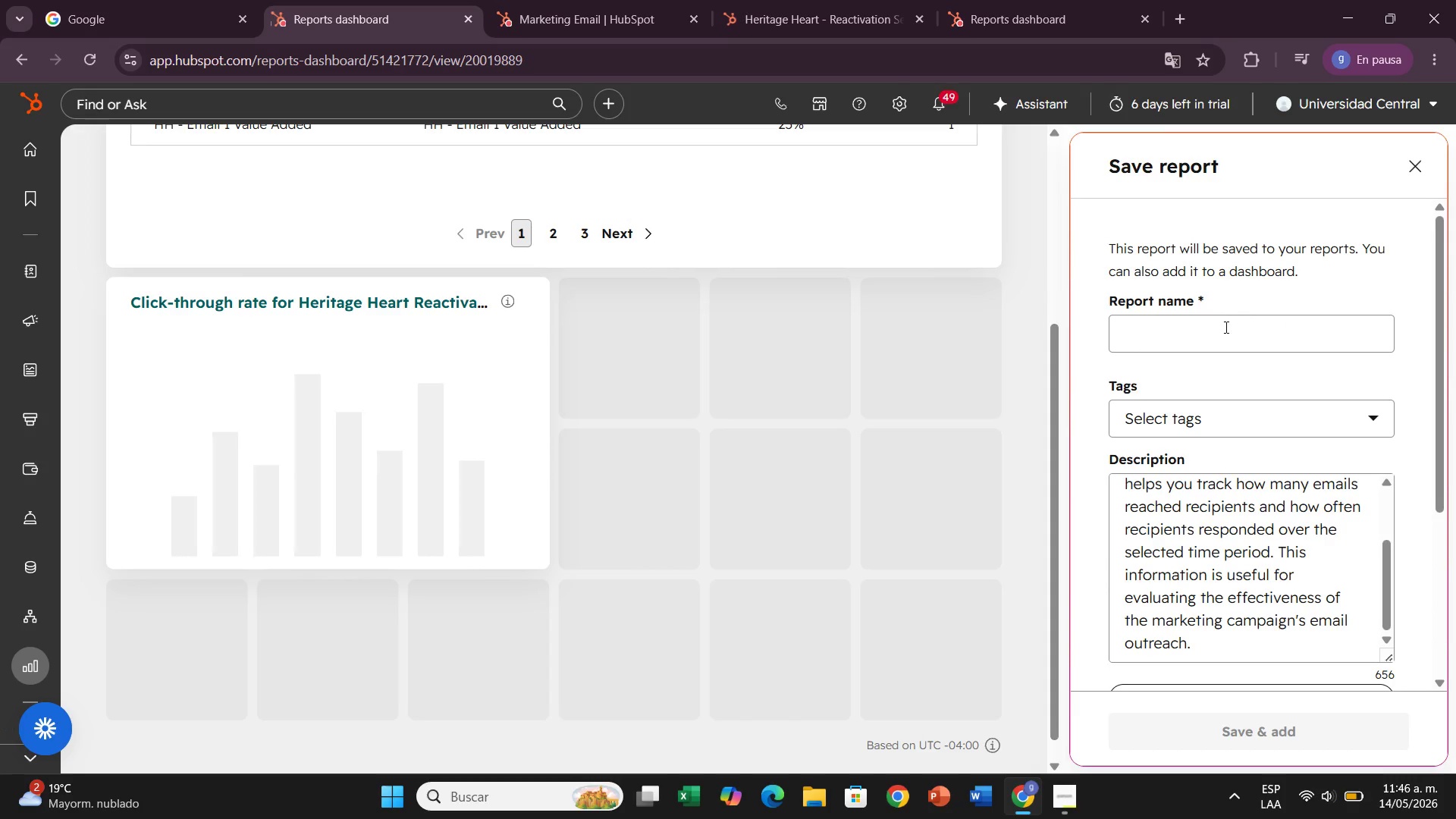 
left_click([1225, 327])
 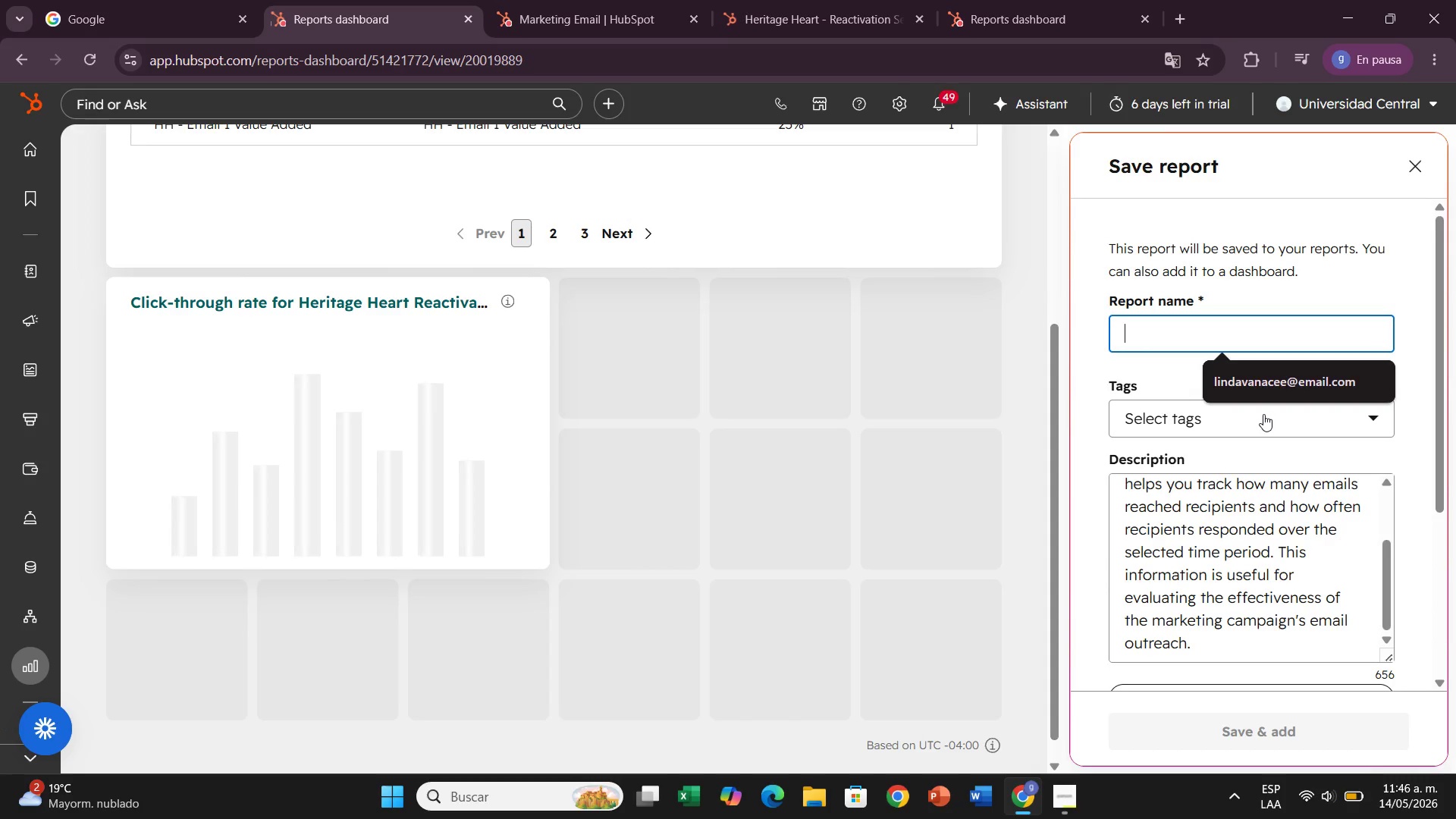 
scroll: coordinate [1305, 607], scroll_direction: down, amount: 2.0
 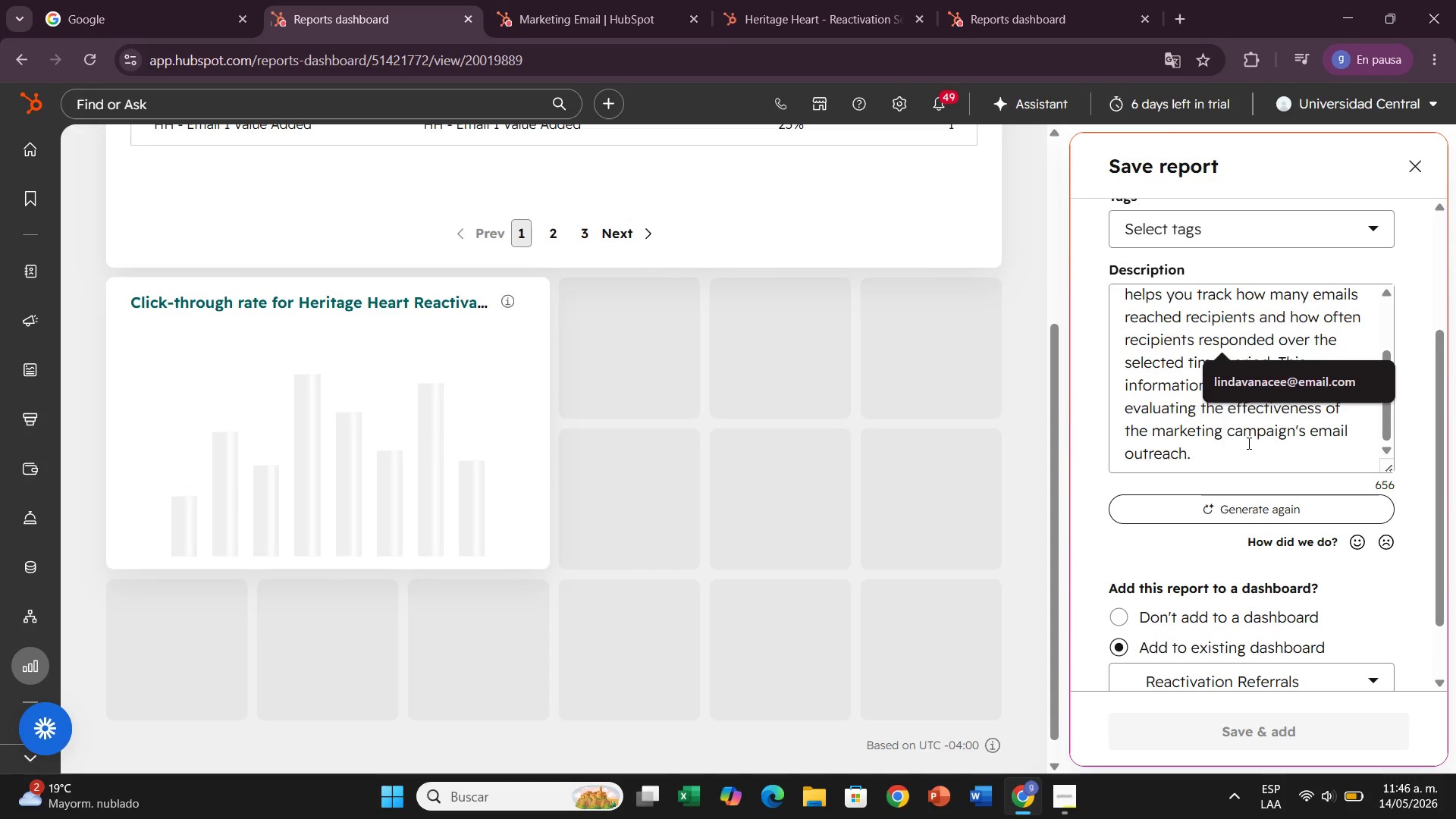 
scroll: coordinate [1438, 234], scroll_direction: up, amount: 5.0
 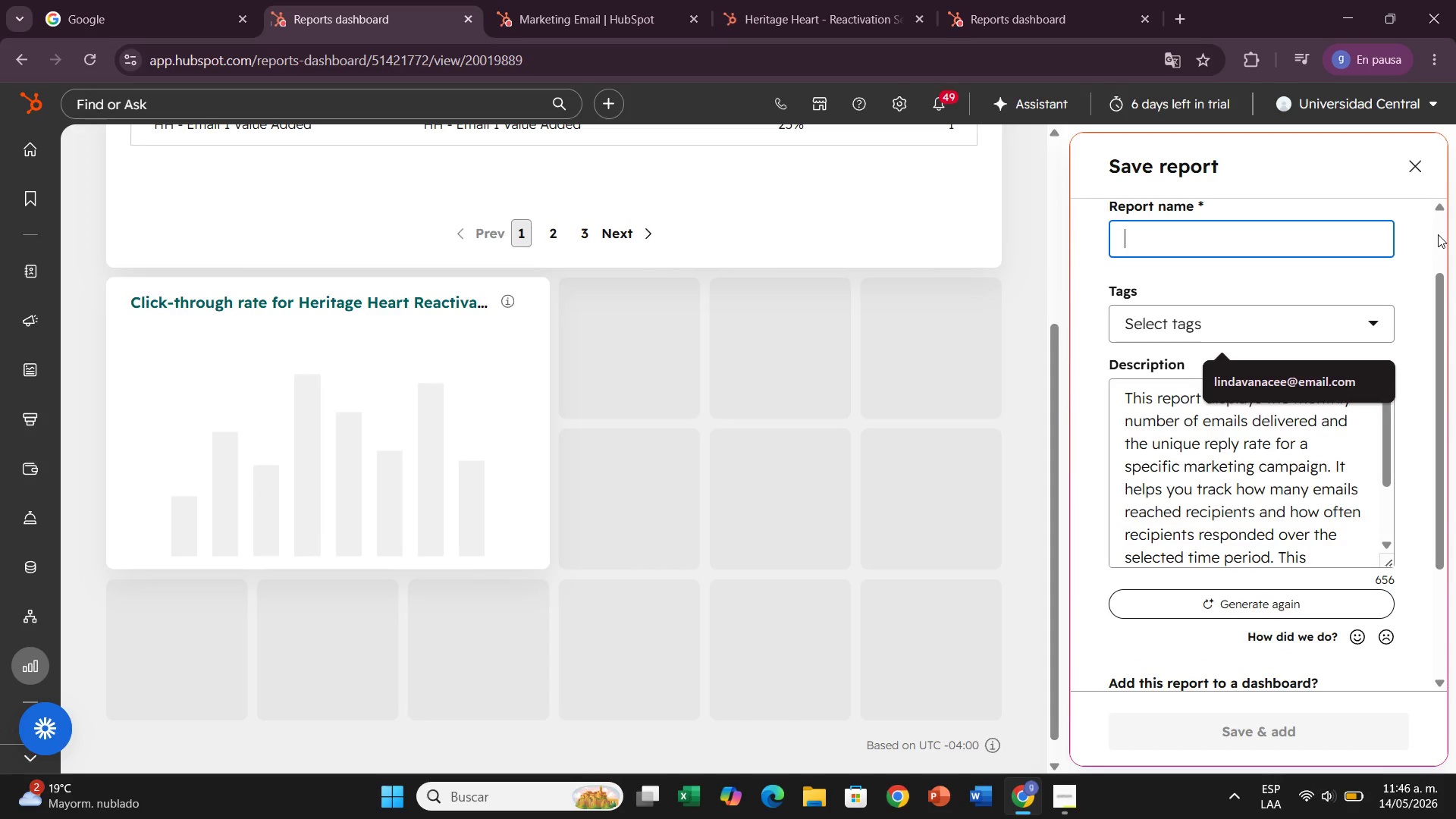 
type(monthly number)
key(Backspace)
type( )
key(Backspace)
type(r of emails)
 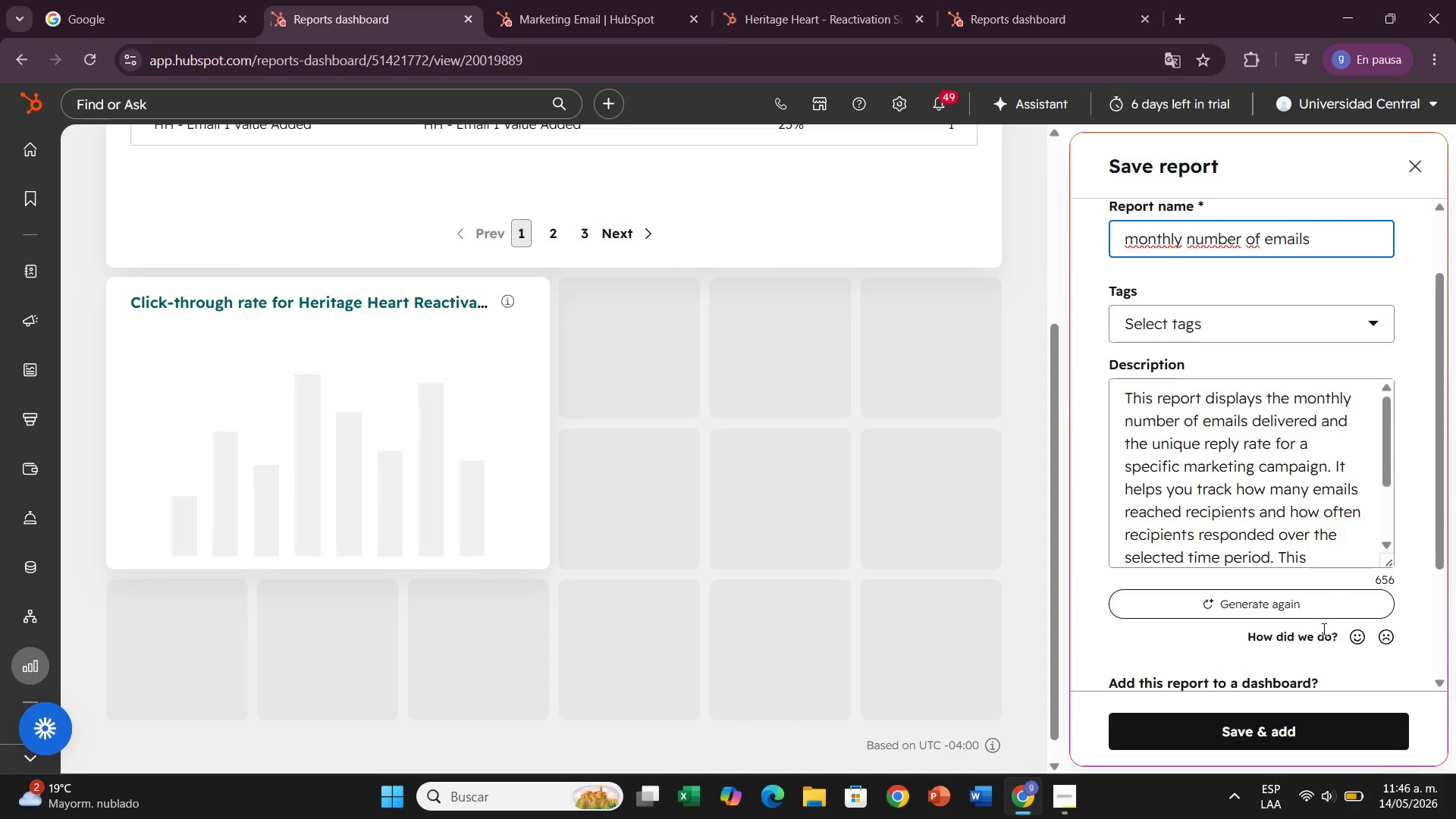 
left_click([1291, 723])
 